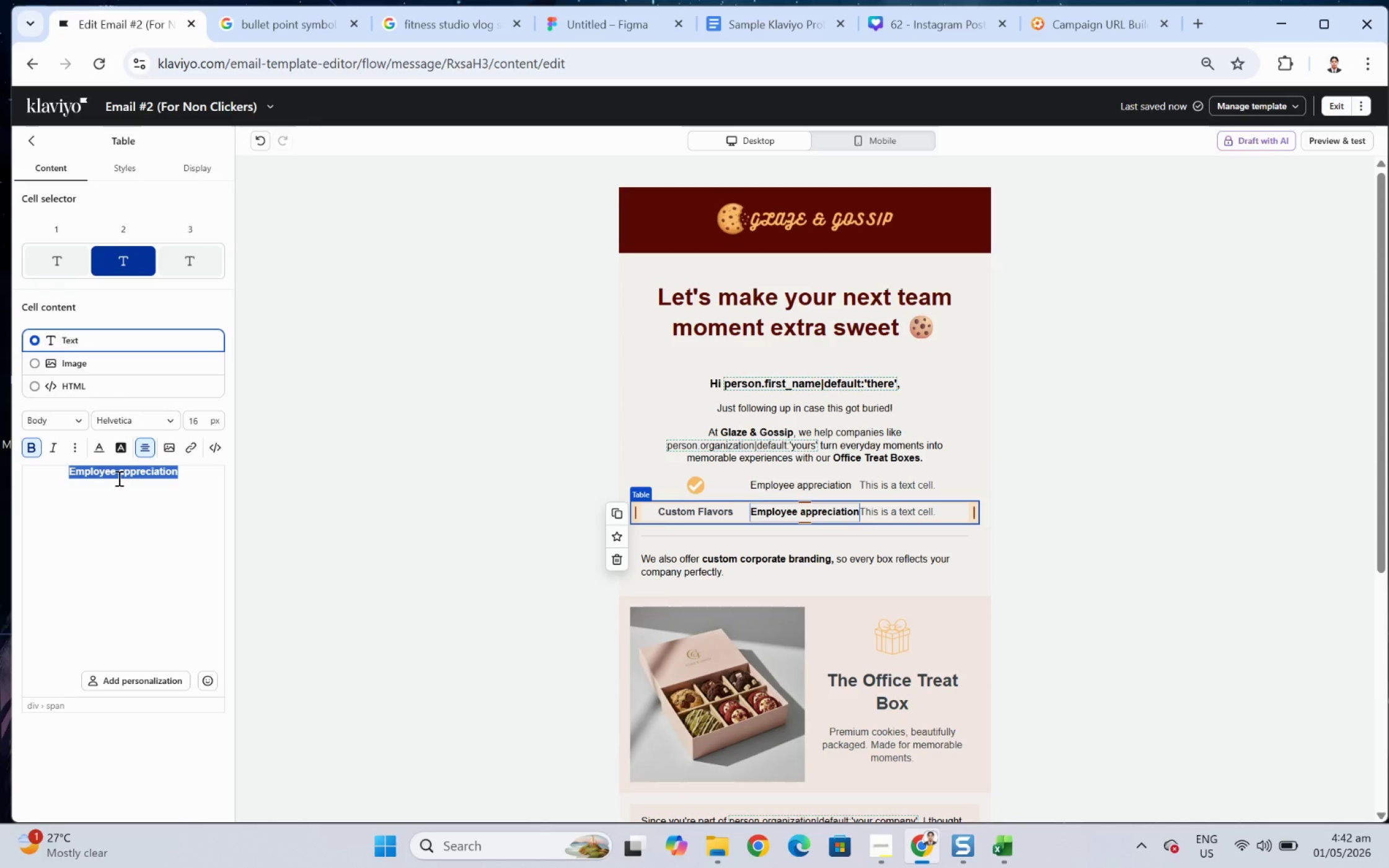 
double_click([118, 478])
 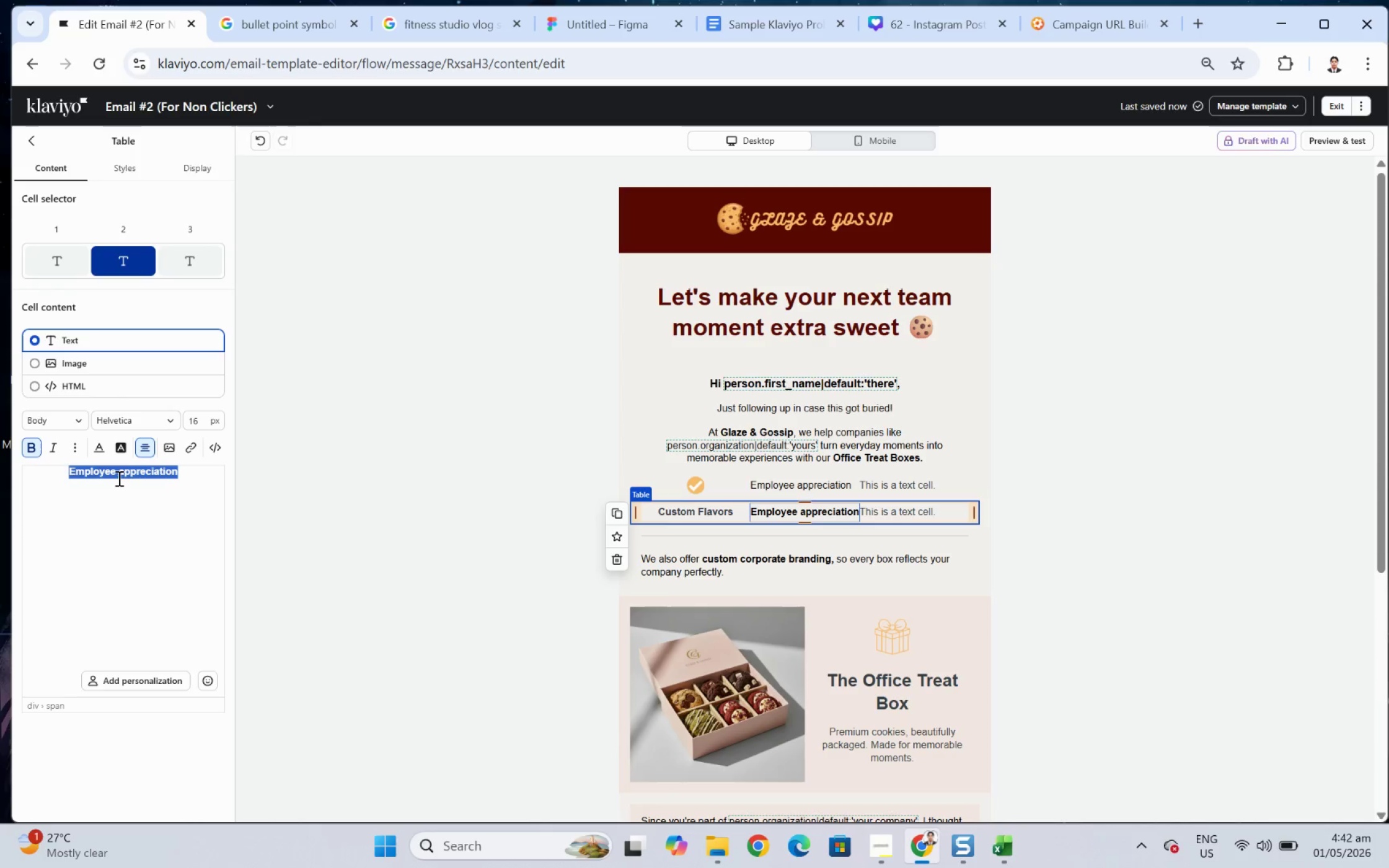 
triple_click([118, 478])
 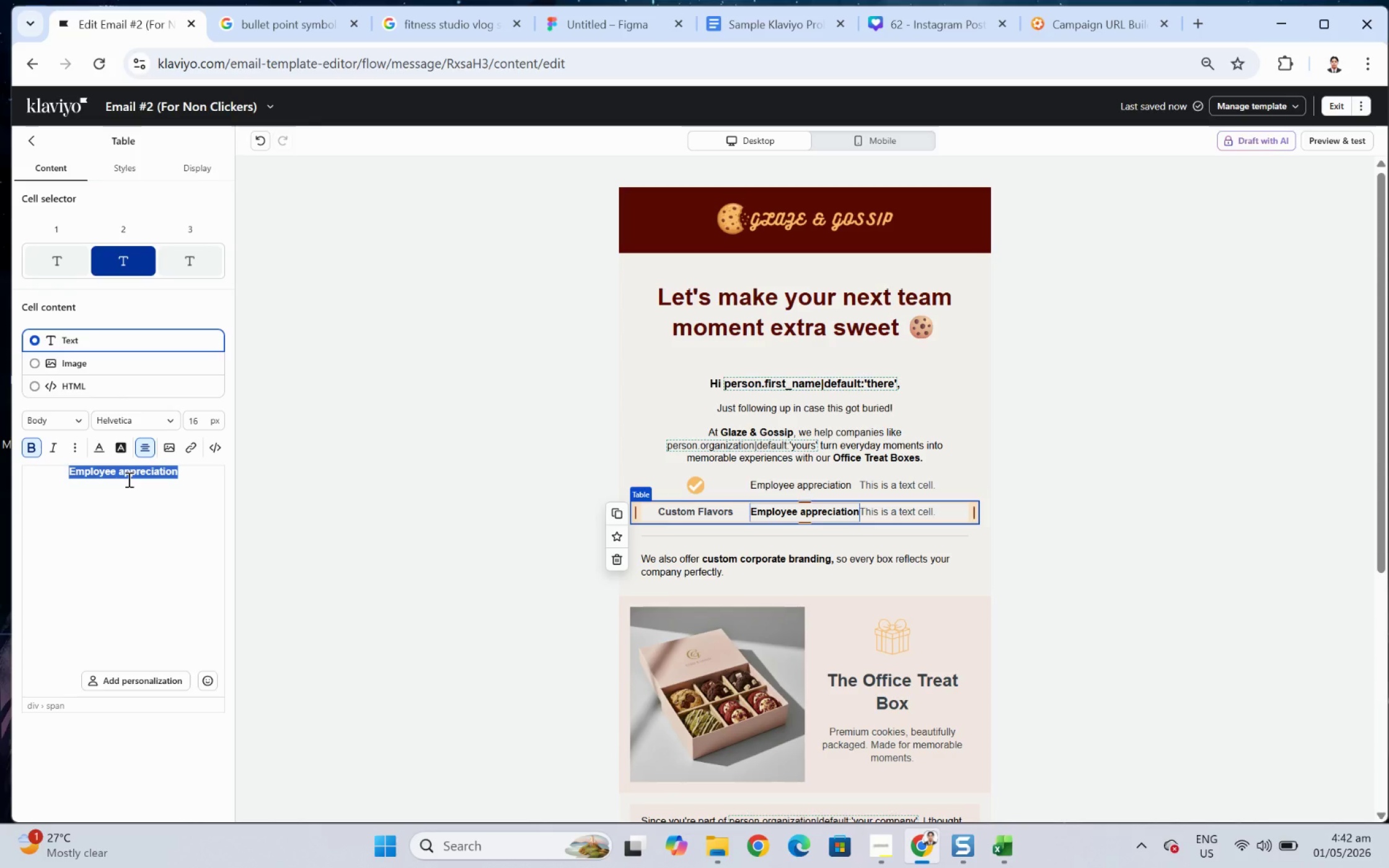 
type(Brander)
key(Backspace)
type(d packaging)
 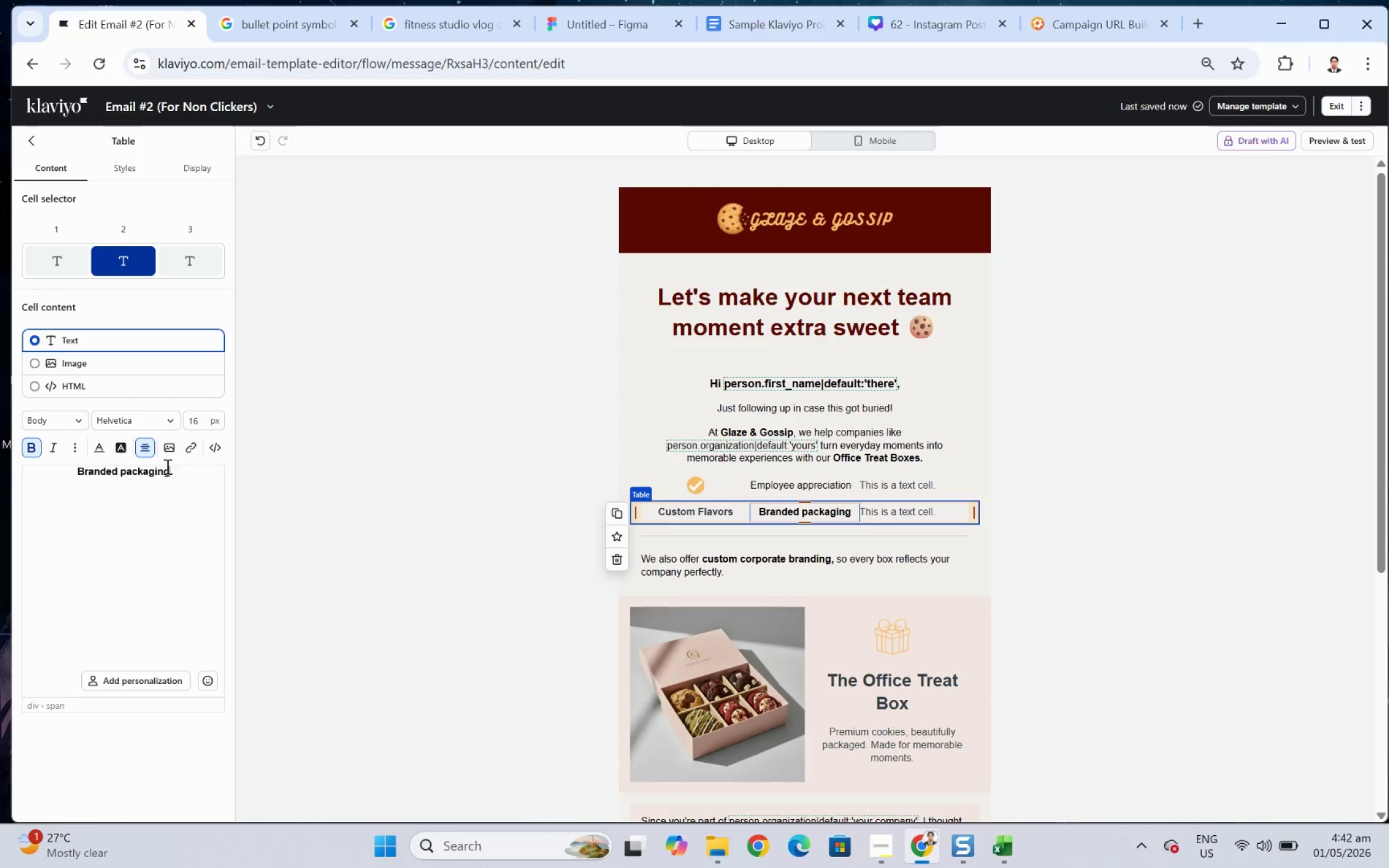 
left_click([125, 473])
 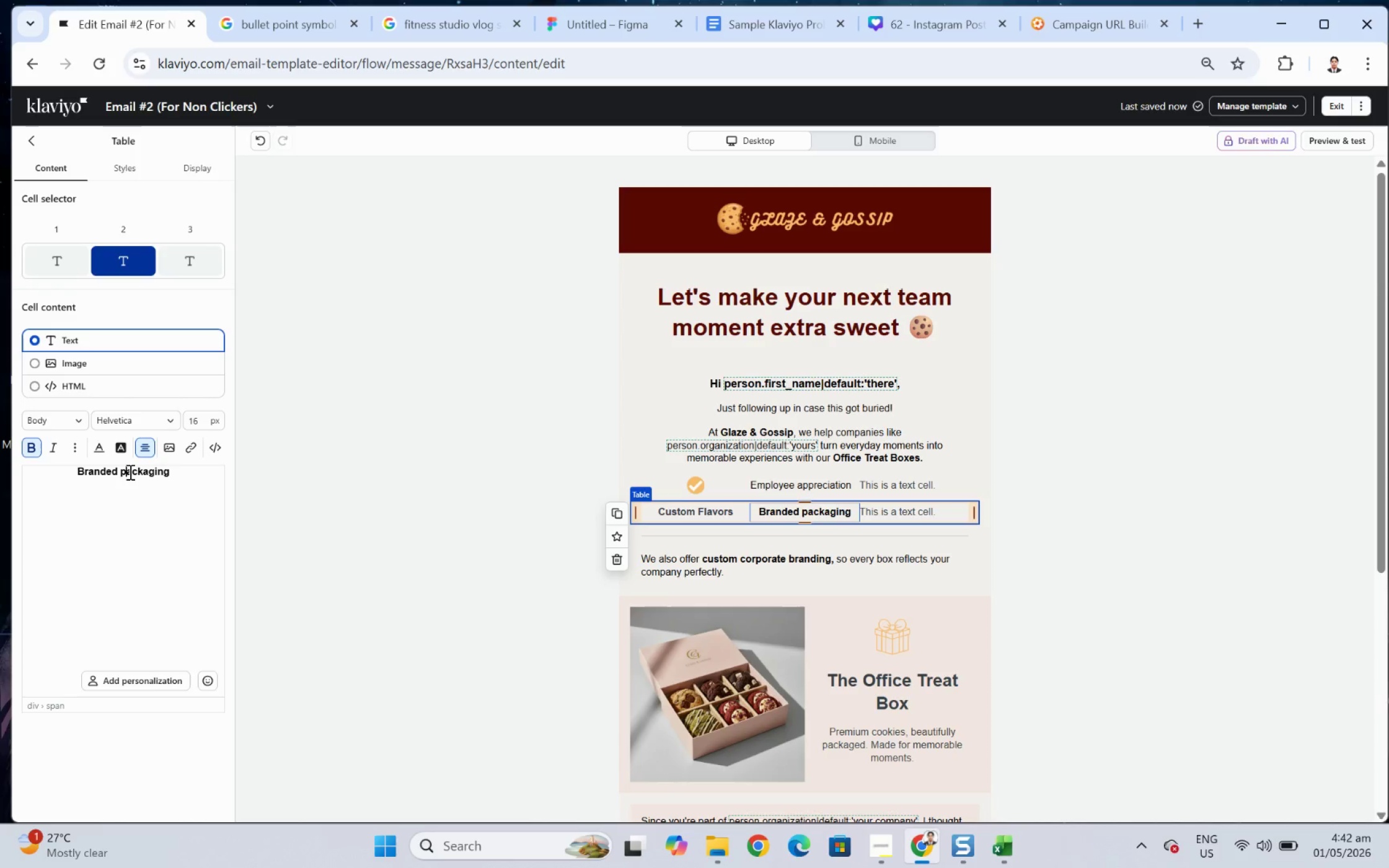 
key(Backspace)
 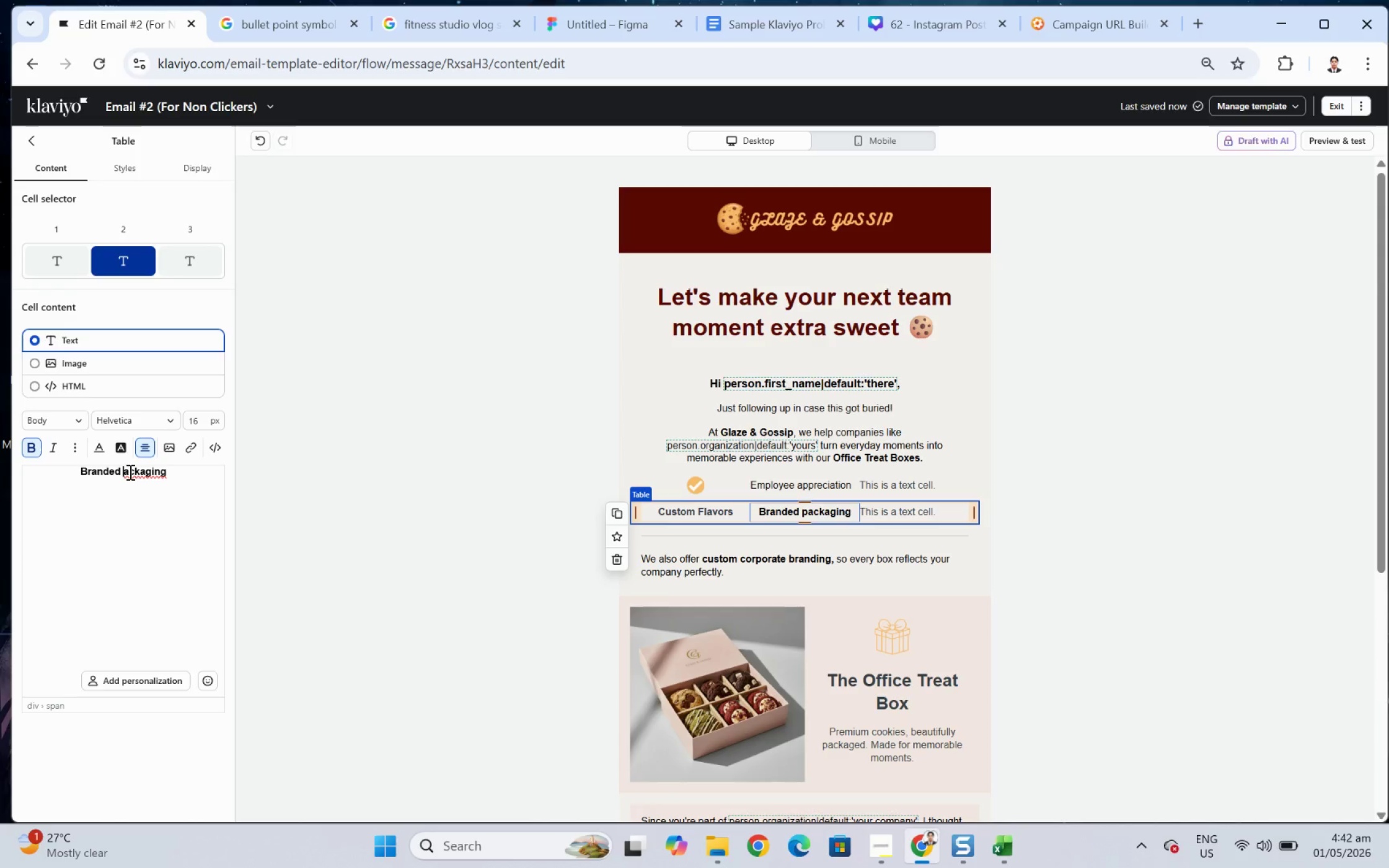 
key(Shift+P)
 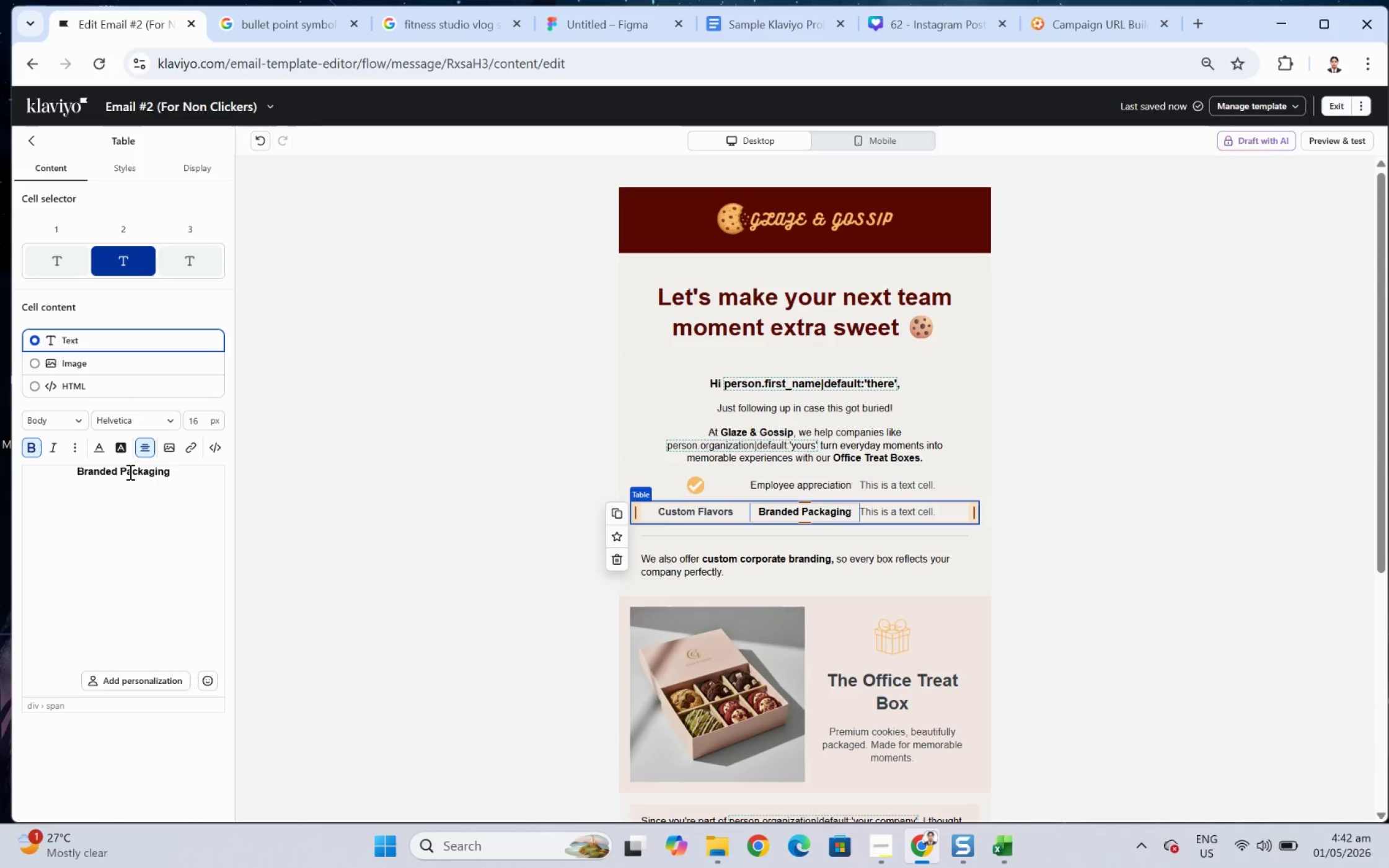 
wait(18.28)
 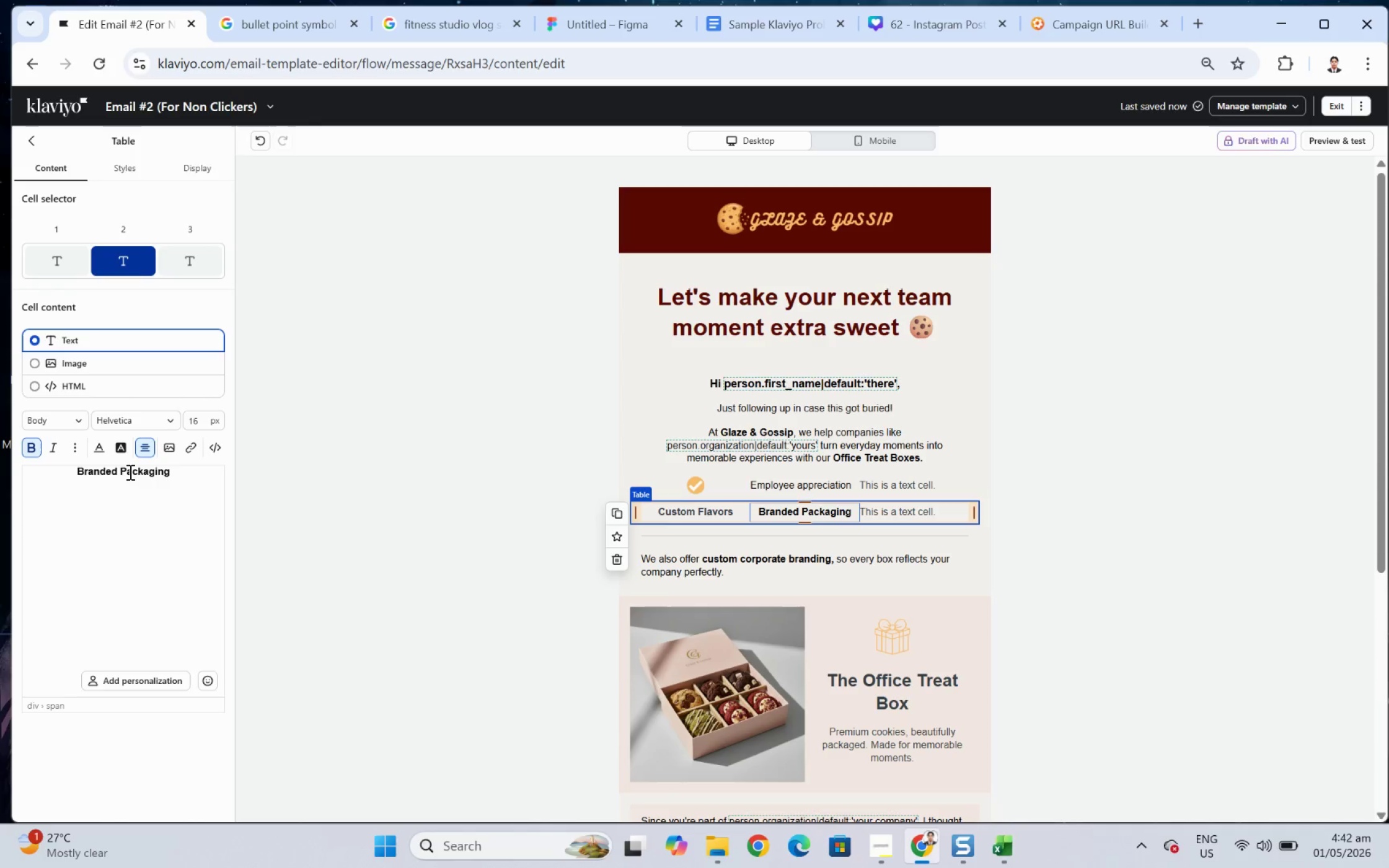 
left_click([917, 509])
 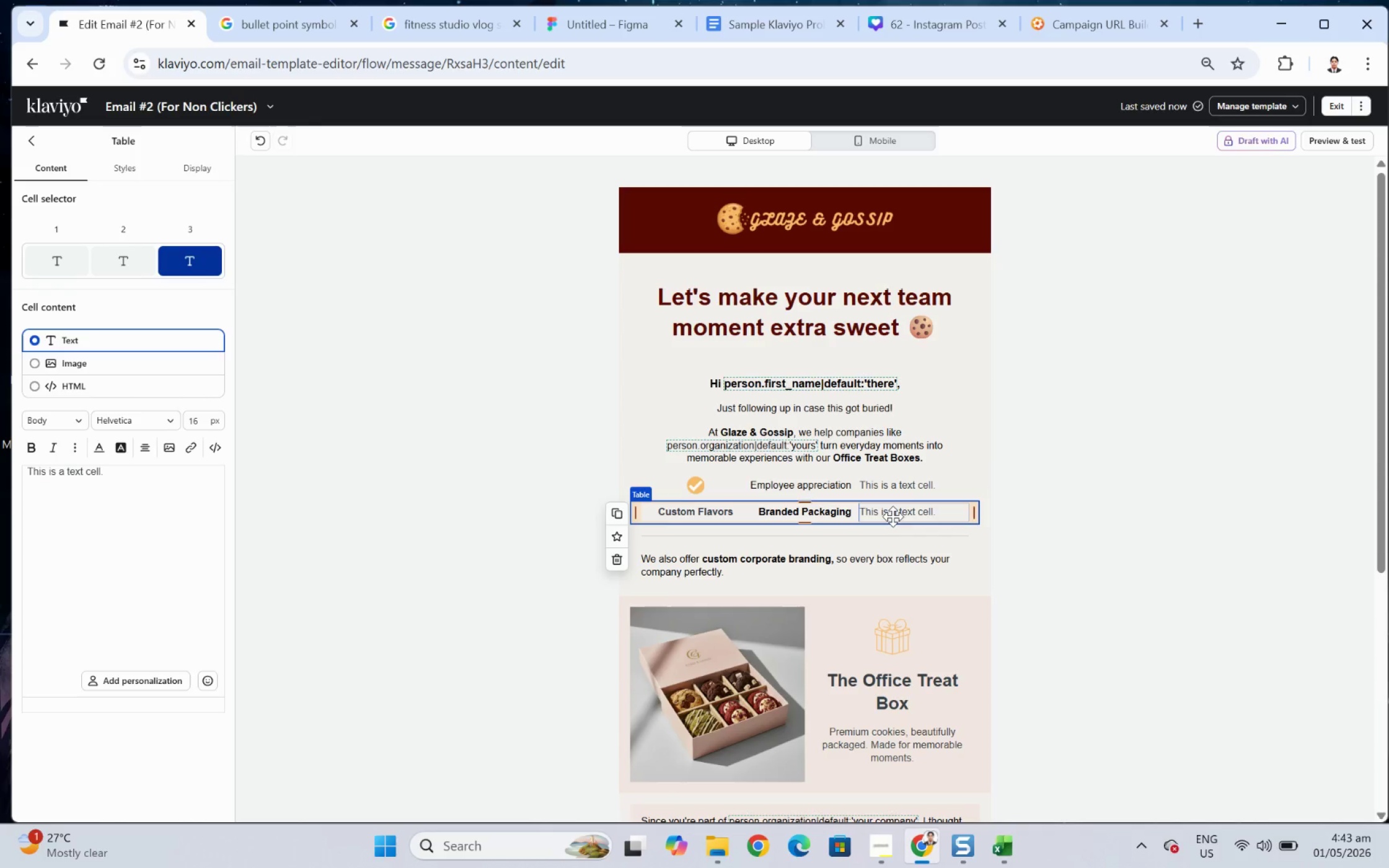 
left_click([896, 515])
 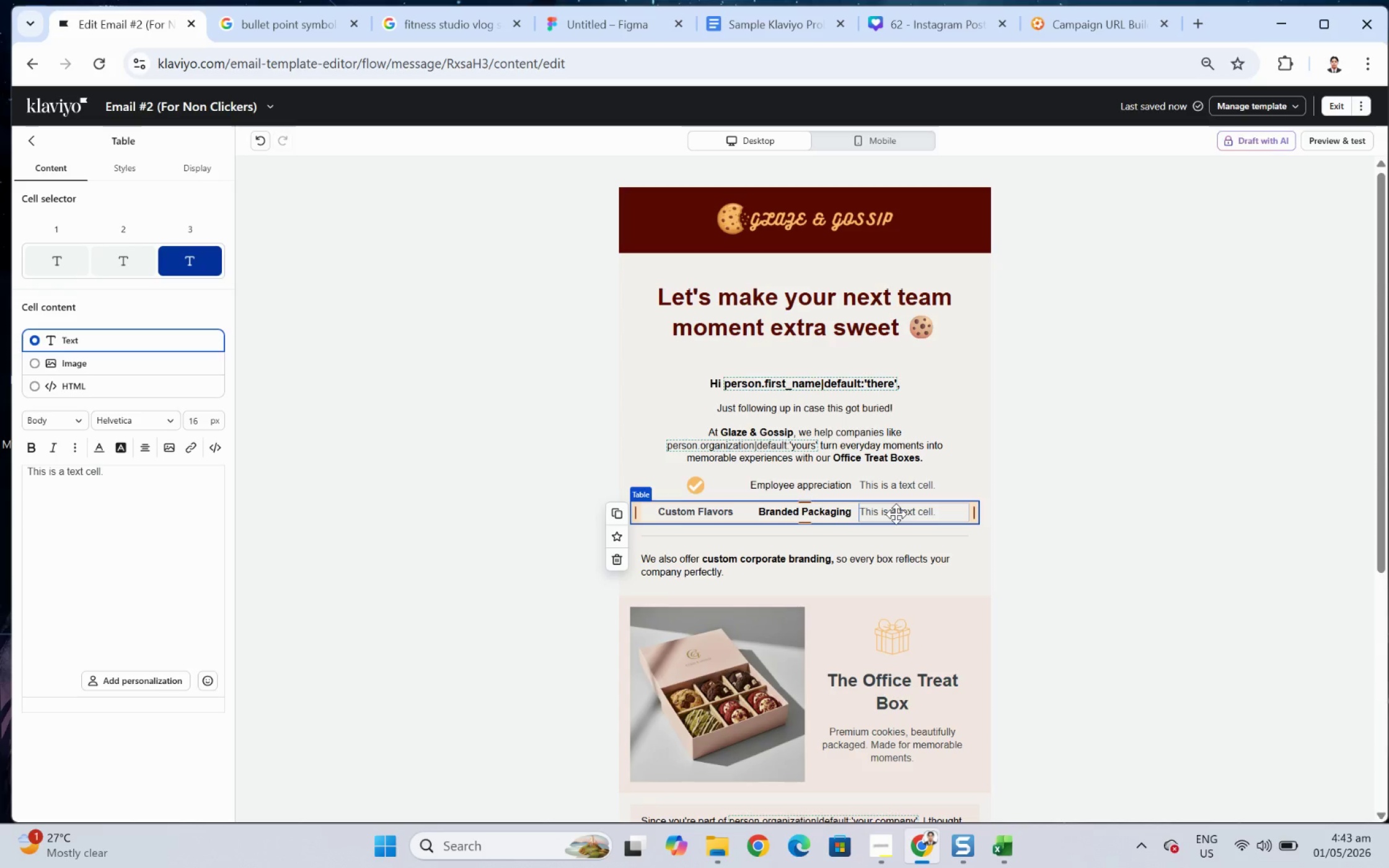 
double_click([896, 514])
 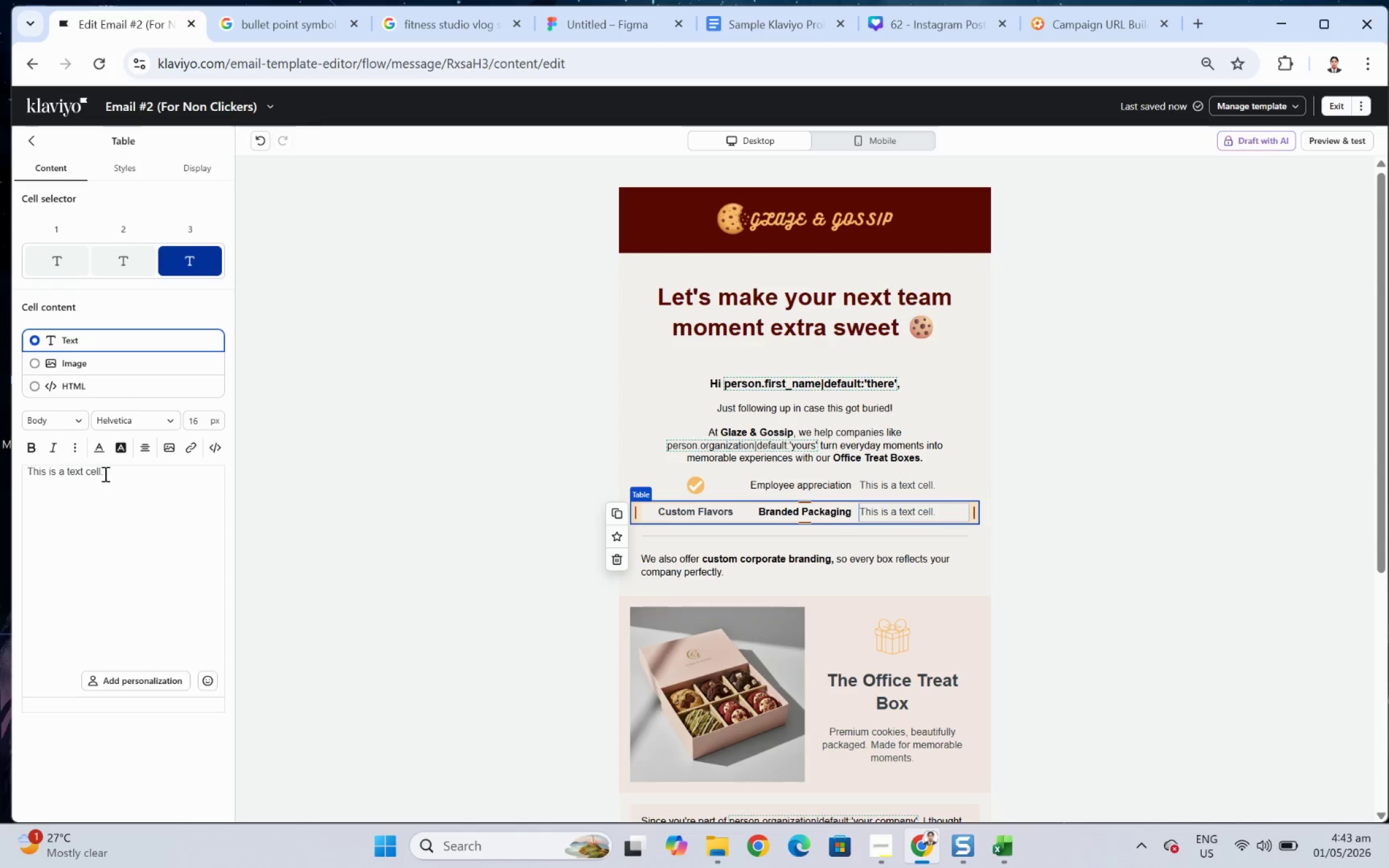 
double_click([104, 473])
 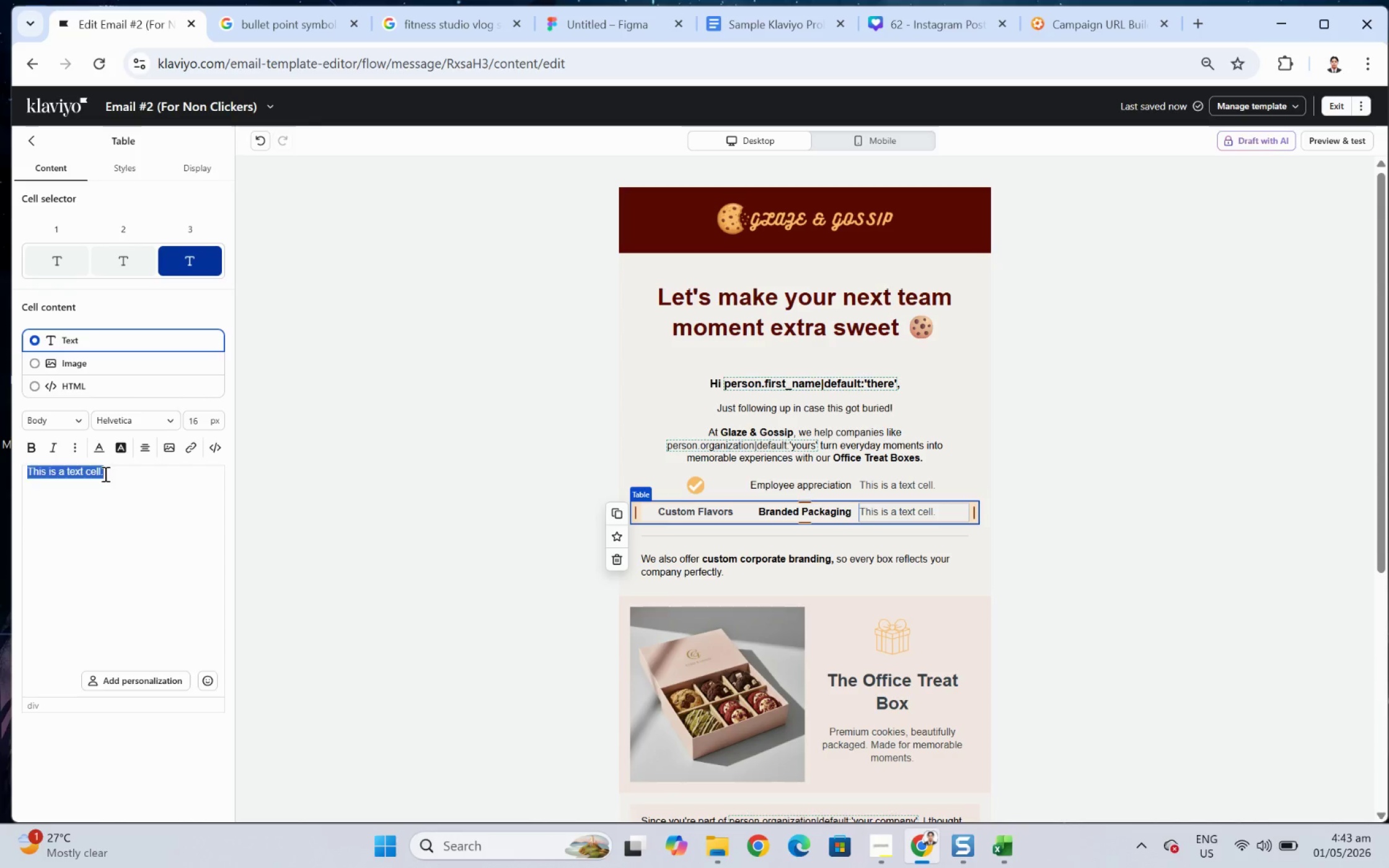 
triple_click([104, 473])
 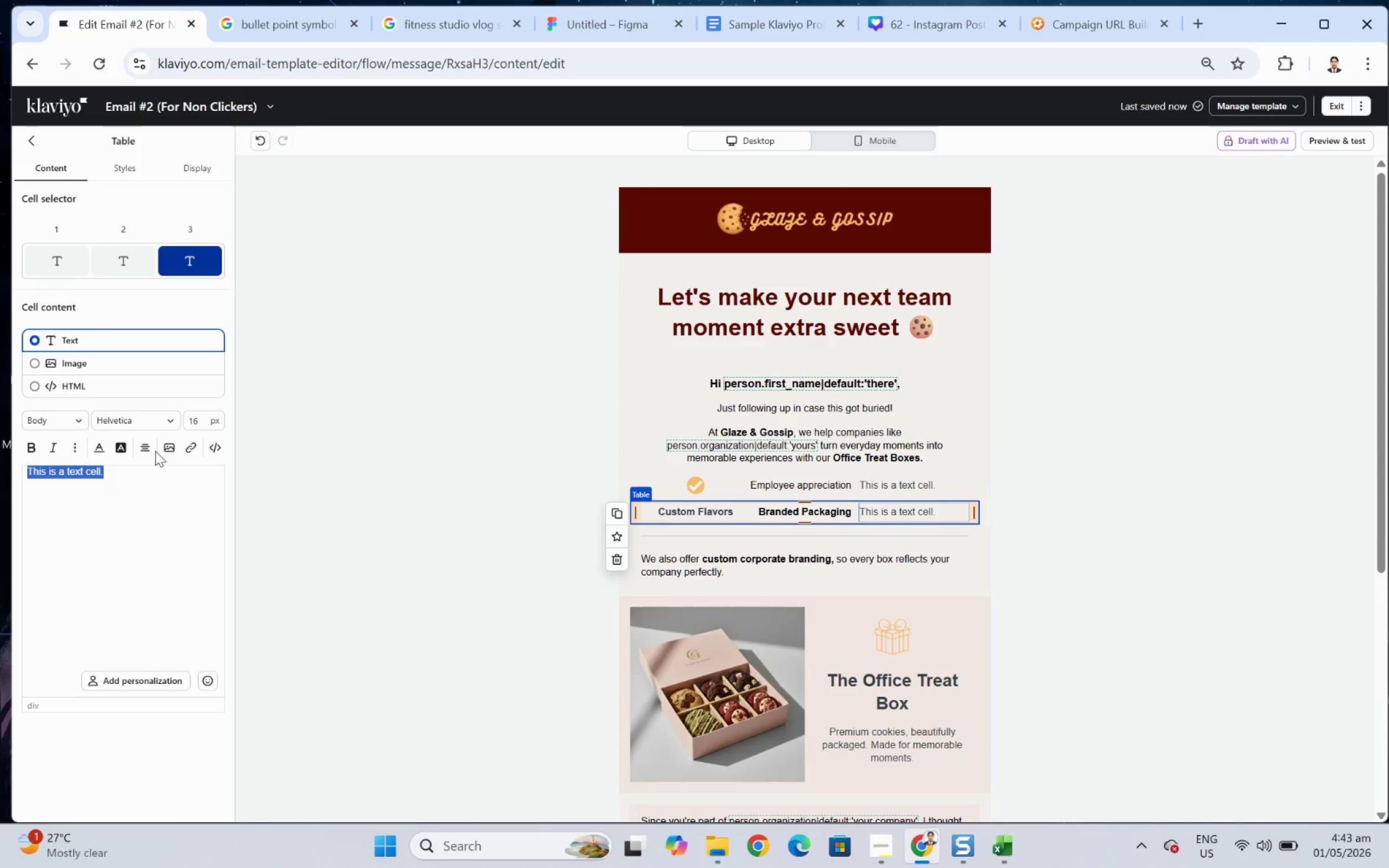 
left_click([146, 447])
 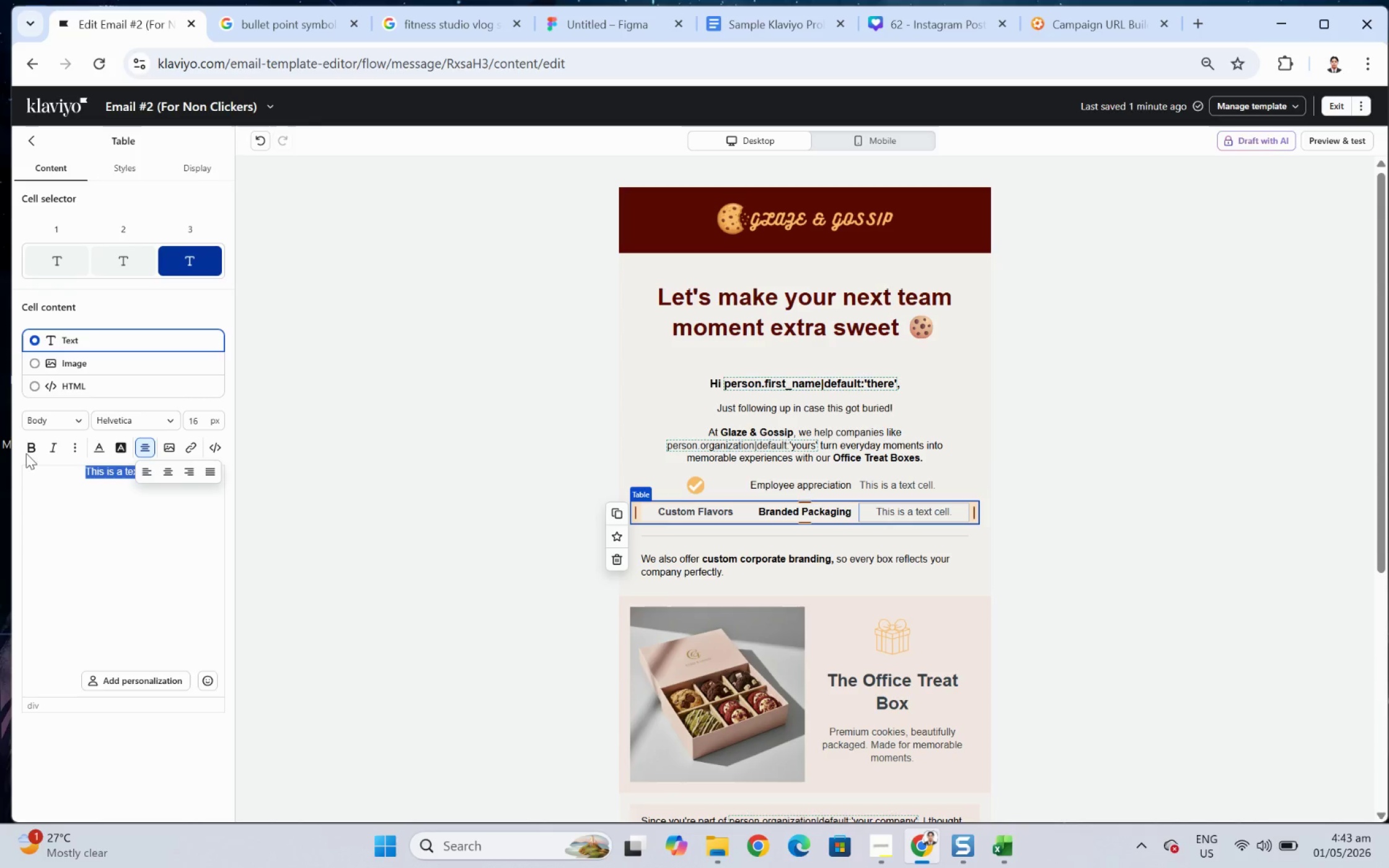 
double_click([30, 452])
 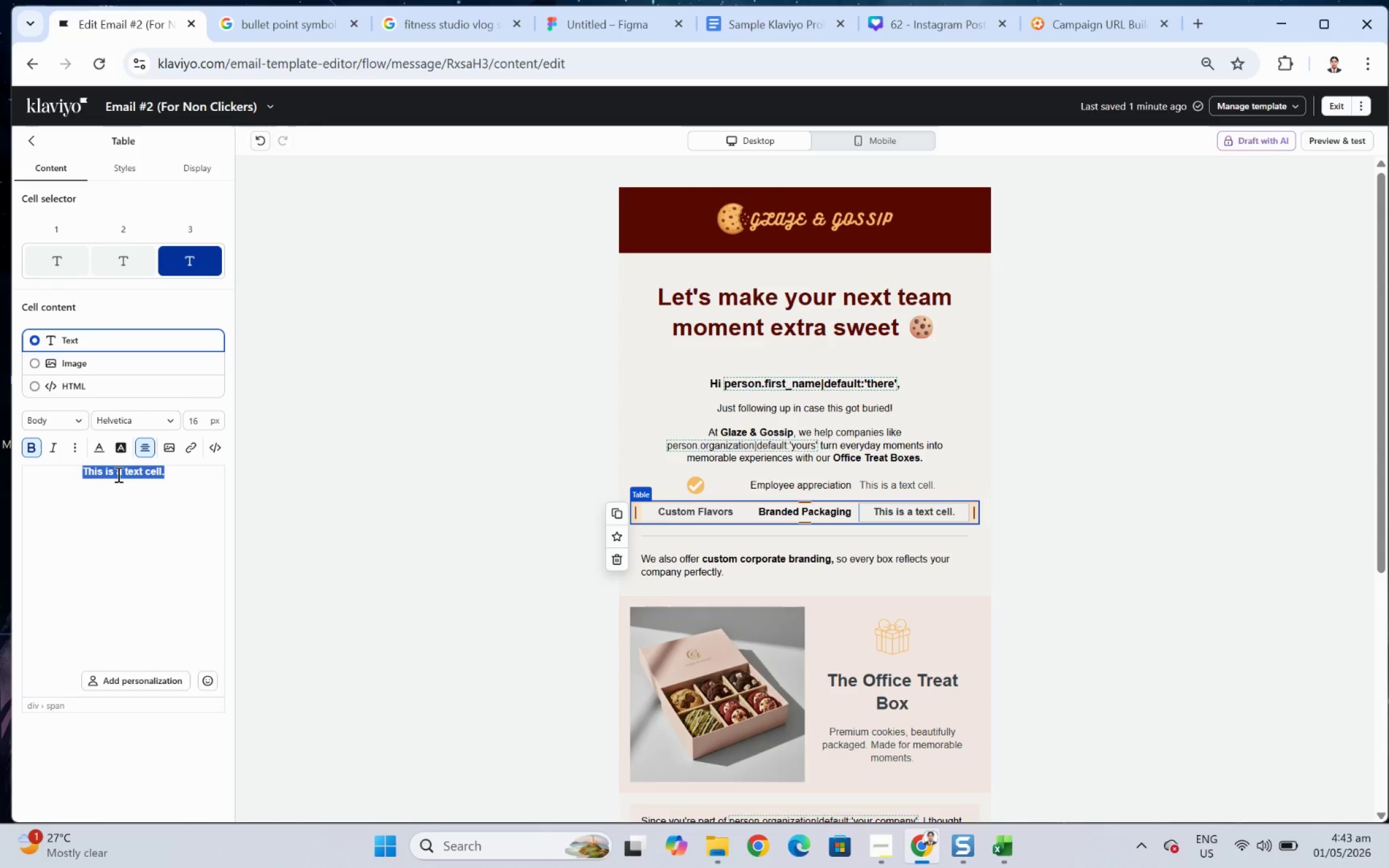 
double_click([117, 474])
 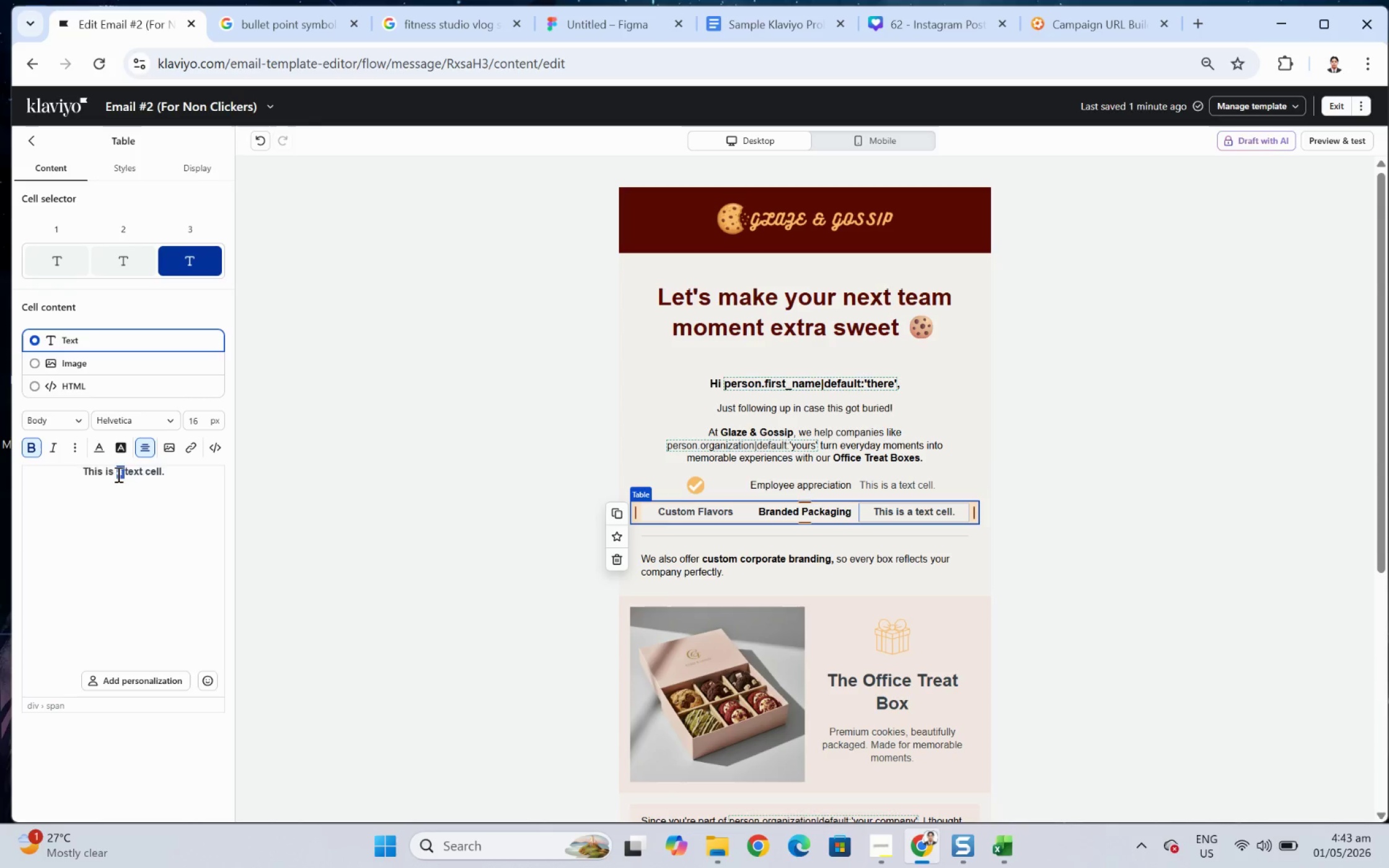 
triple_click([117, 474])
 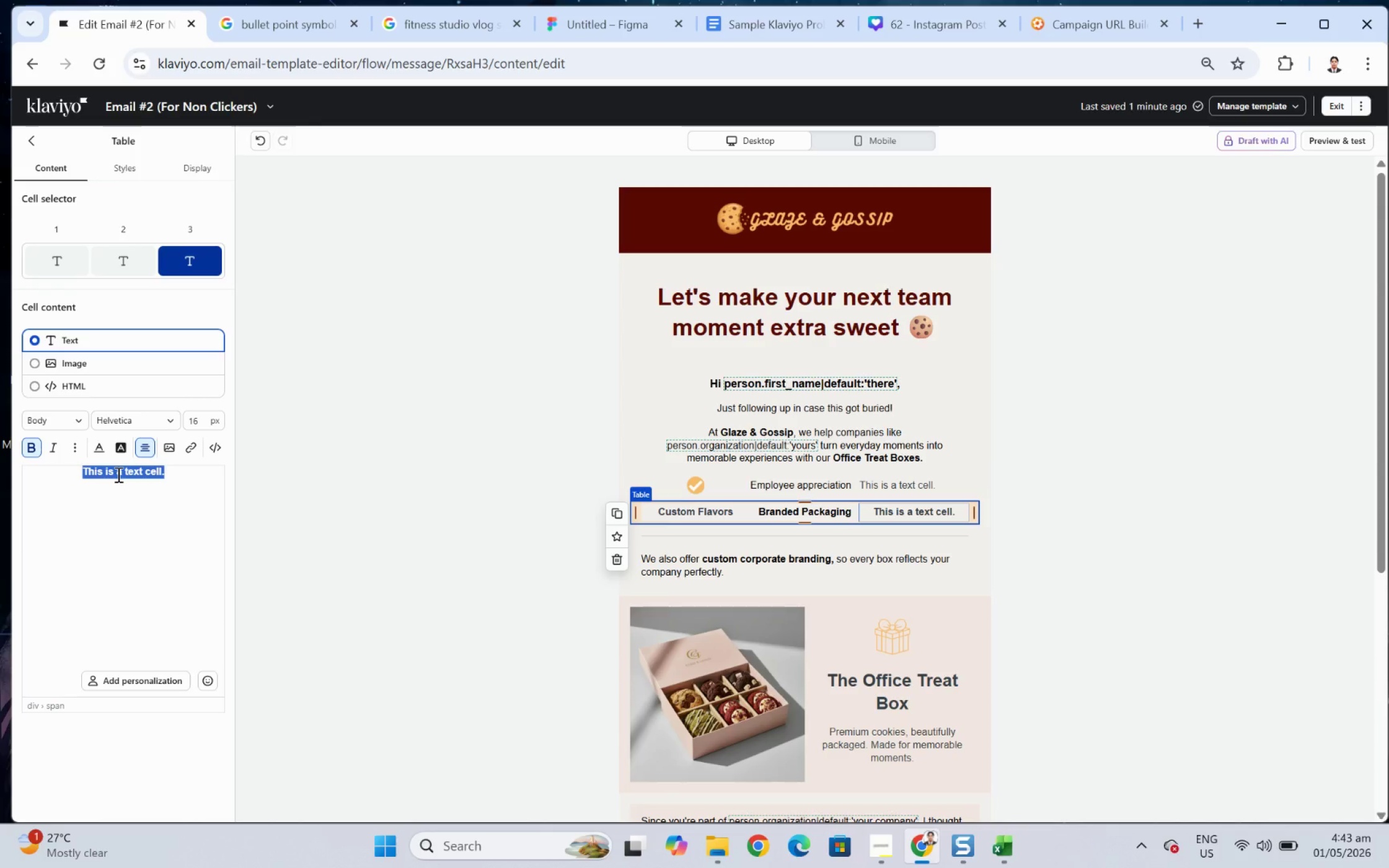 
key(Alt+AltLeft)
 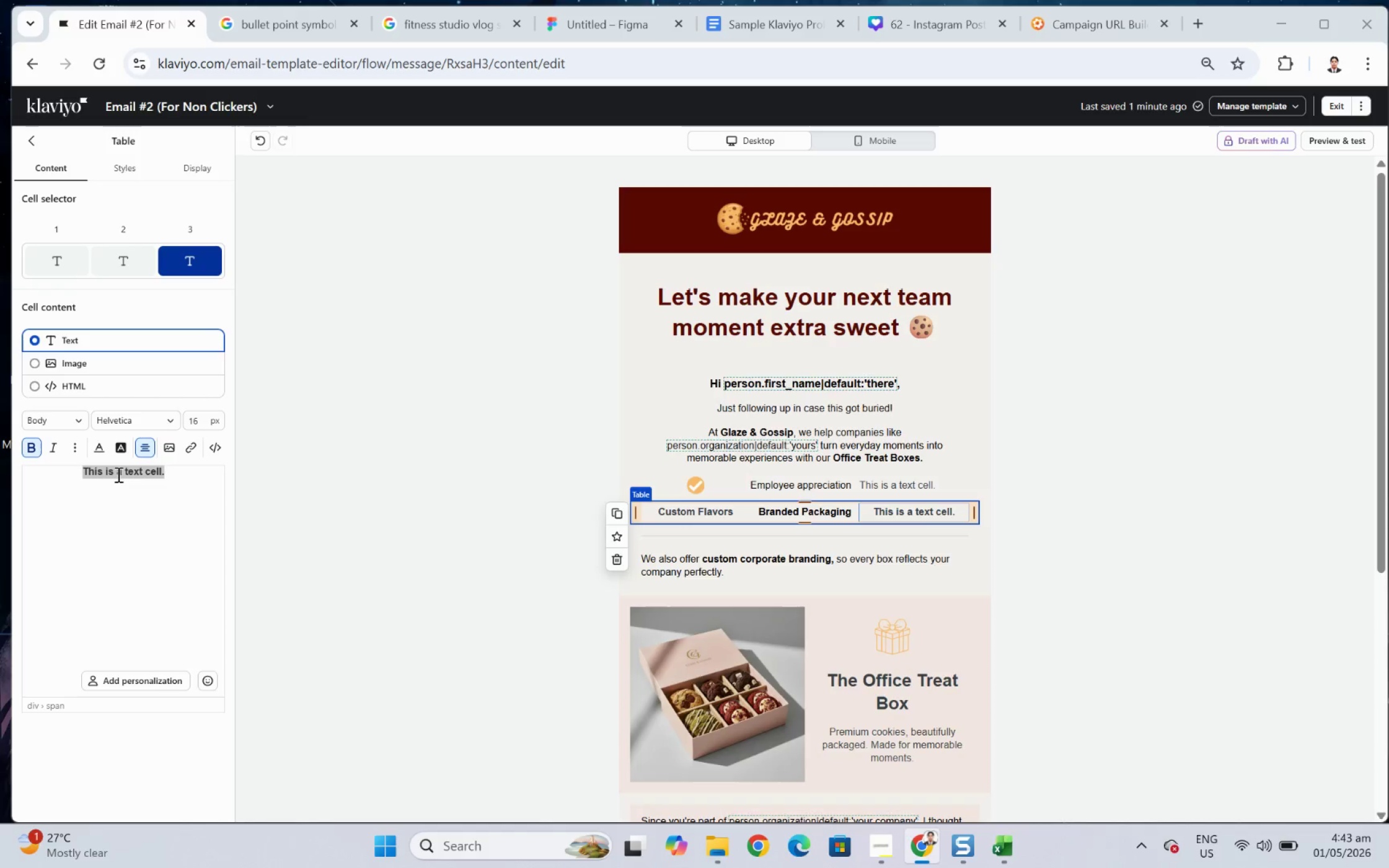 
key(Alt+Tab)
 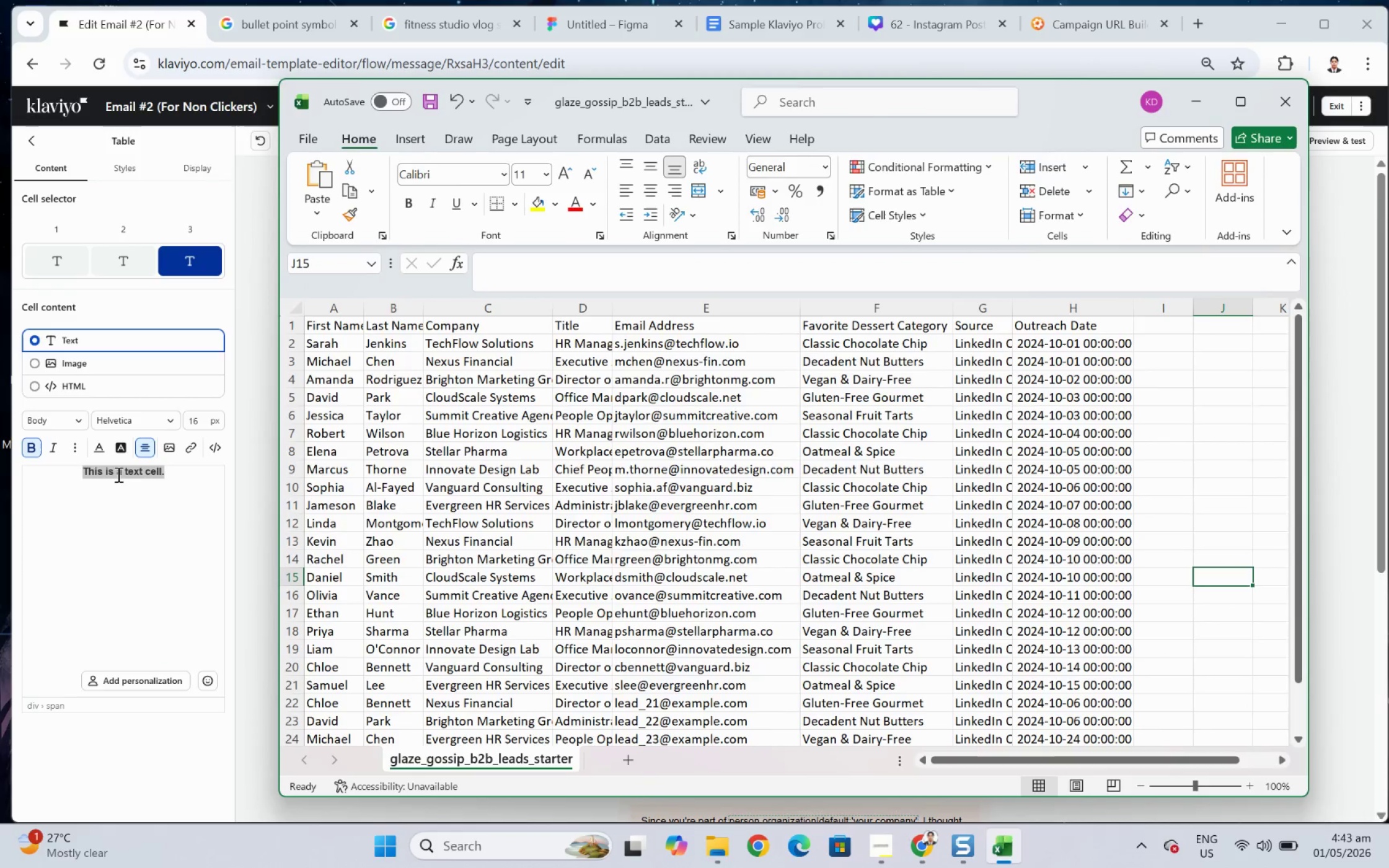 
key(Alt+AltLeft)
 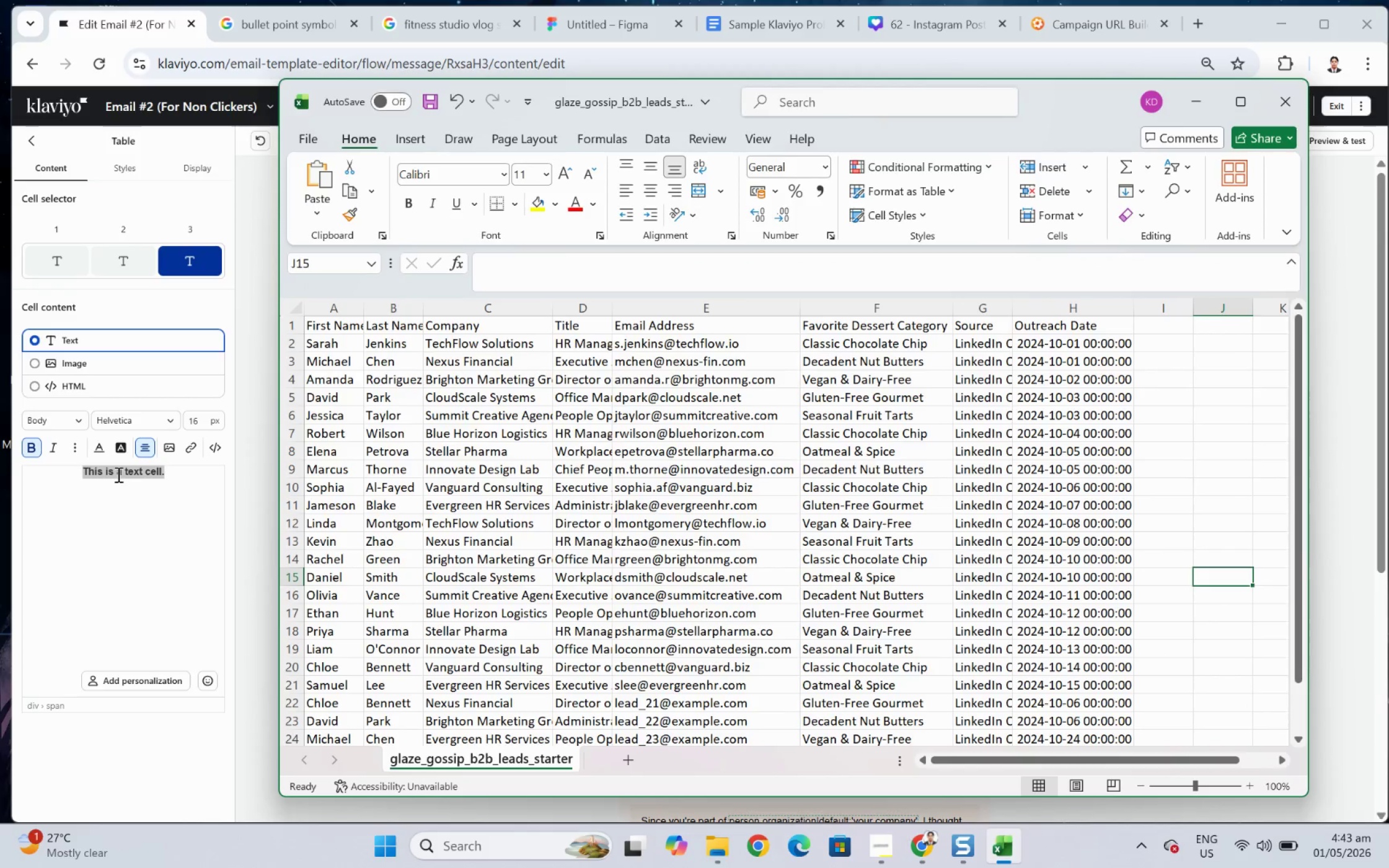 
key(Alt+Tab)
 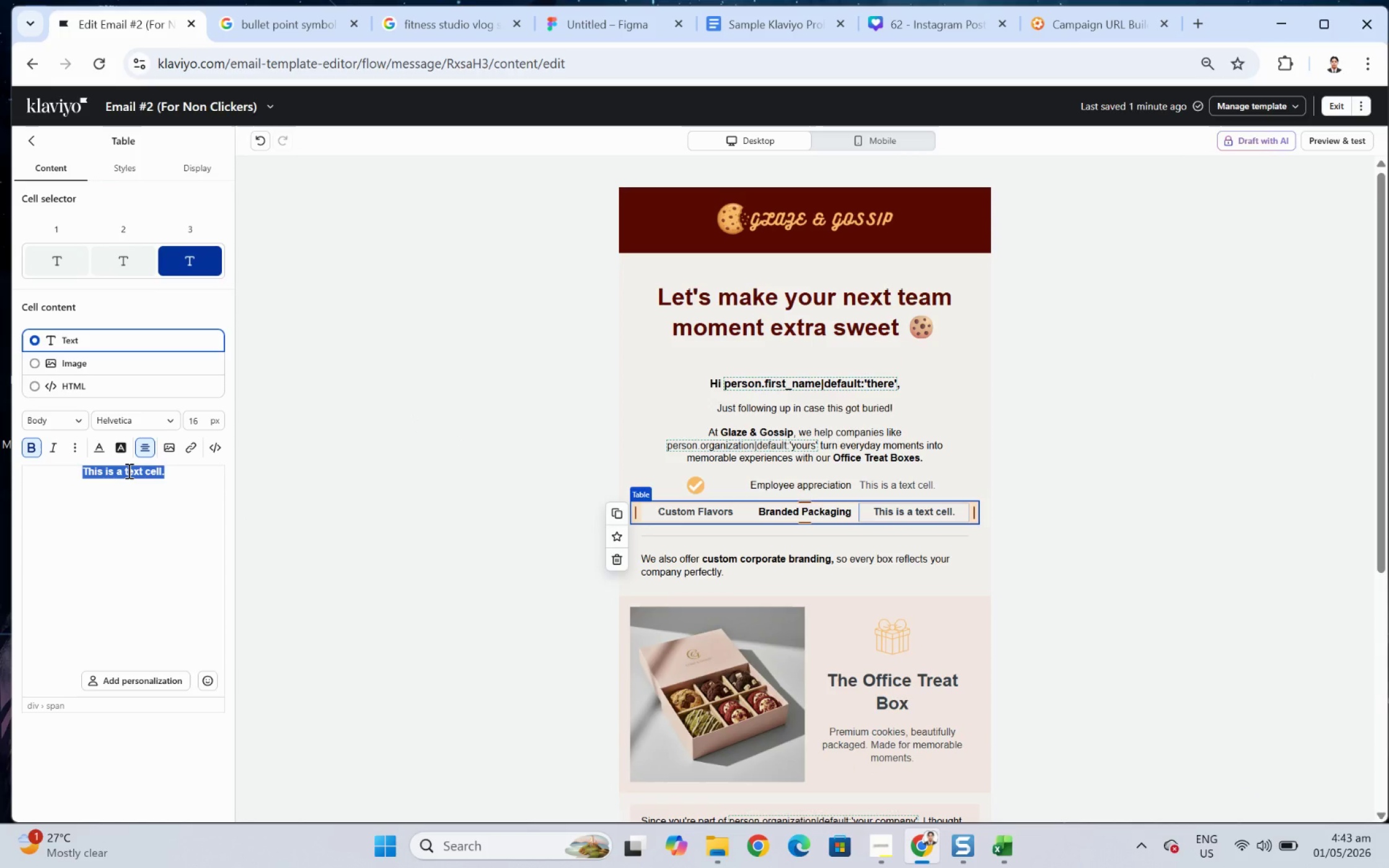 
wait(9.81)
 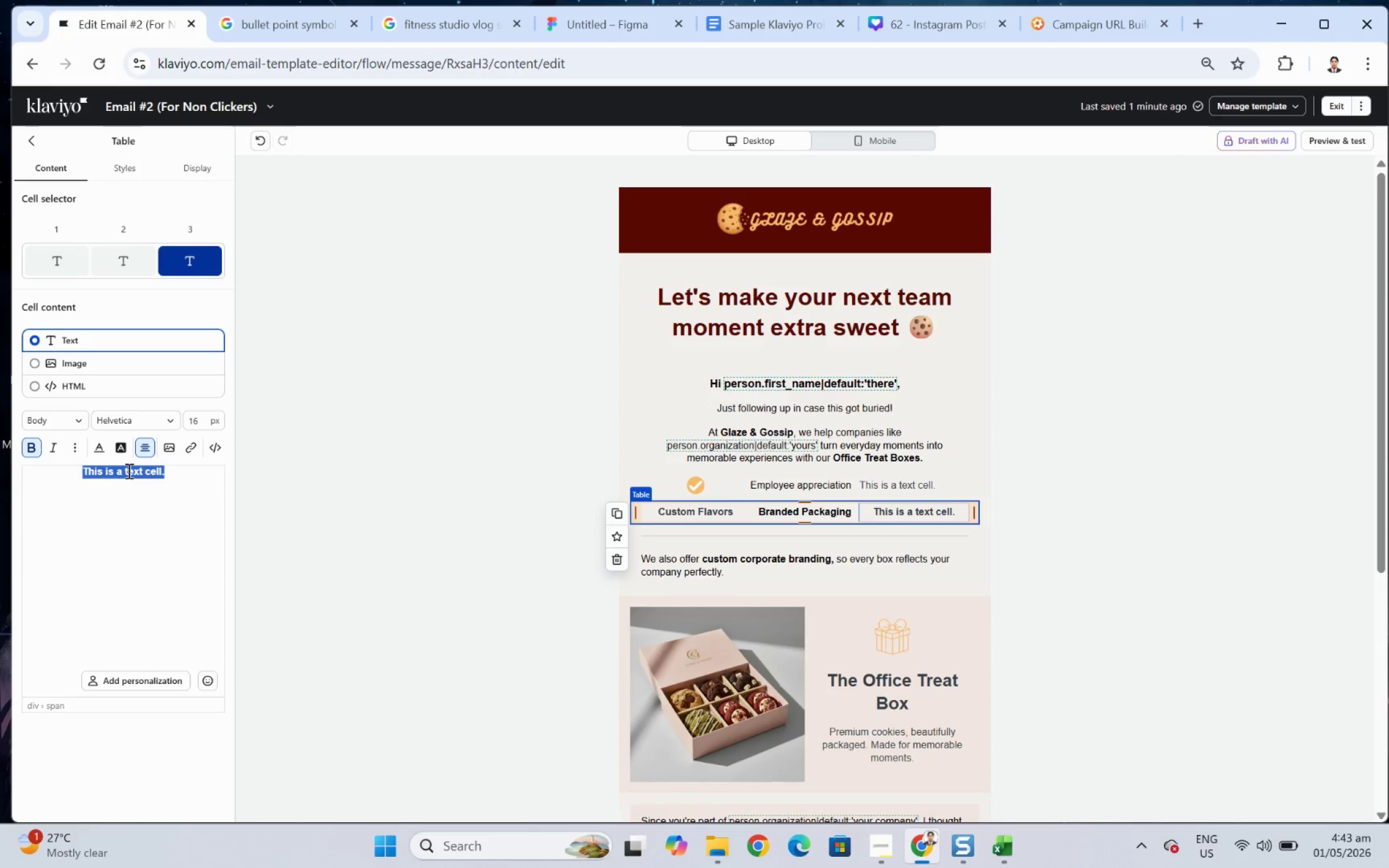 
type(Any Team Size)
 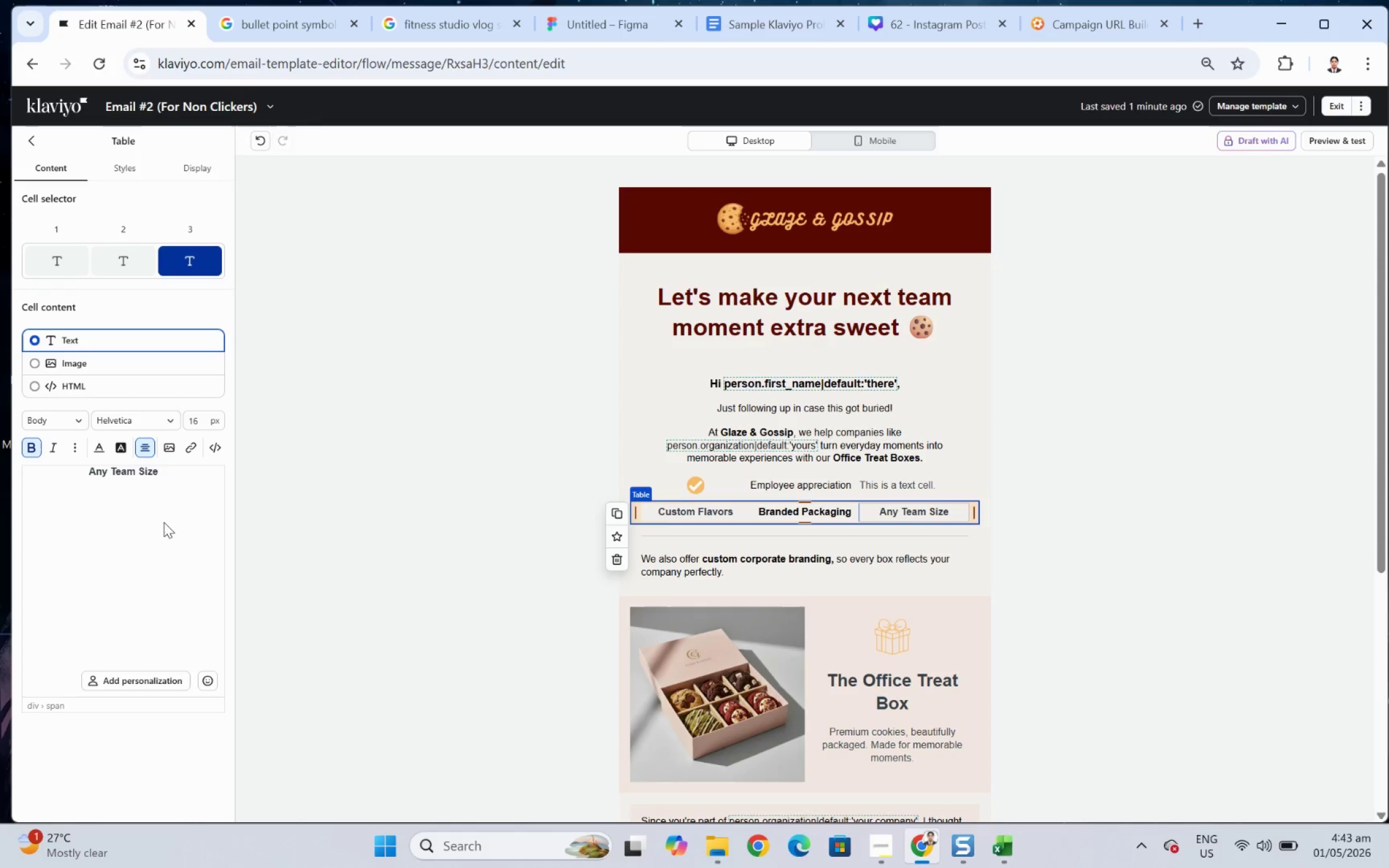 
left_click([1134, 543])
 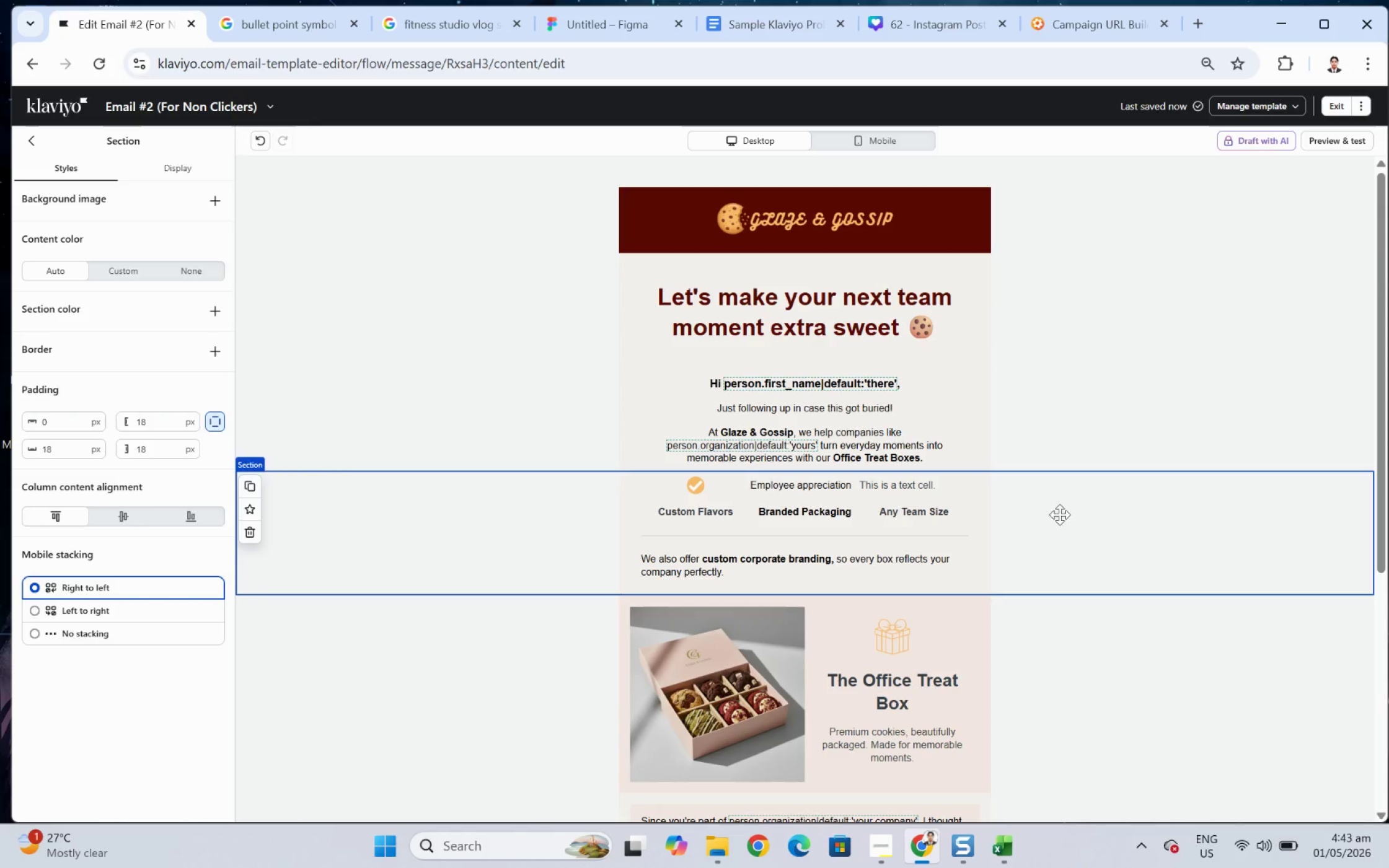 
left_click([938, 512])
 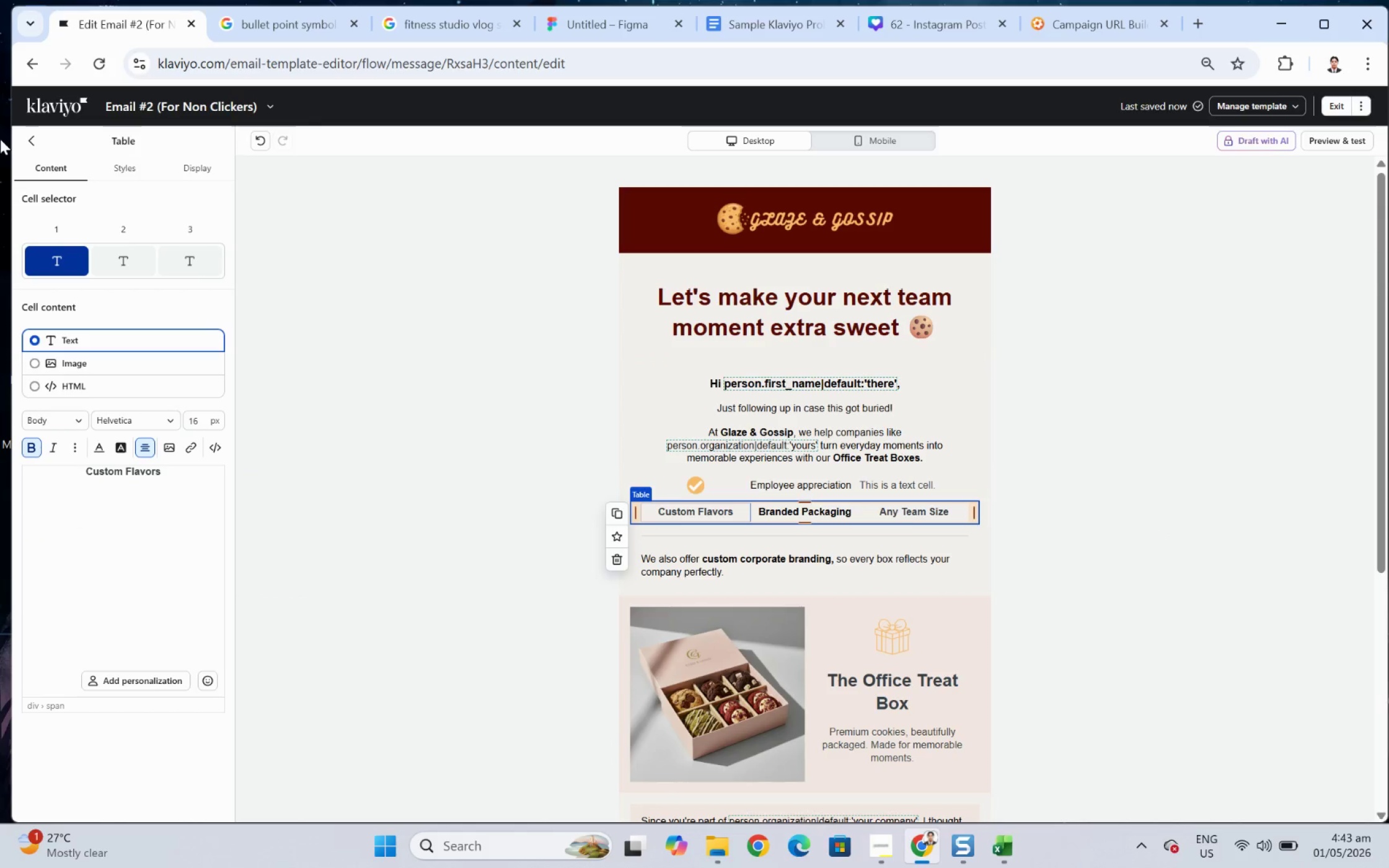 
wait(8.04)
 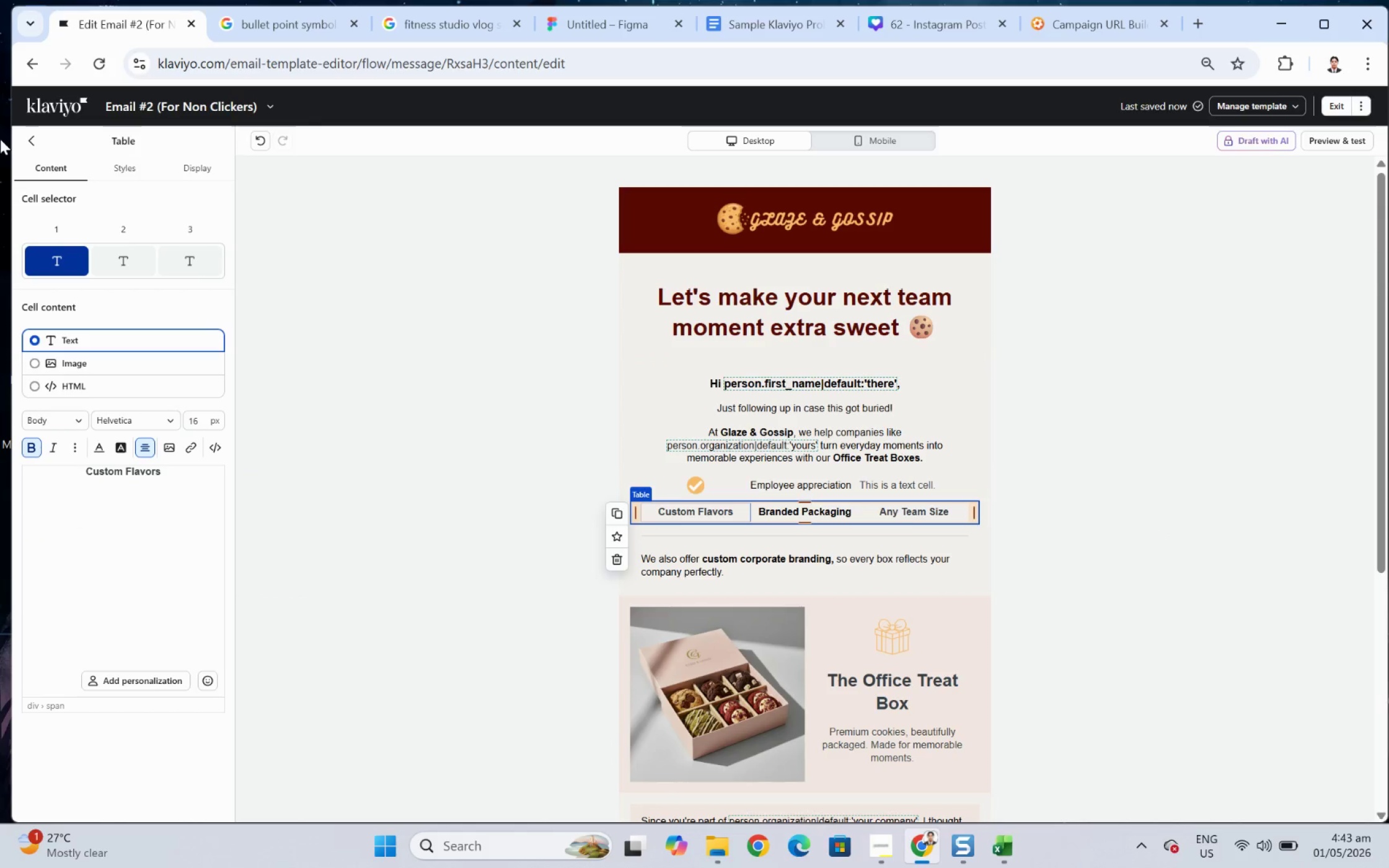 
left_click([619, 515])
 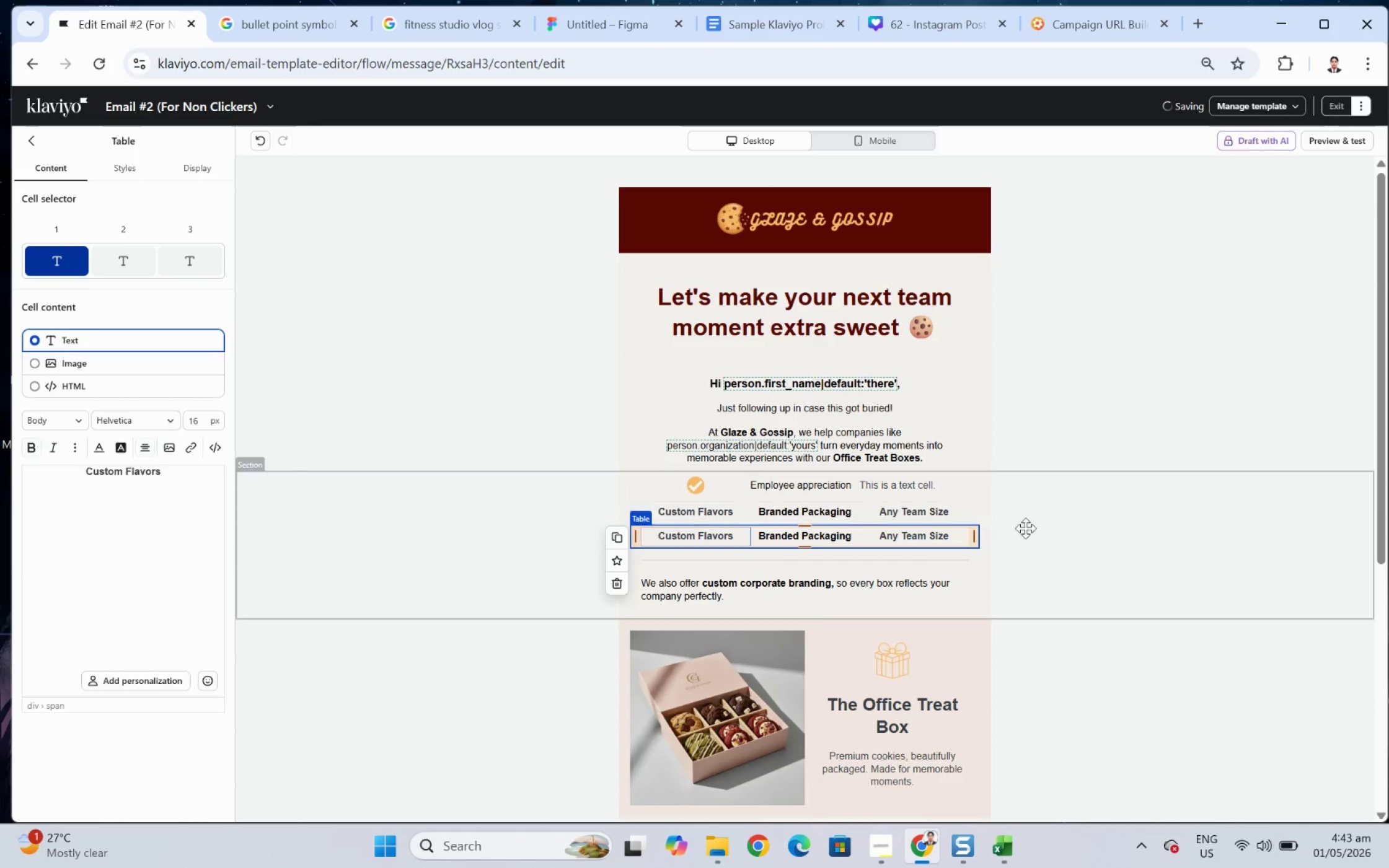 
scroll: coordinate [1028, 528], scroll_direction: down, amount: 3.0
 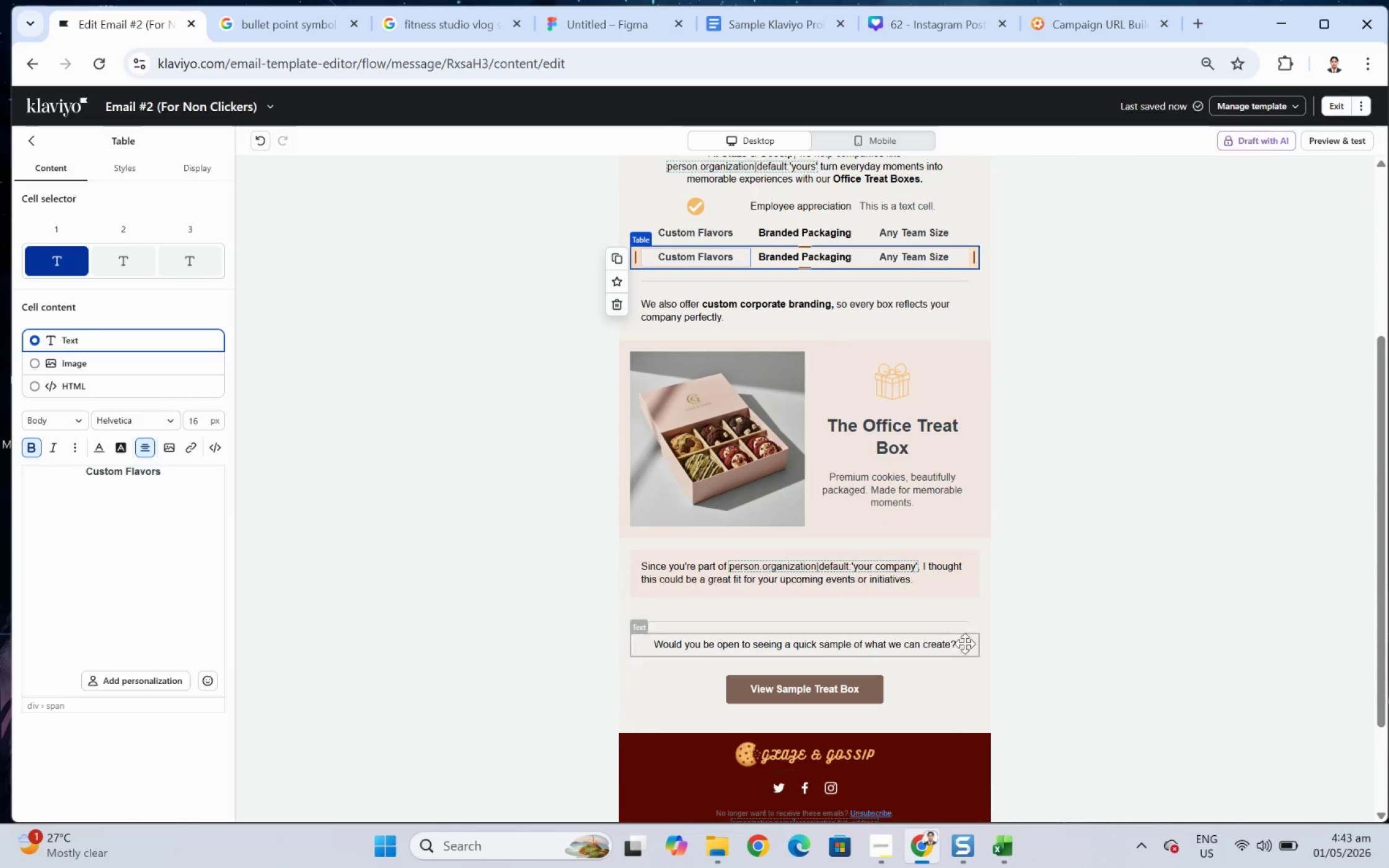 
left_click([1106, 595])
 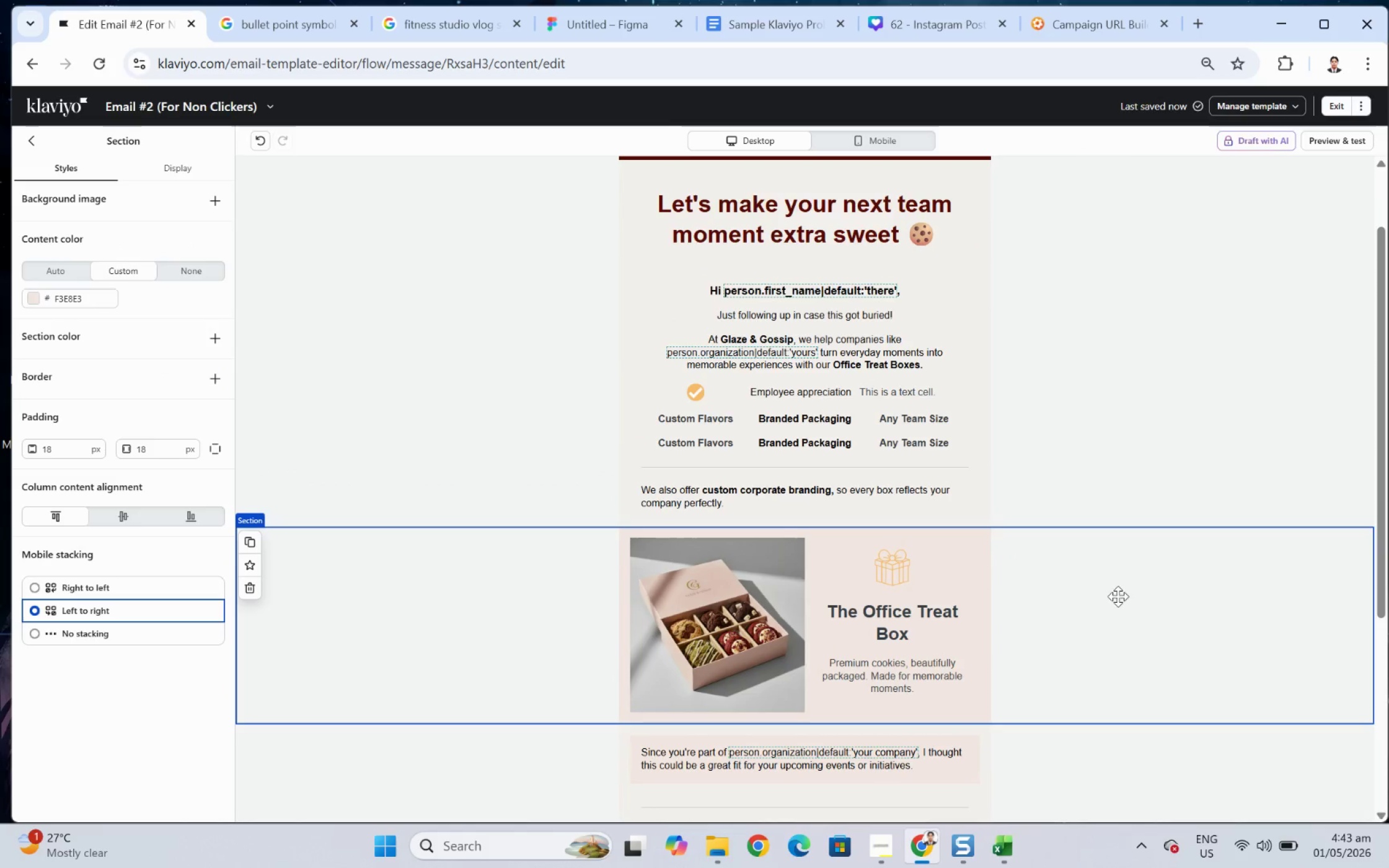 
scroll: coordinate [1119, 596], scroll_direction: up, amount: 4.0
 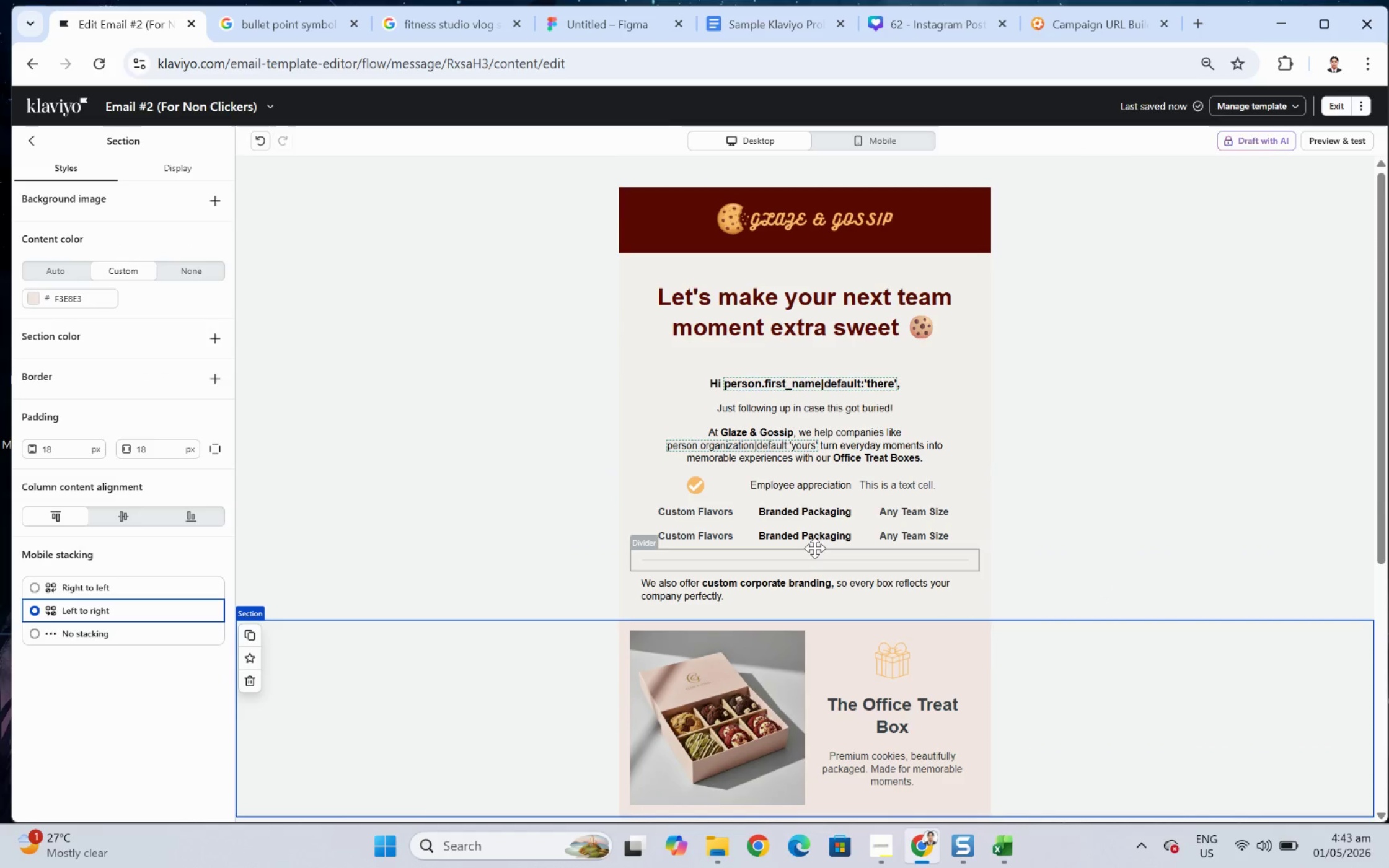 
left_click([814, 542])
 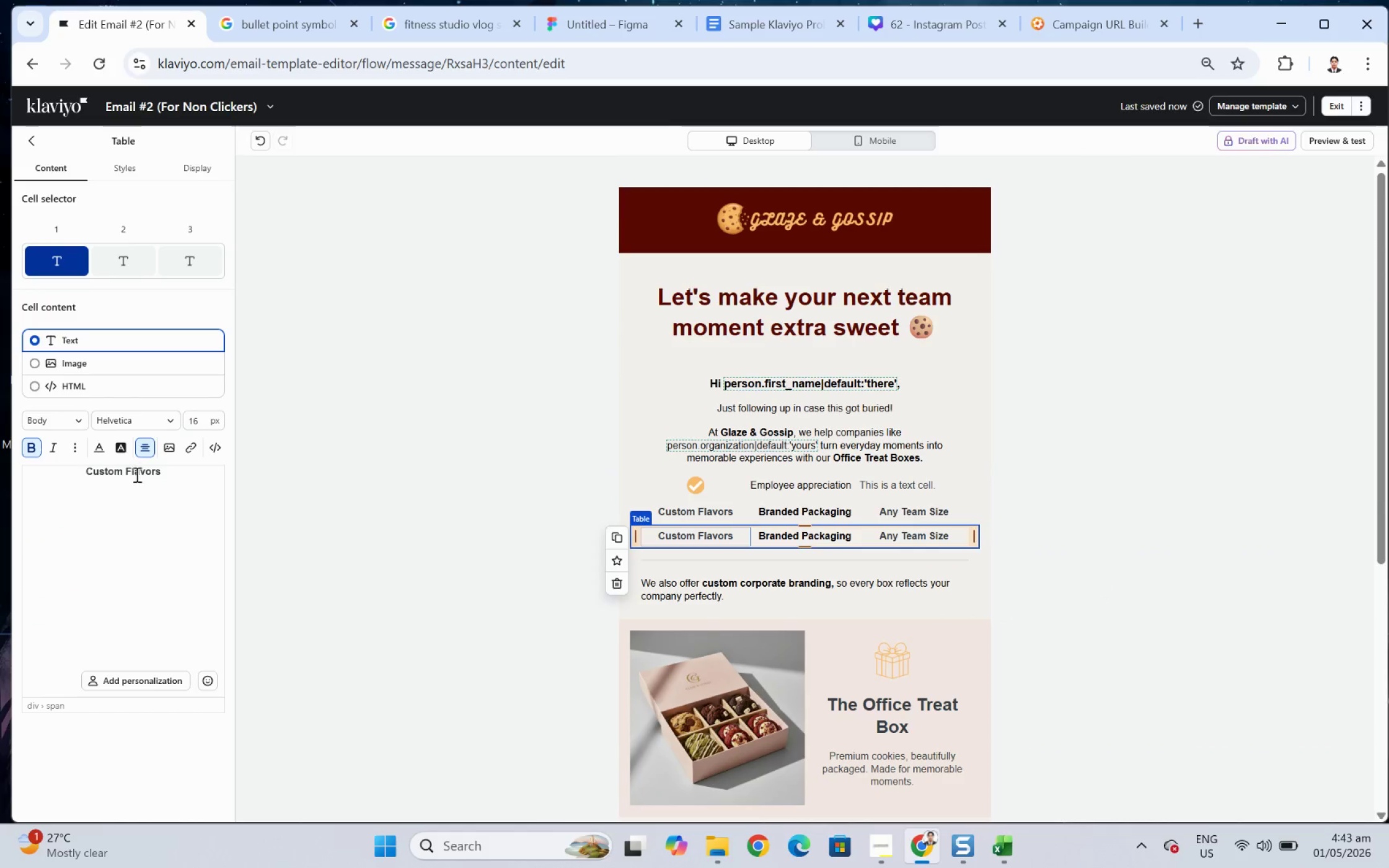 
double_click([138, 472])
 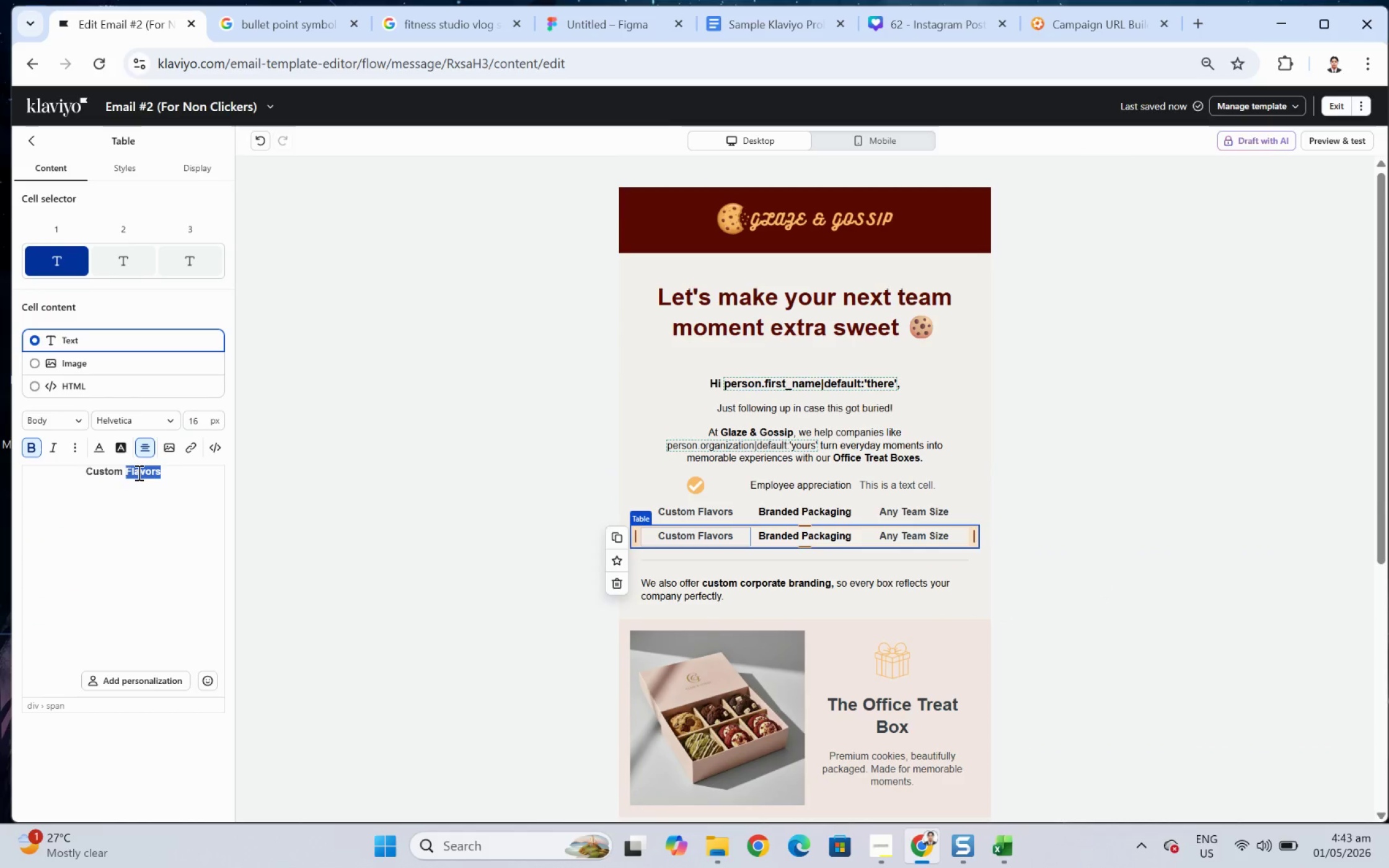 
triple_click([138, 472])
 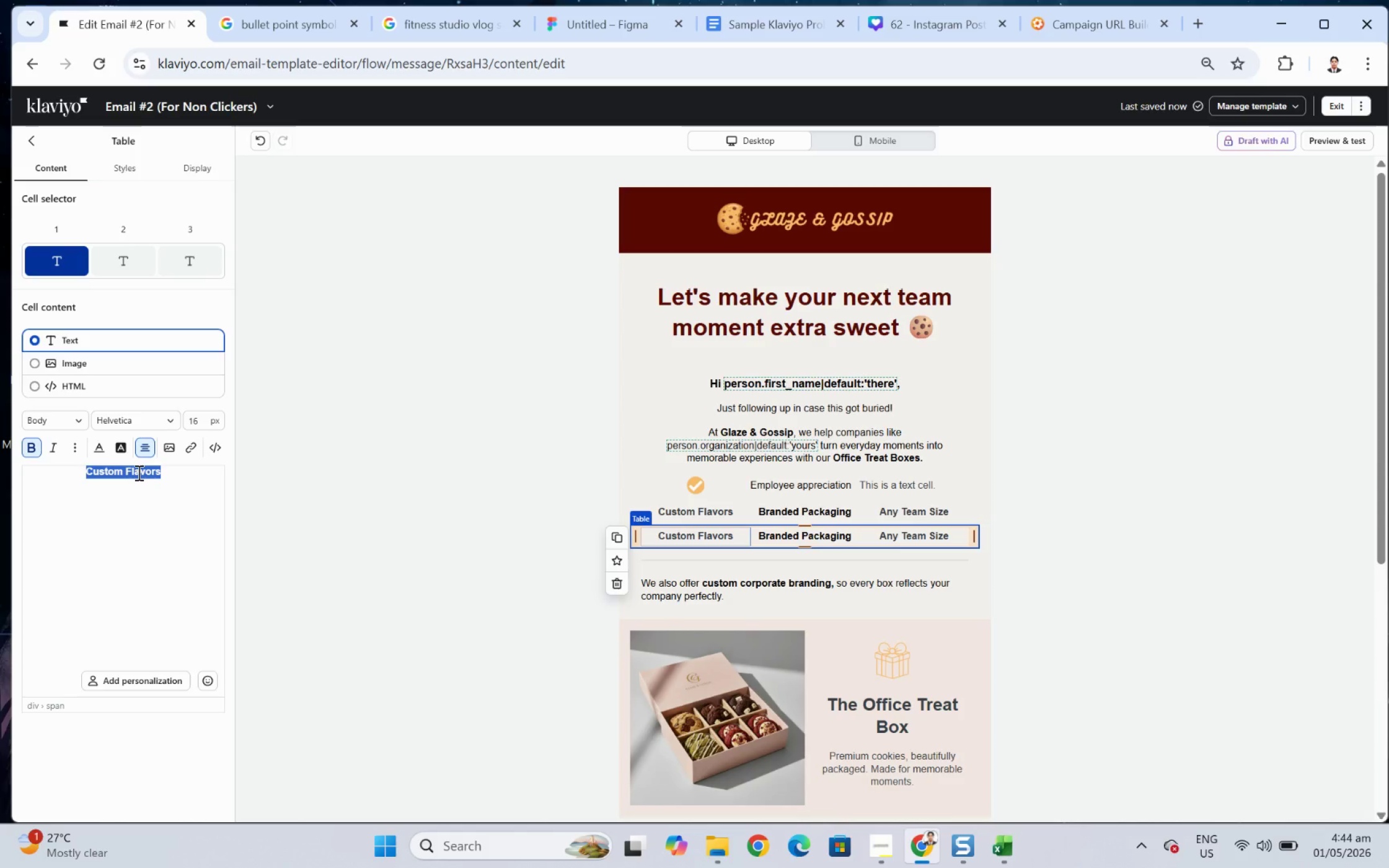 
wait(23.17)
 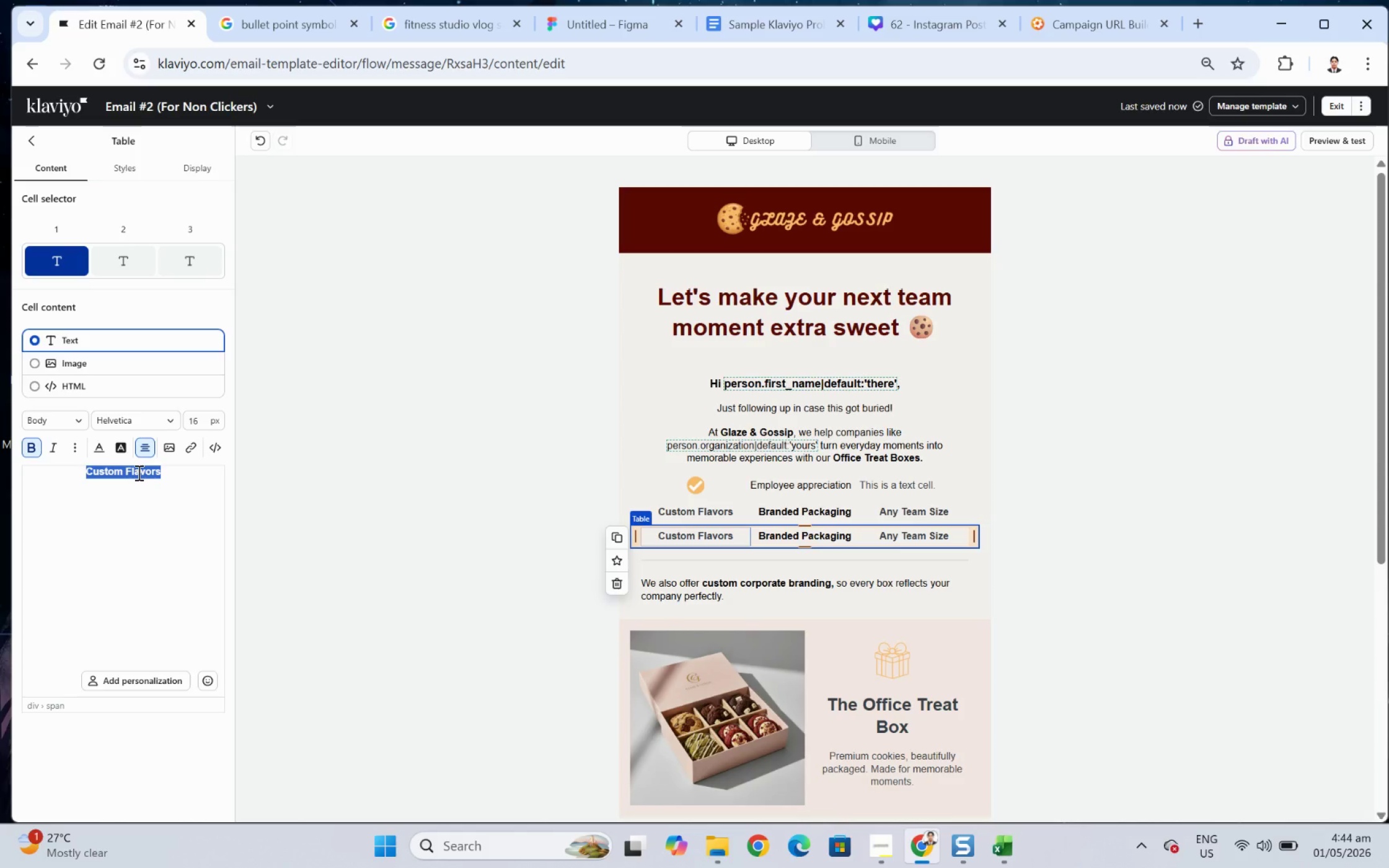 
key(CapsLock)
 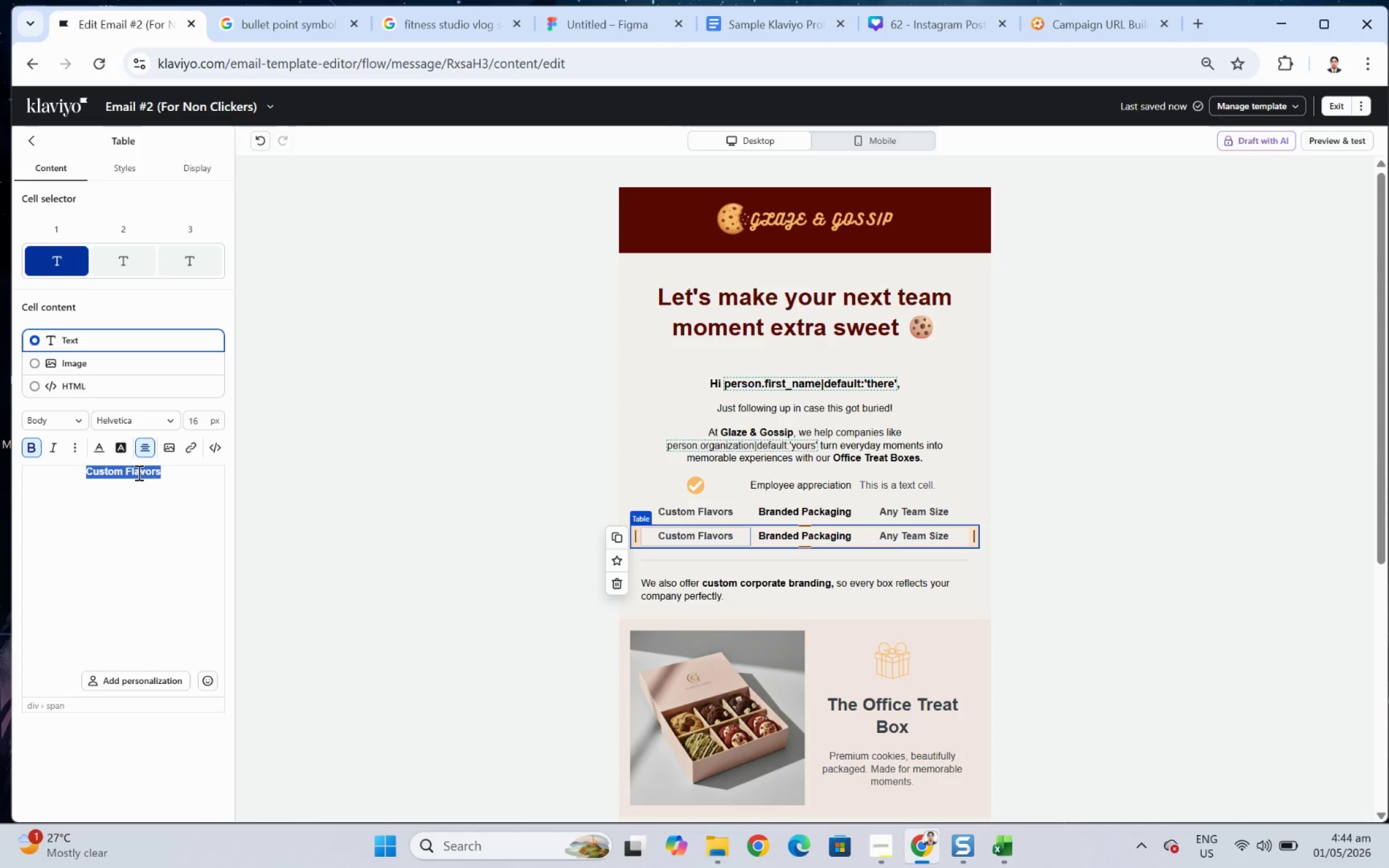 
key(CapsLock)
 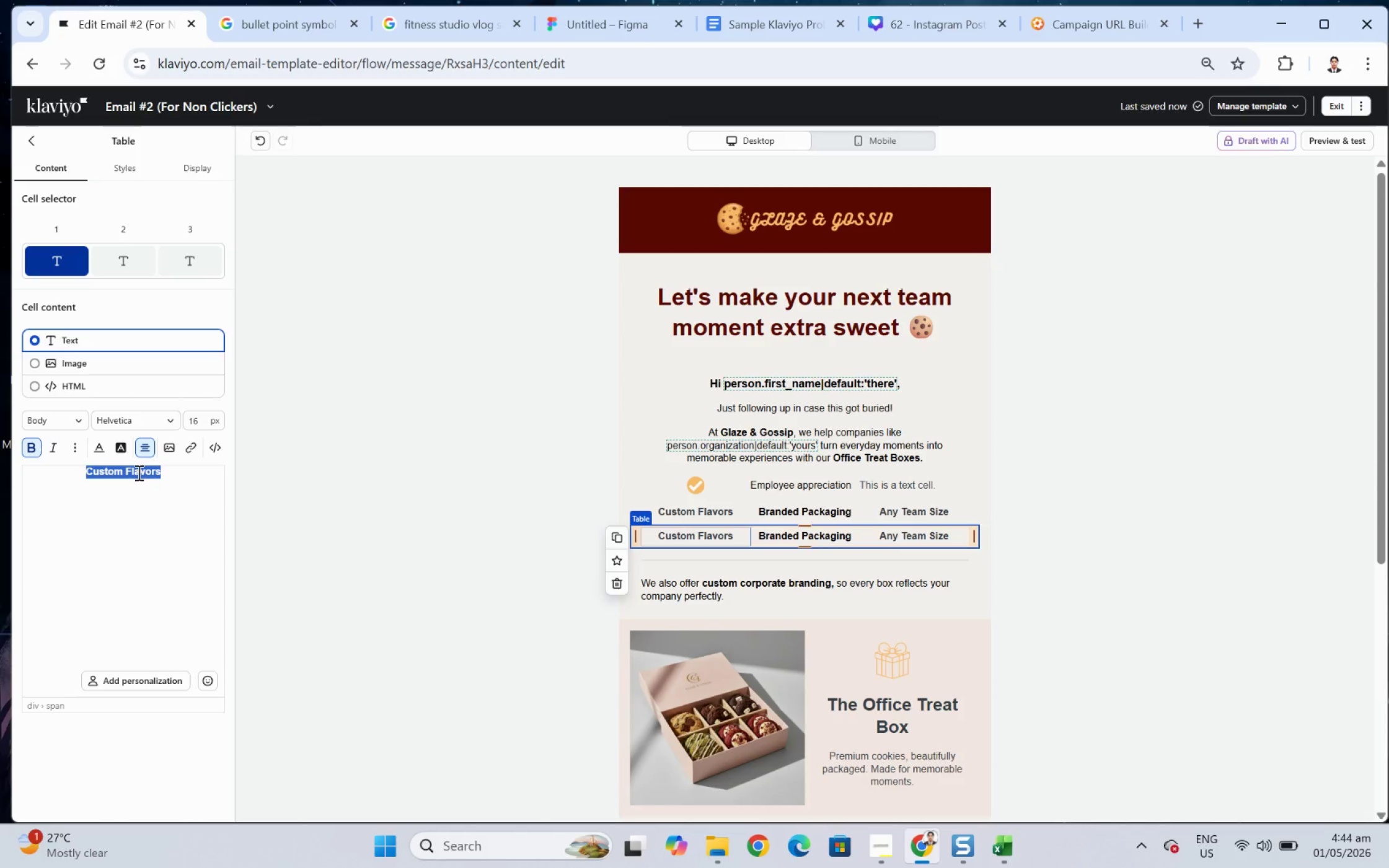 
wait(6.65)
 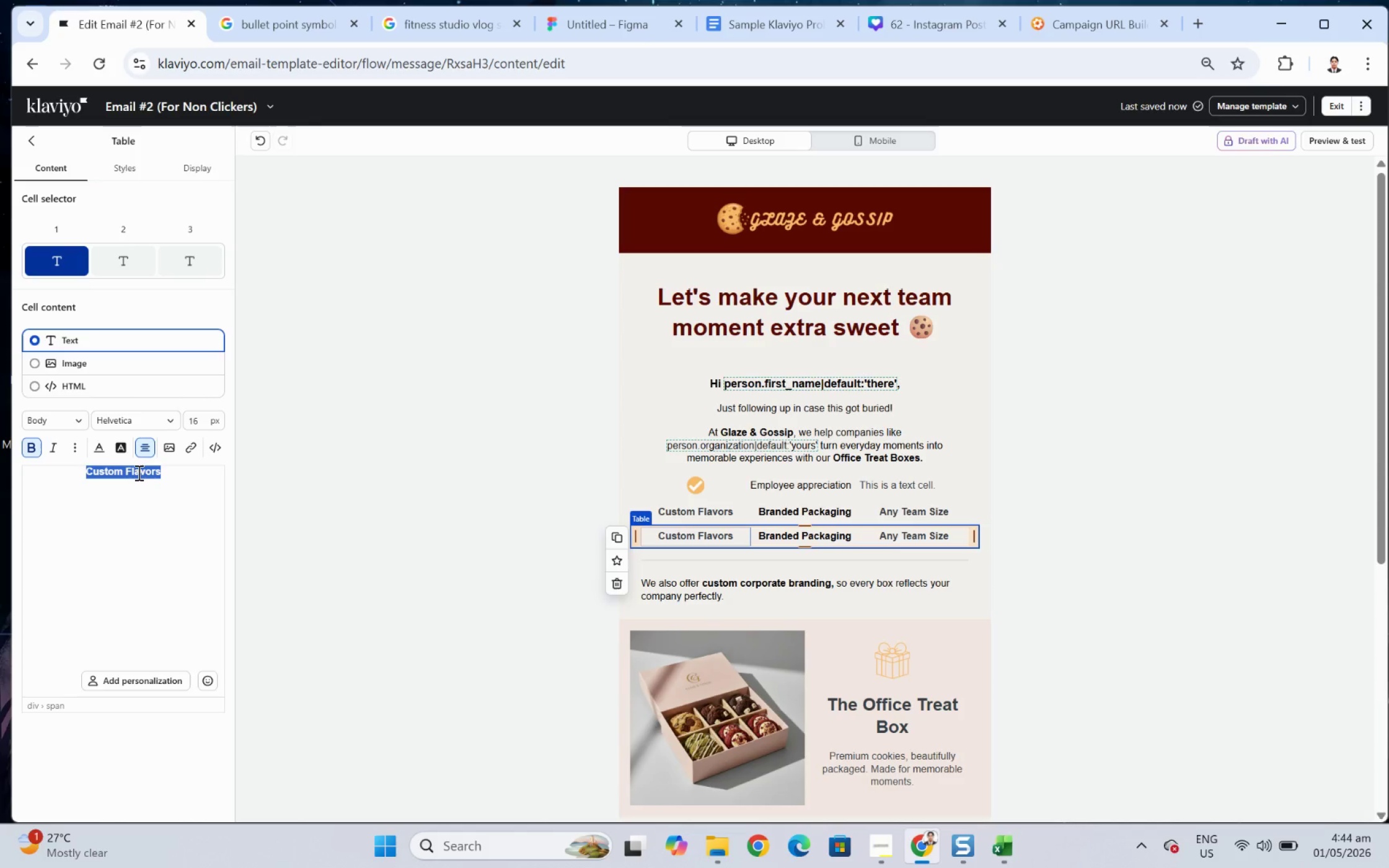 
type(Incl)
key(Backspace)
key(Backspace)
key(Backspace)
key(Backspace)
 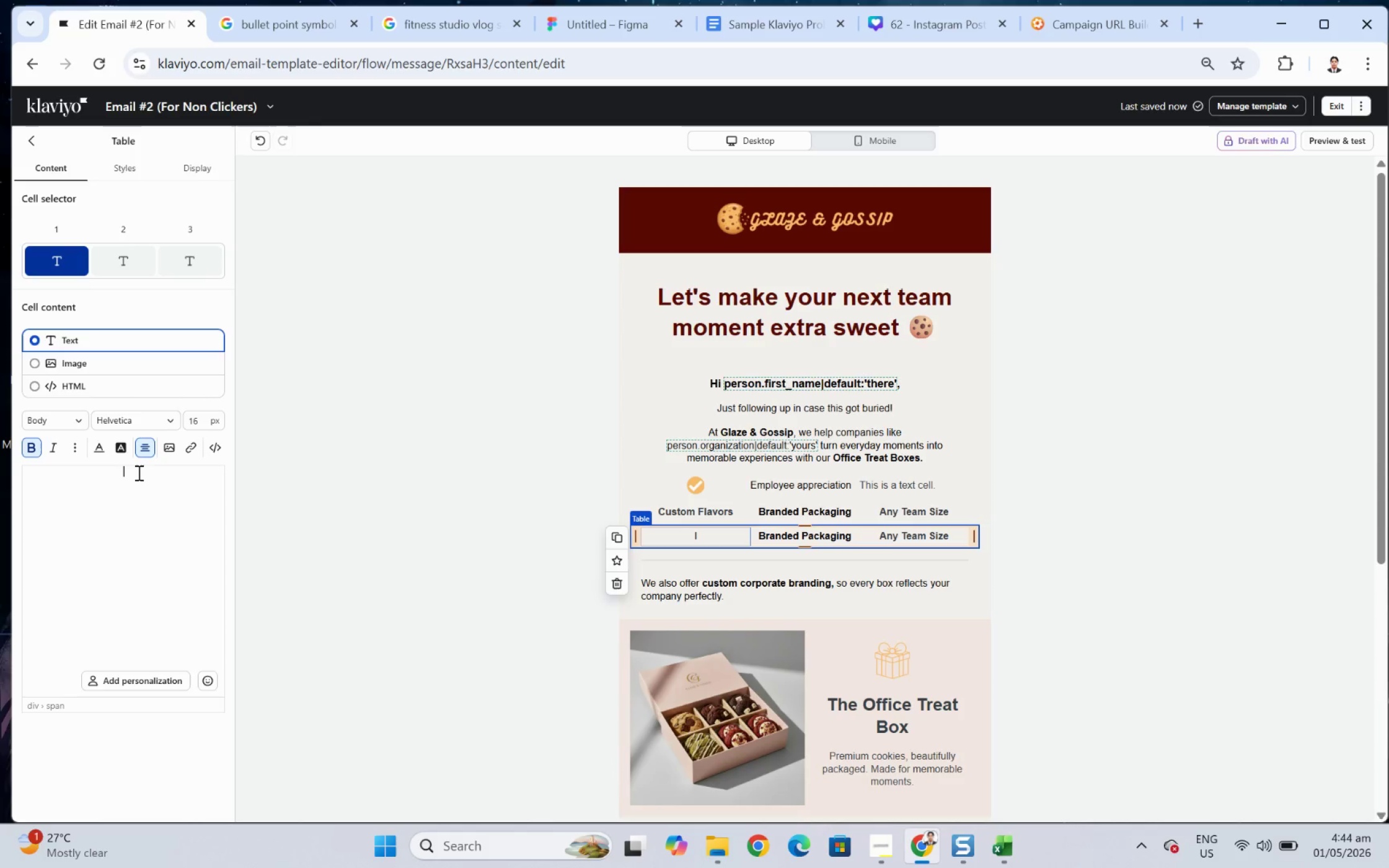 
key(Control+B)
 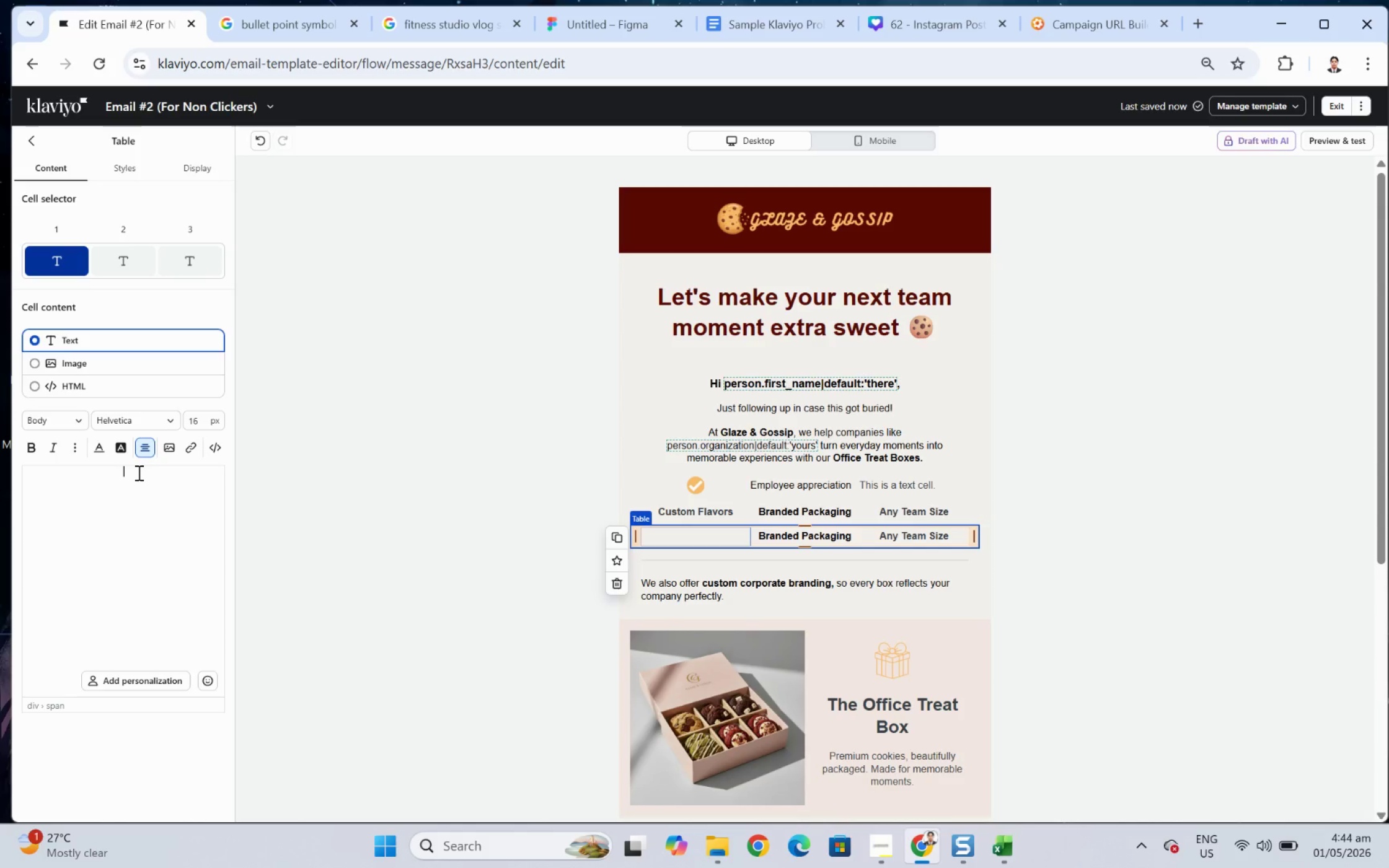 
wait(13.16)
 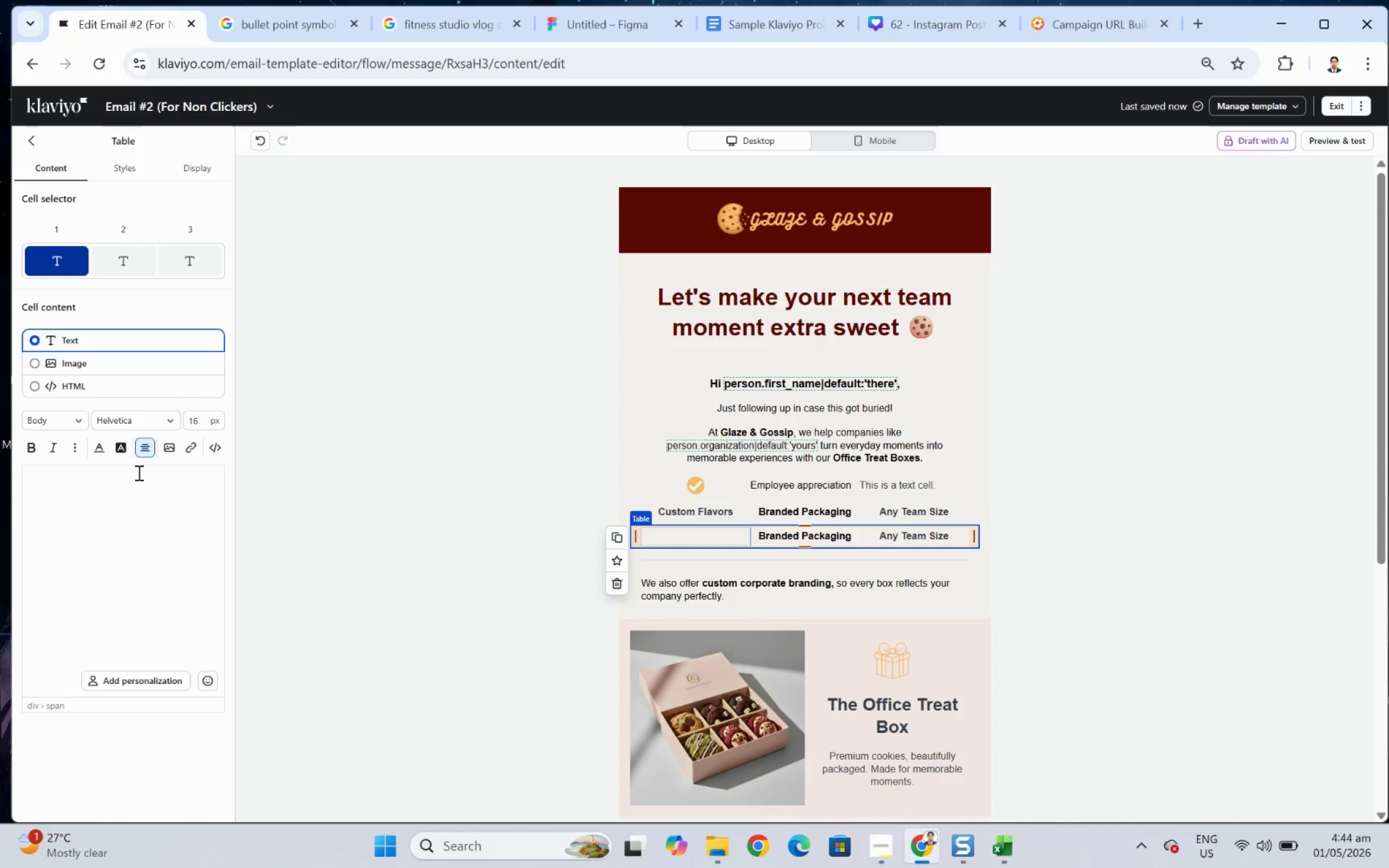 
type(Including )
 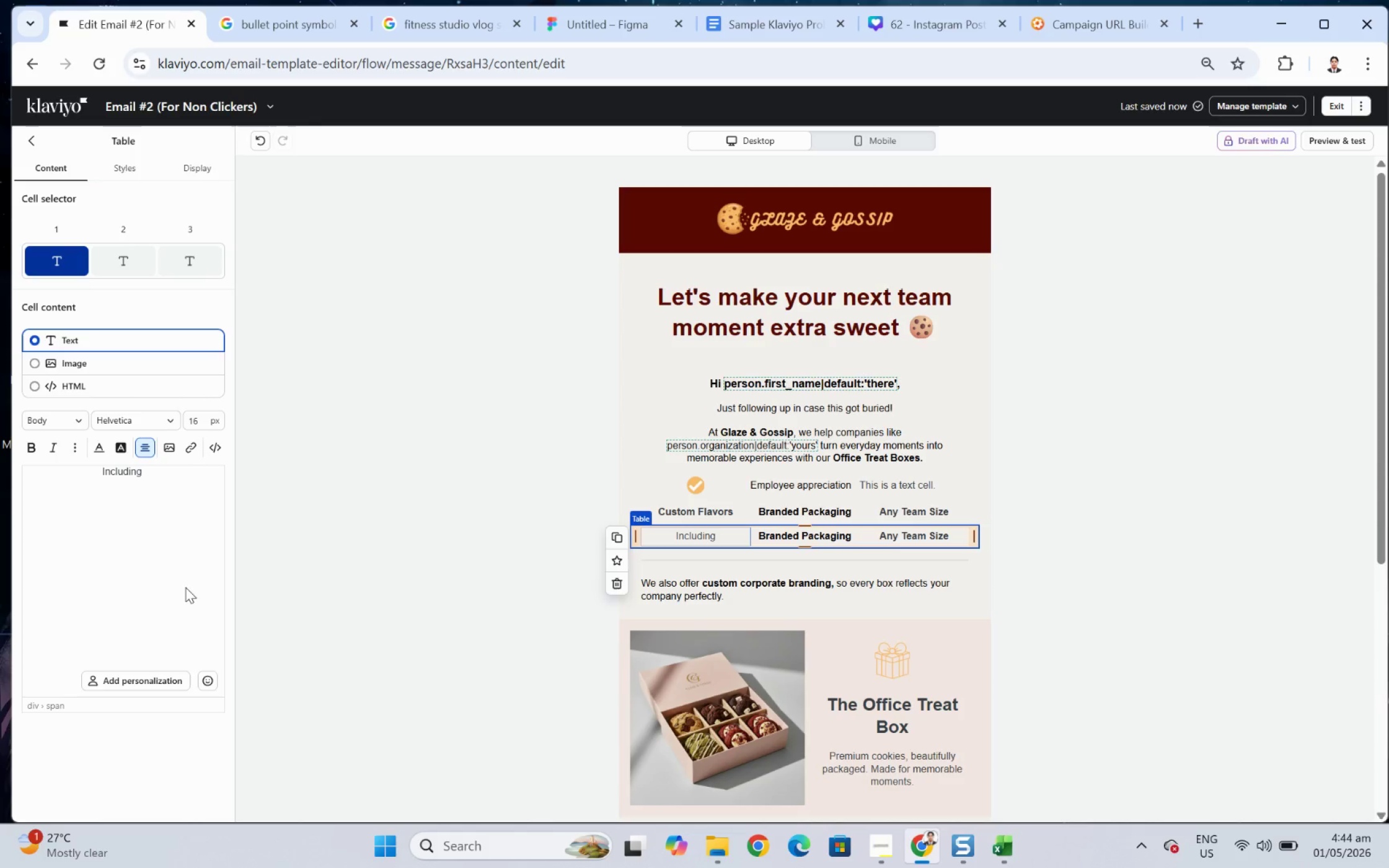 
left_click([161, 682])
 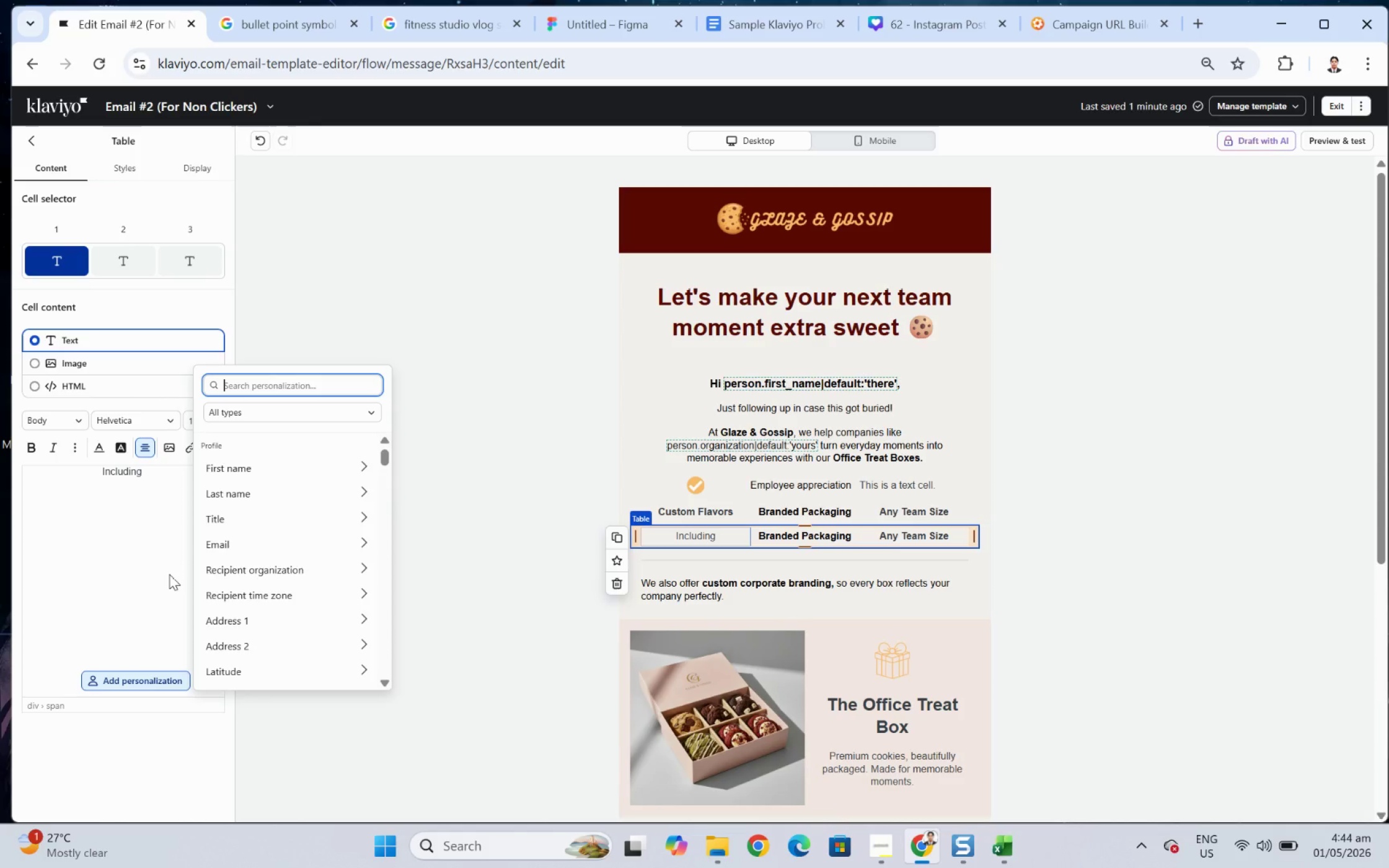 
type(favo)
 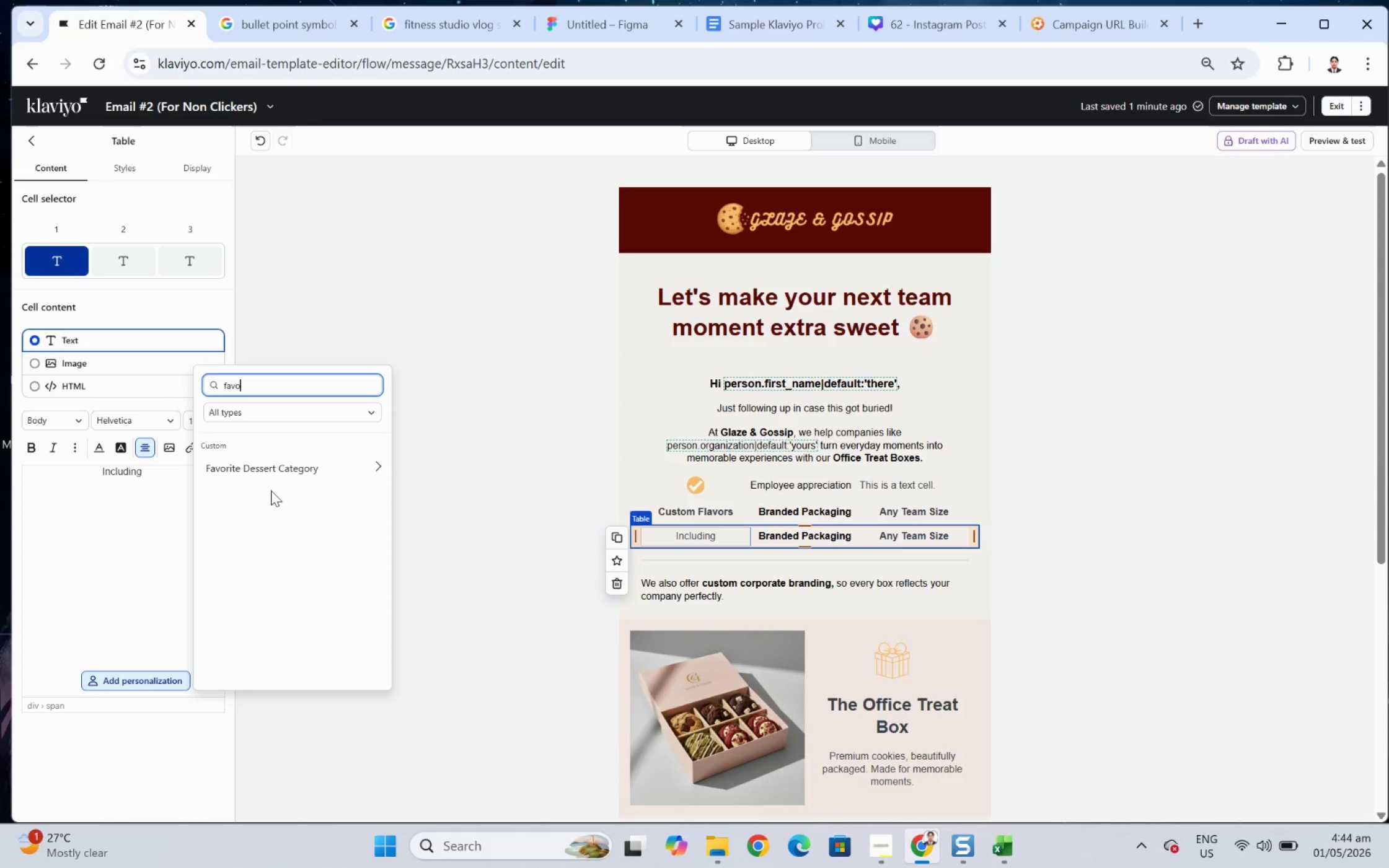 
left_click([275, 472])
 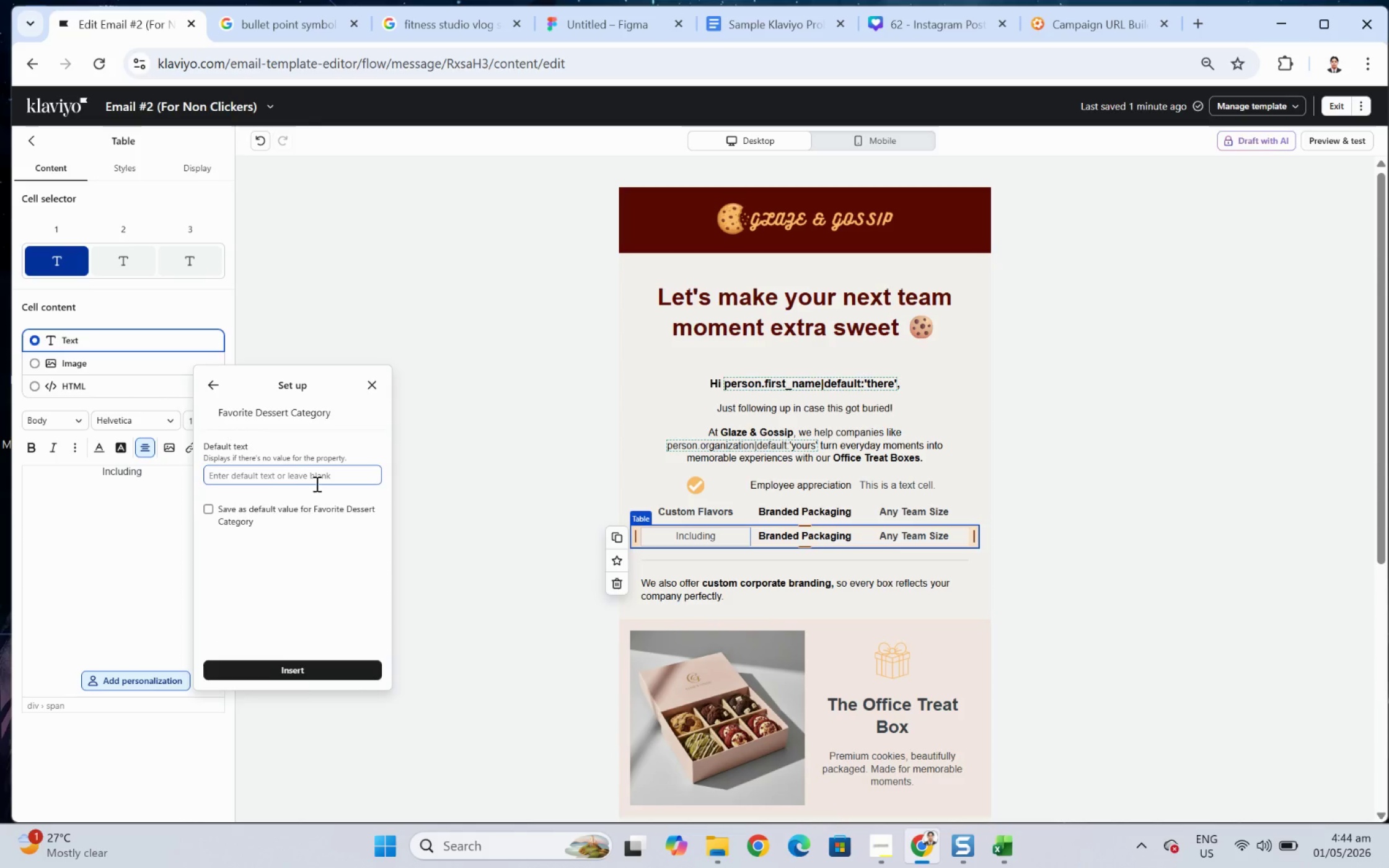 
left_click([320, 475])
 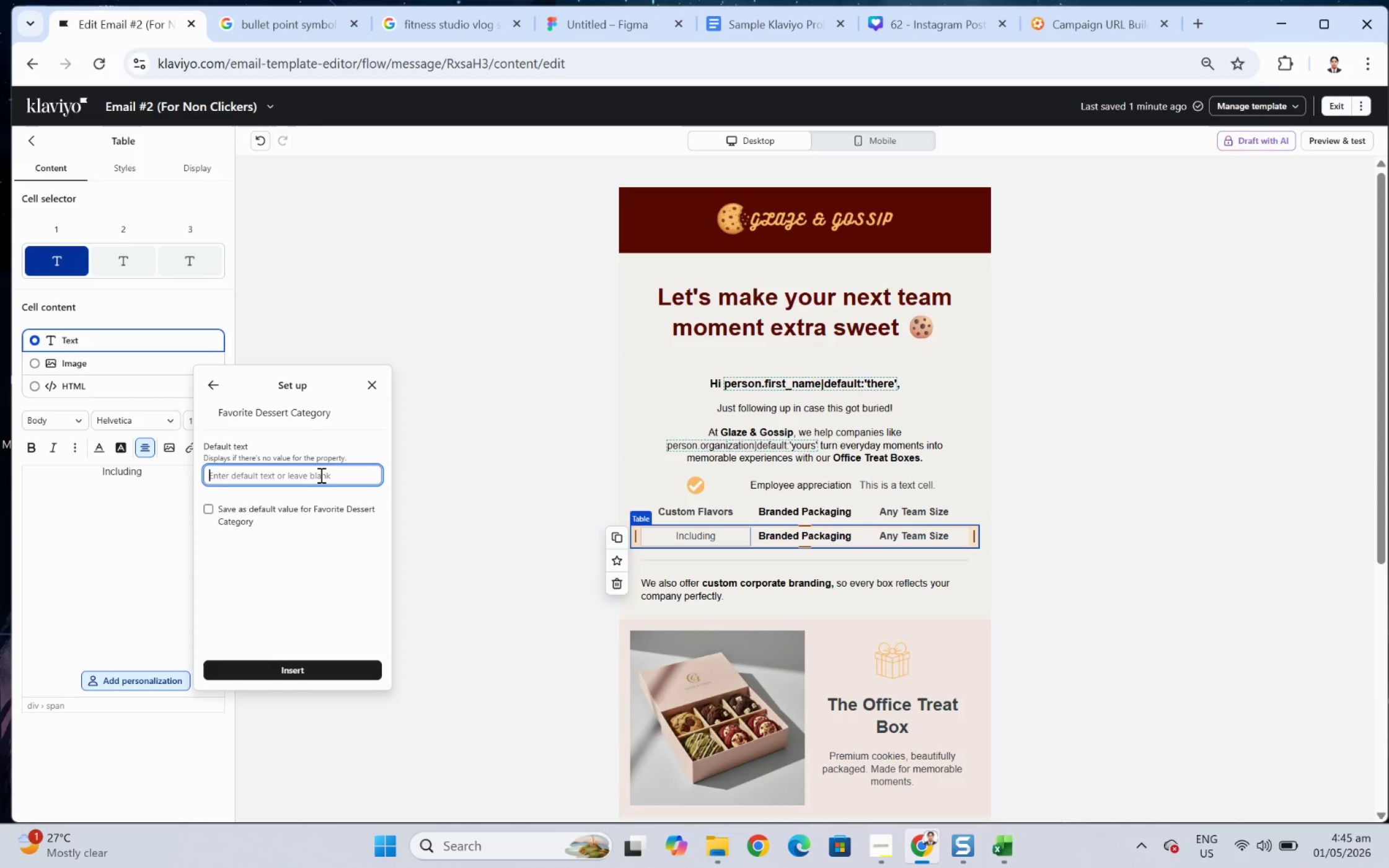 
wait(7.53)
 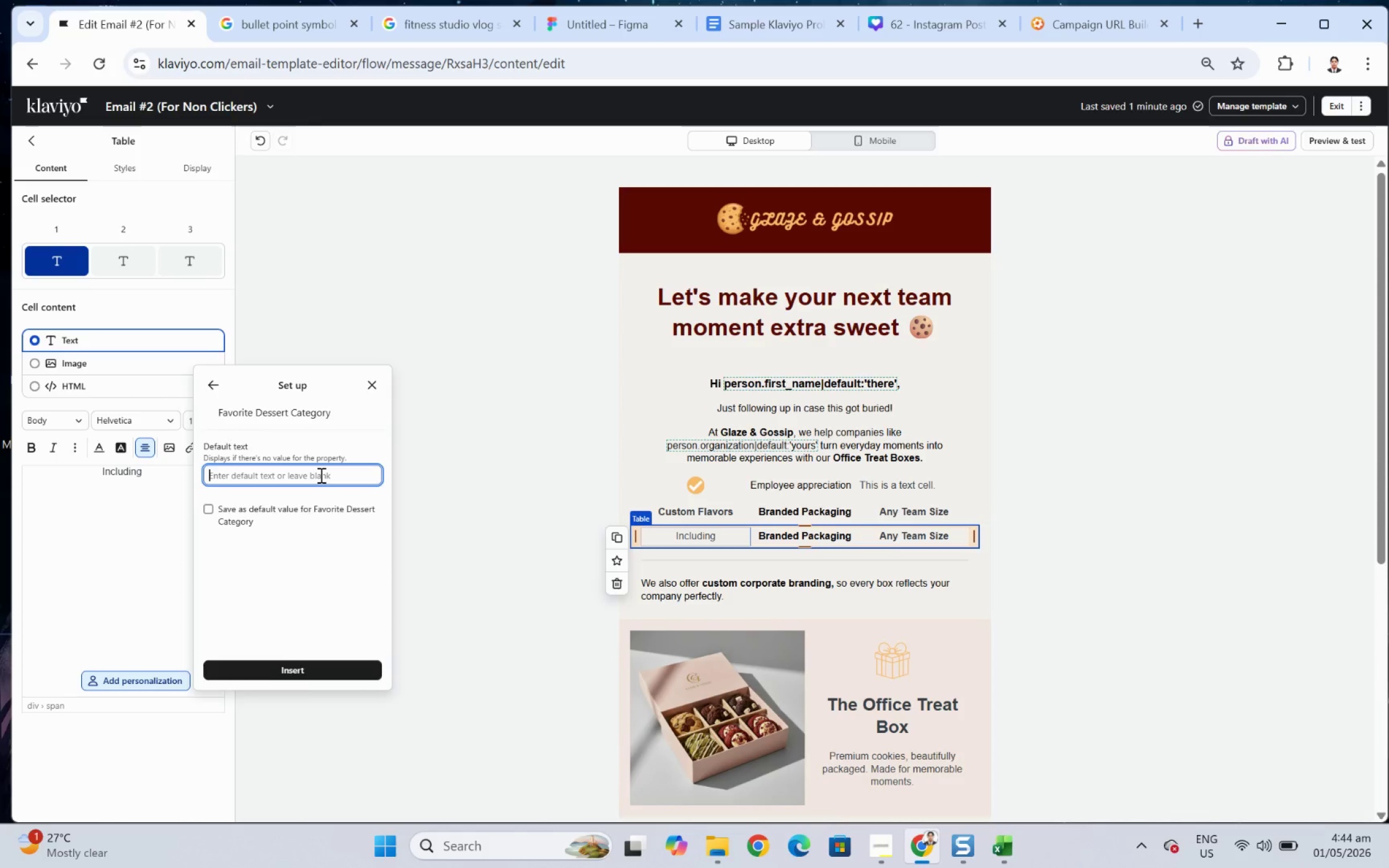 
type(sweet treats)
 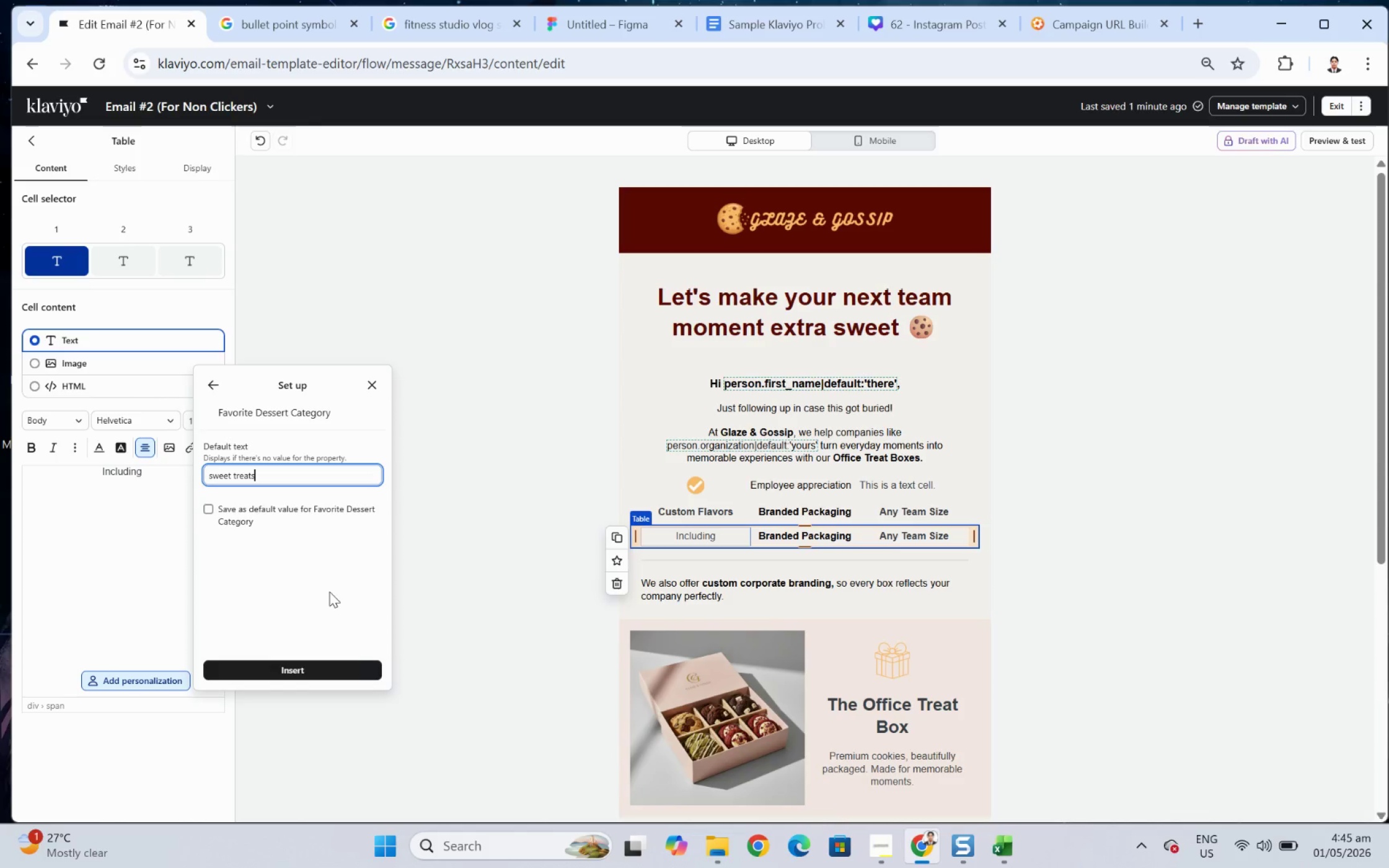 
left_click([354, 671])
 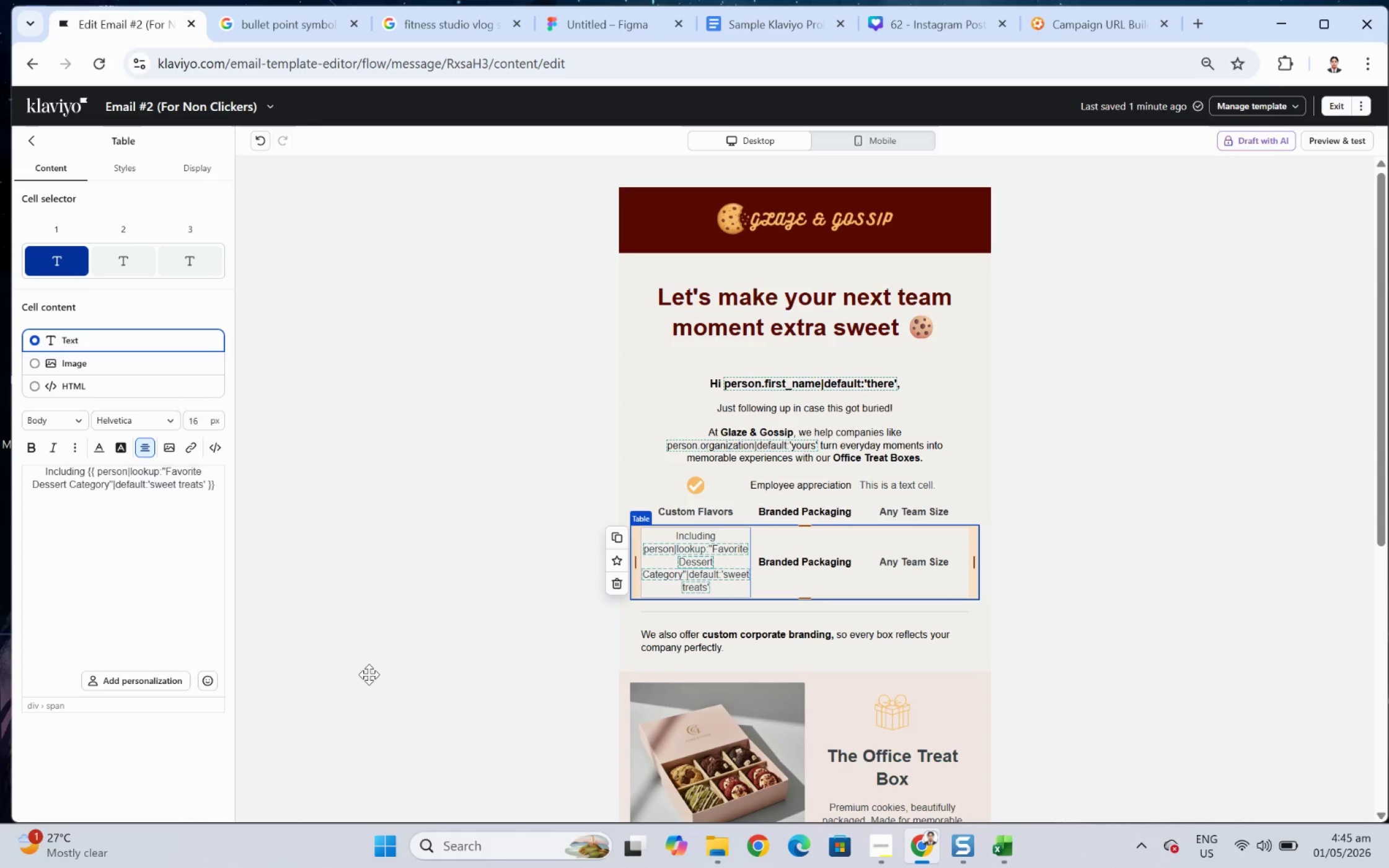 
wait(9.26)
 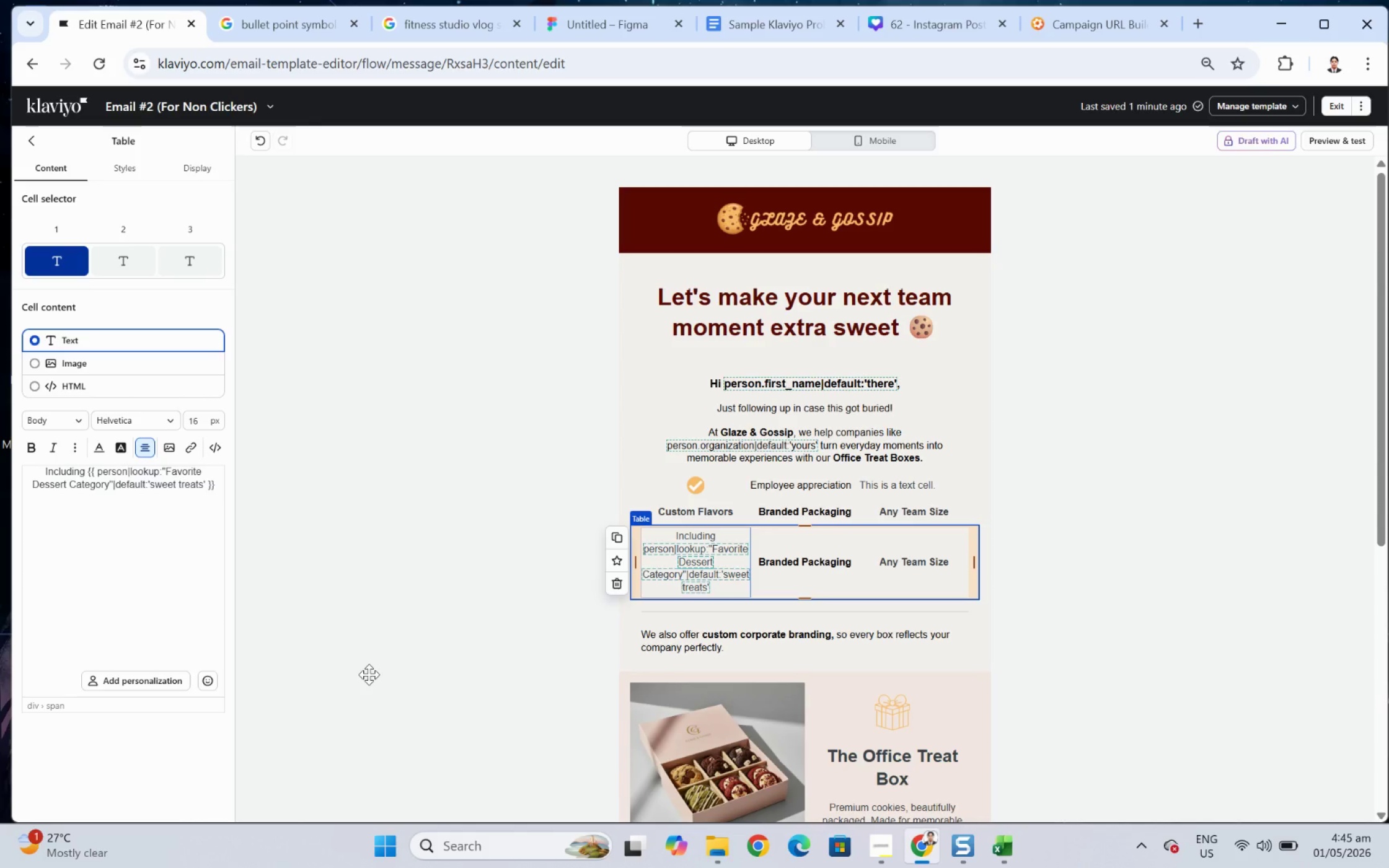 
left_click([1086, 577])
 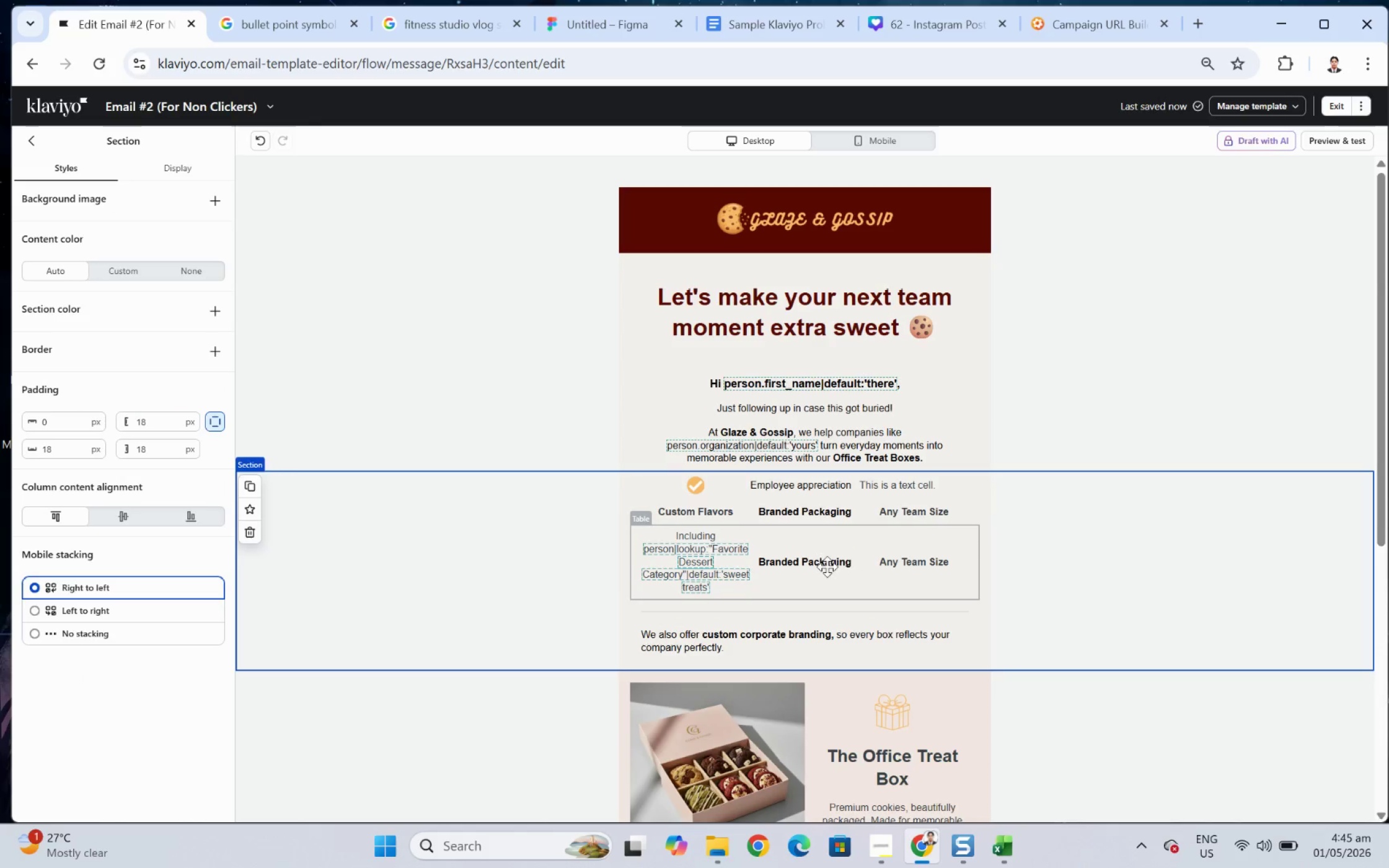 
left_click([814, 561])
 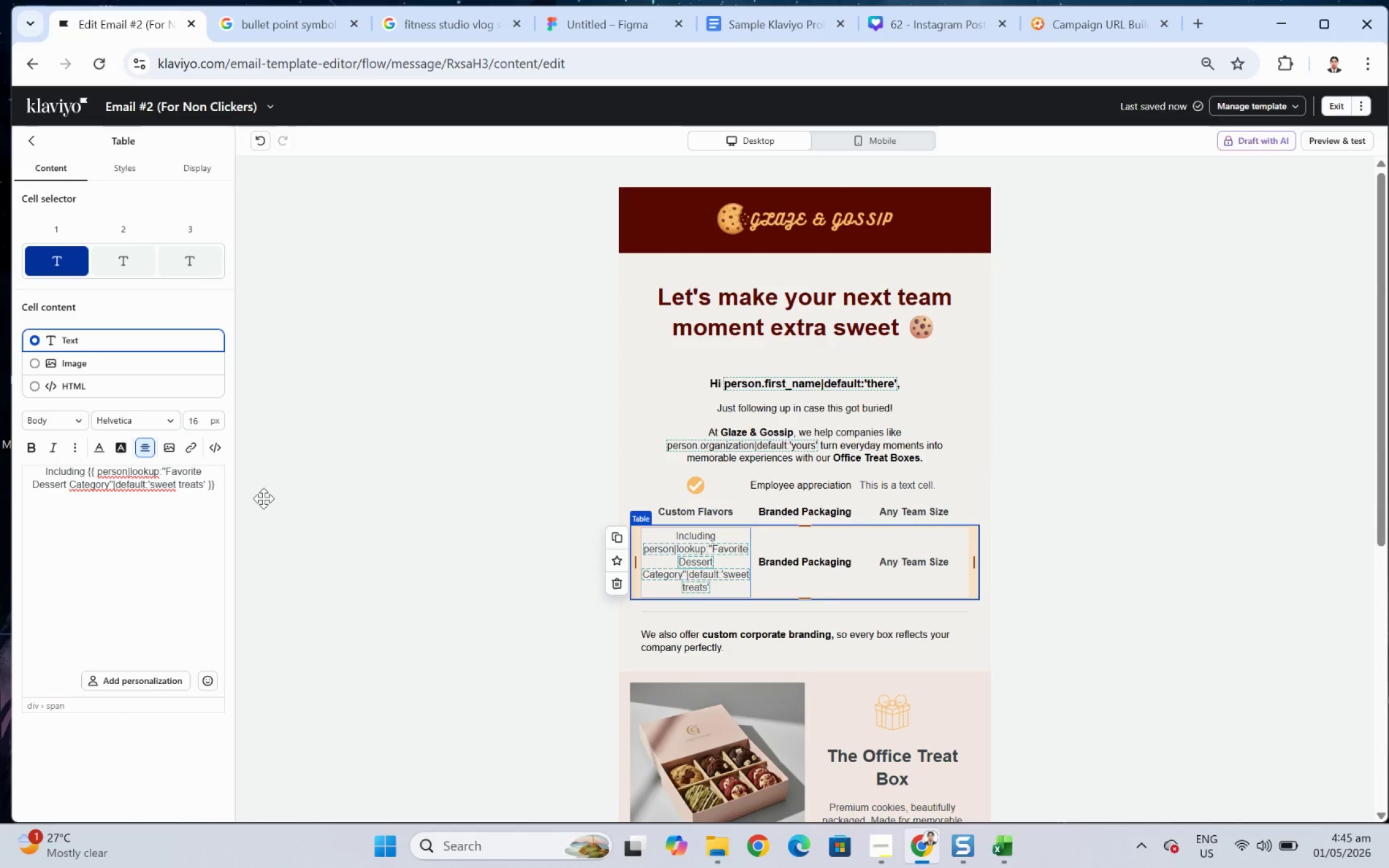 
left_click([788, 551])
 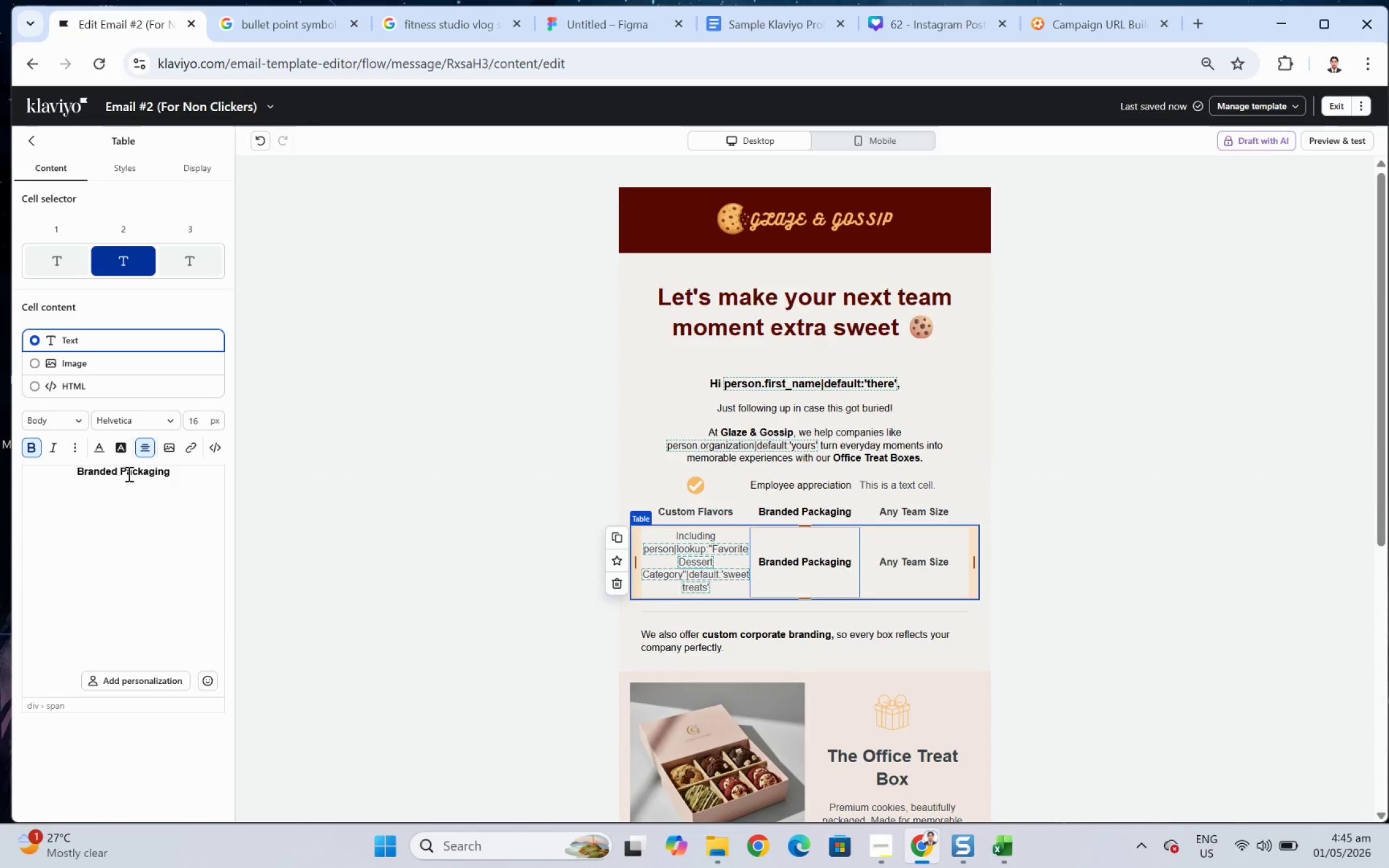 
double_click([130, 471])
 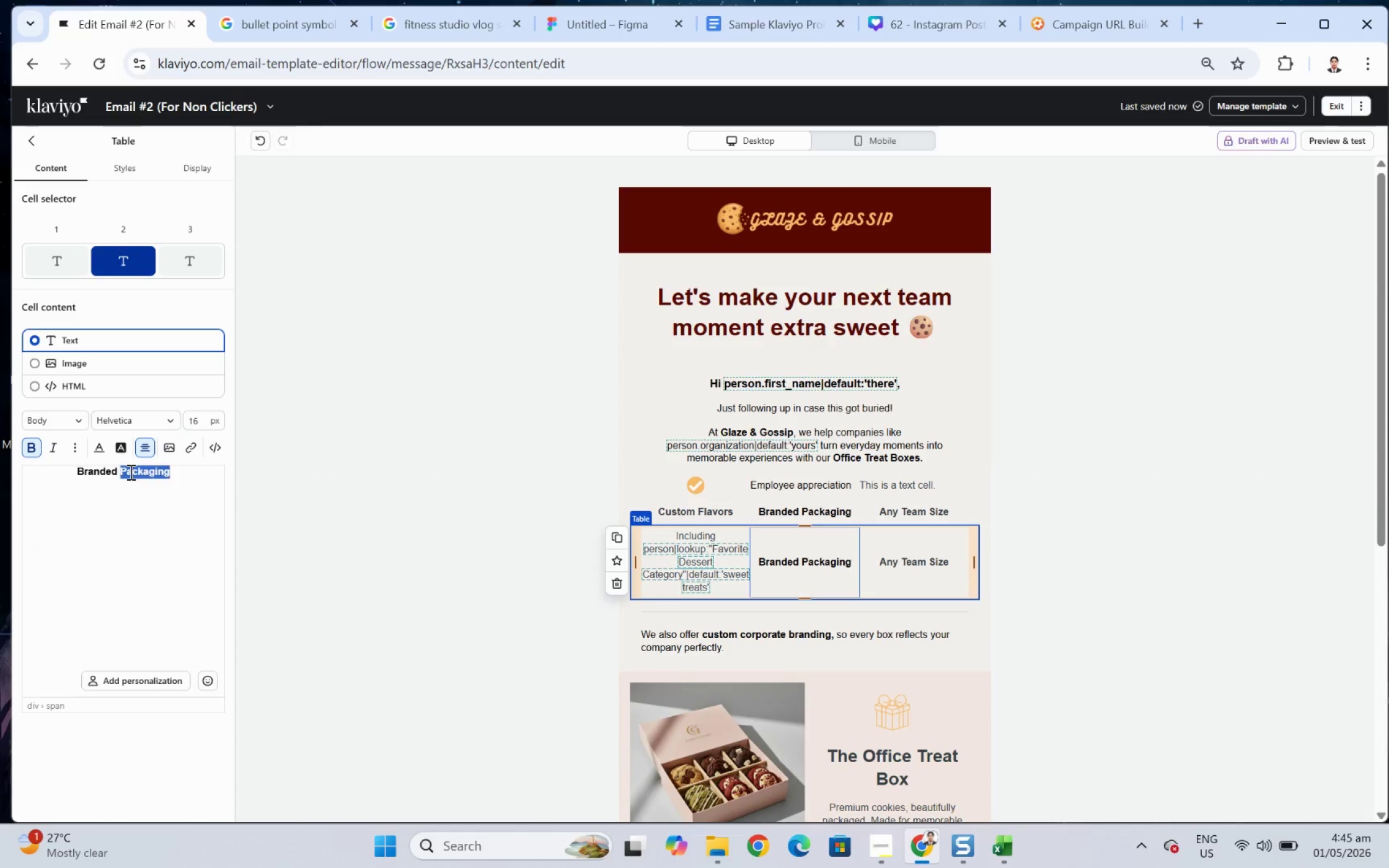 
triple_click([130, 471])
 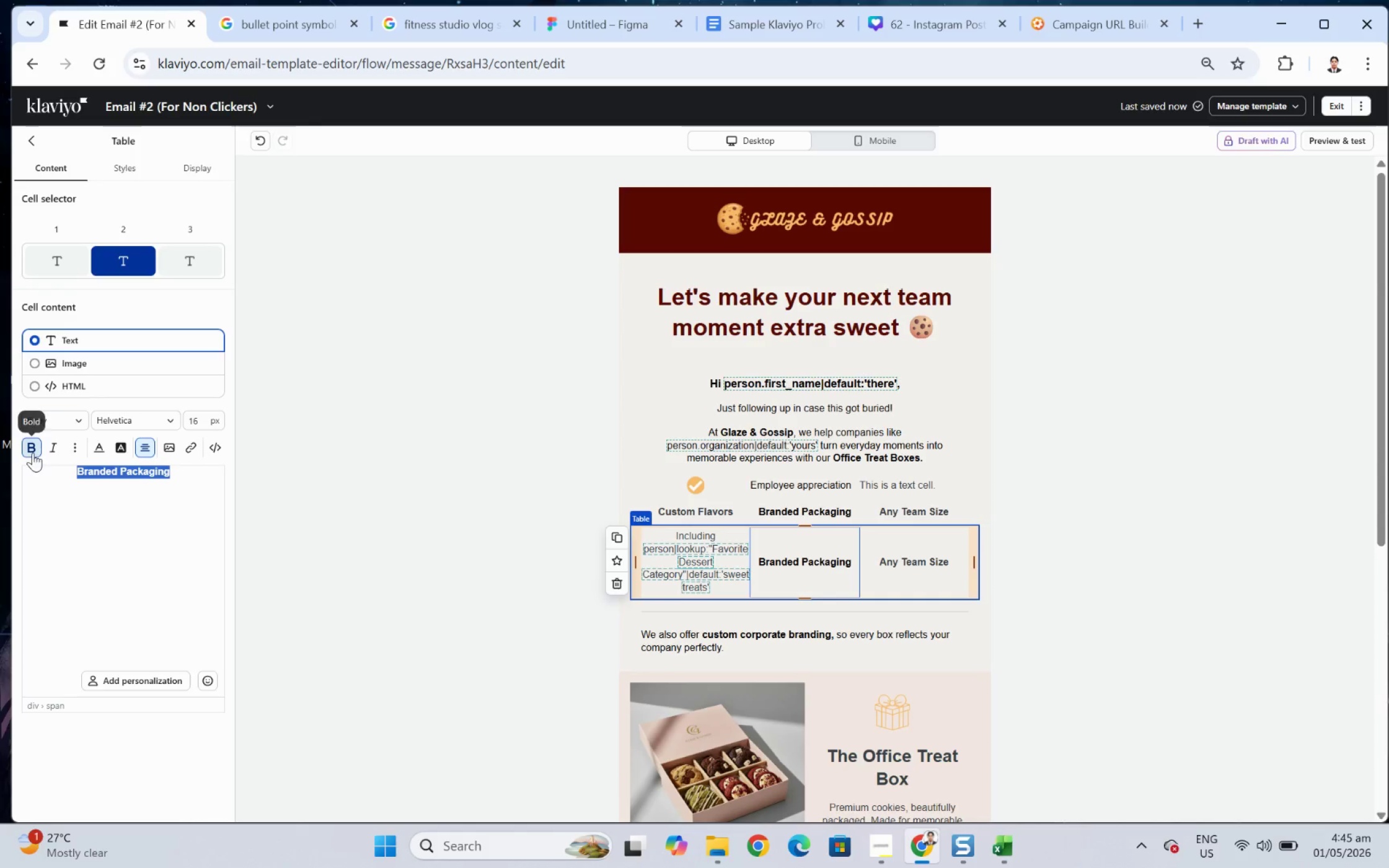 
left_click([32, 452])
 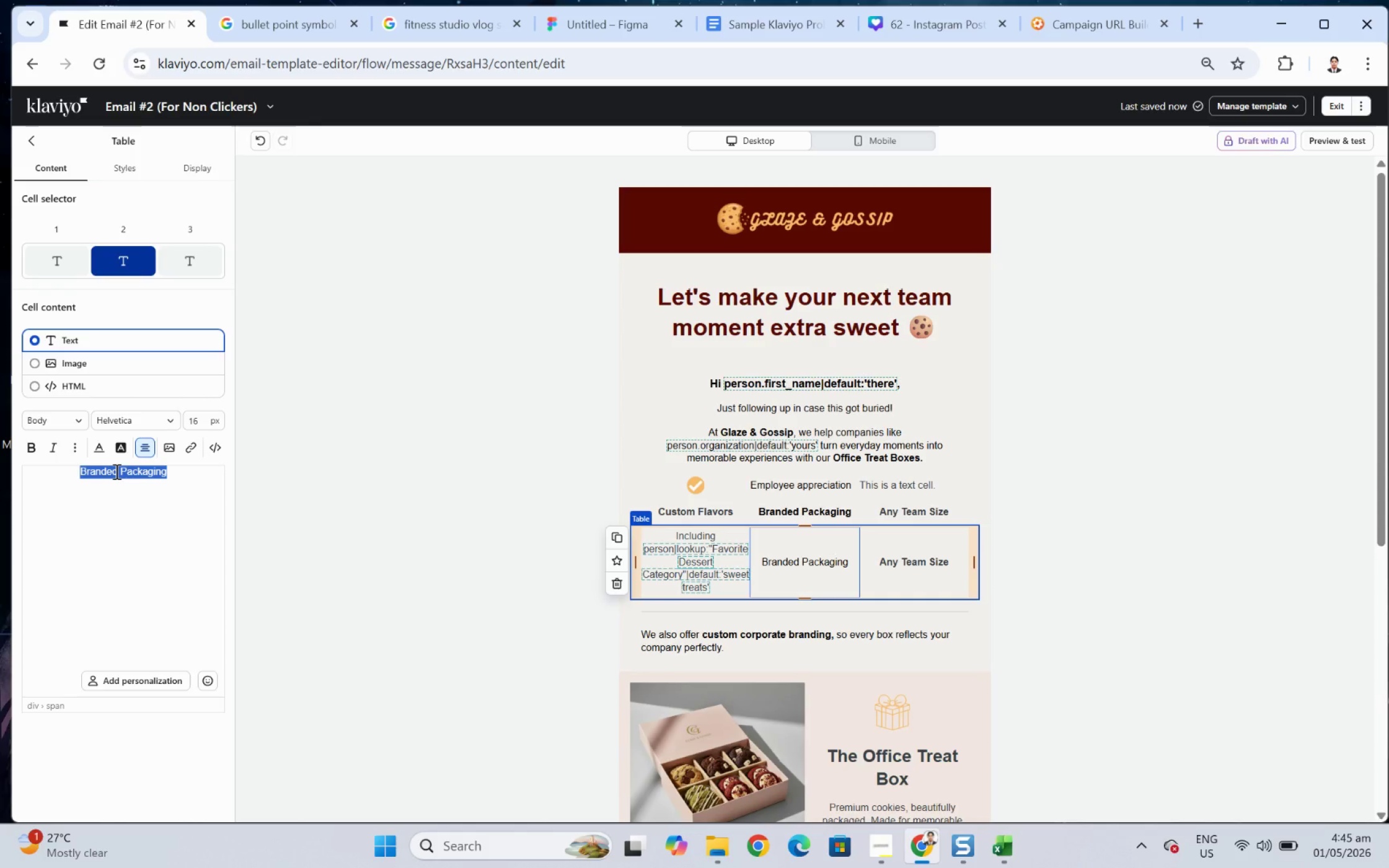 
wait(14.94)
 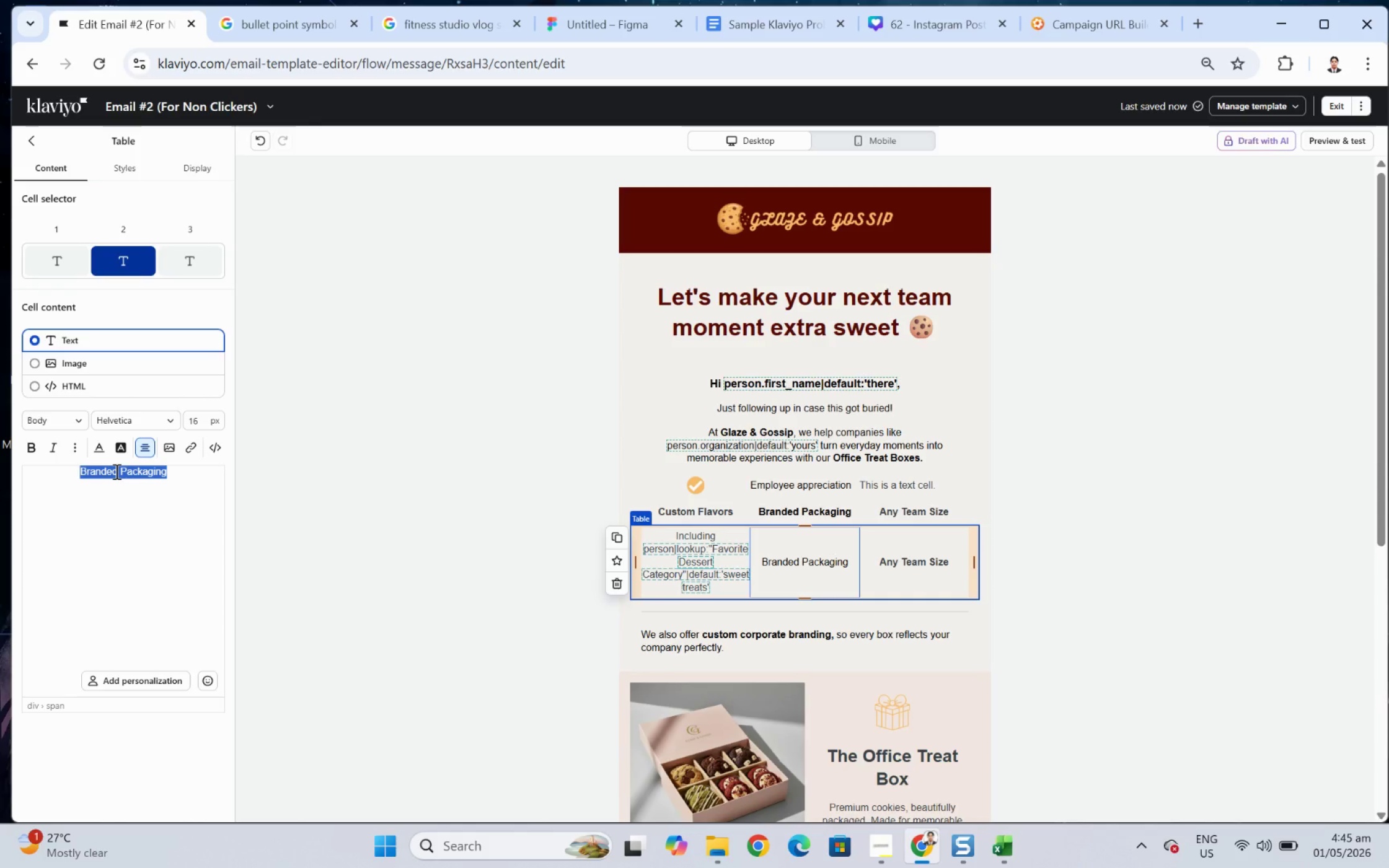 
type(Your logo, your message, beautifully oa)
key(Backspace)
key(Backspace)
type(packaged.)
 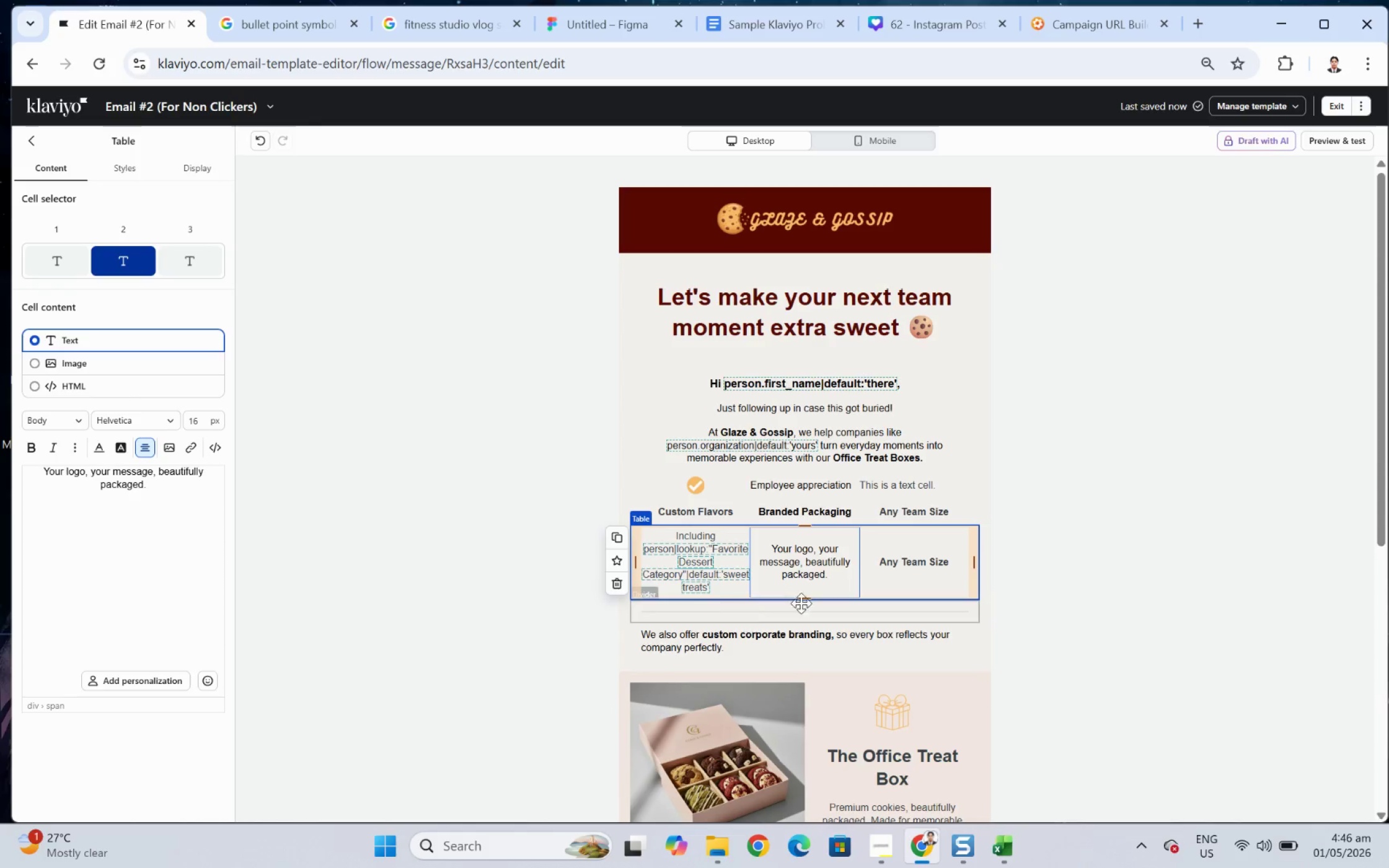 
left_click([1057, 561])
 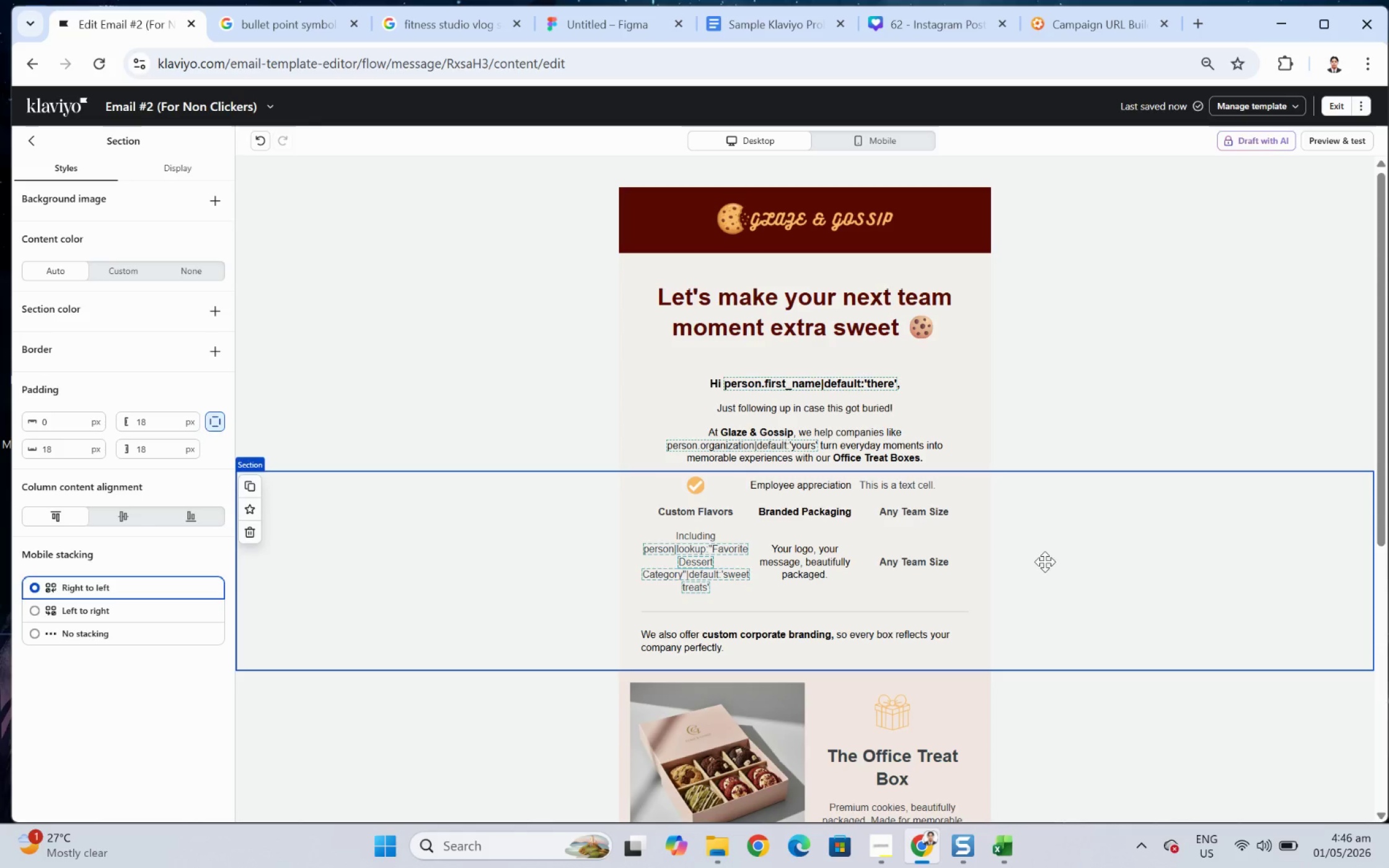 
double_click([818, 558])
 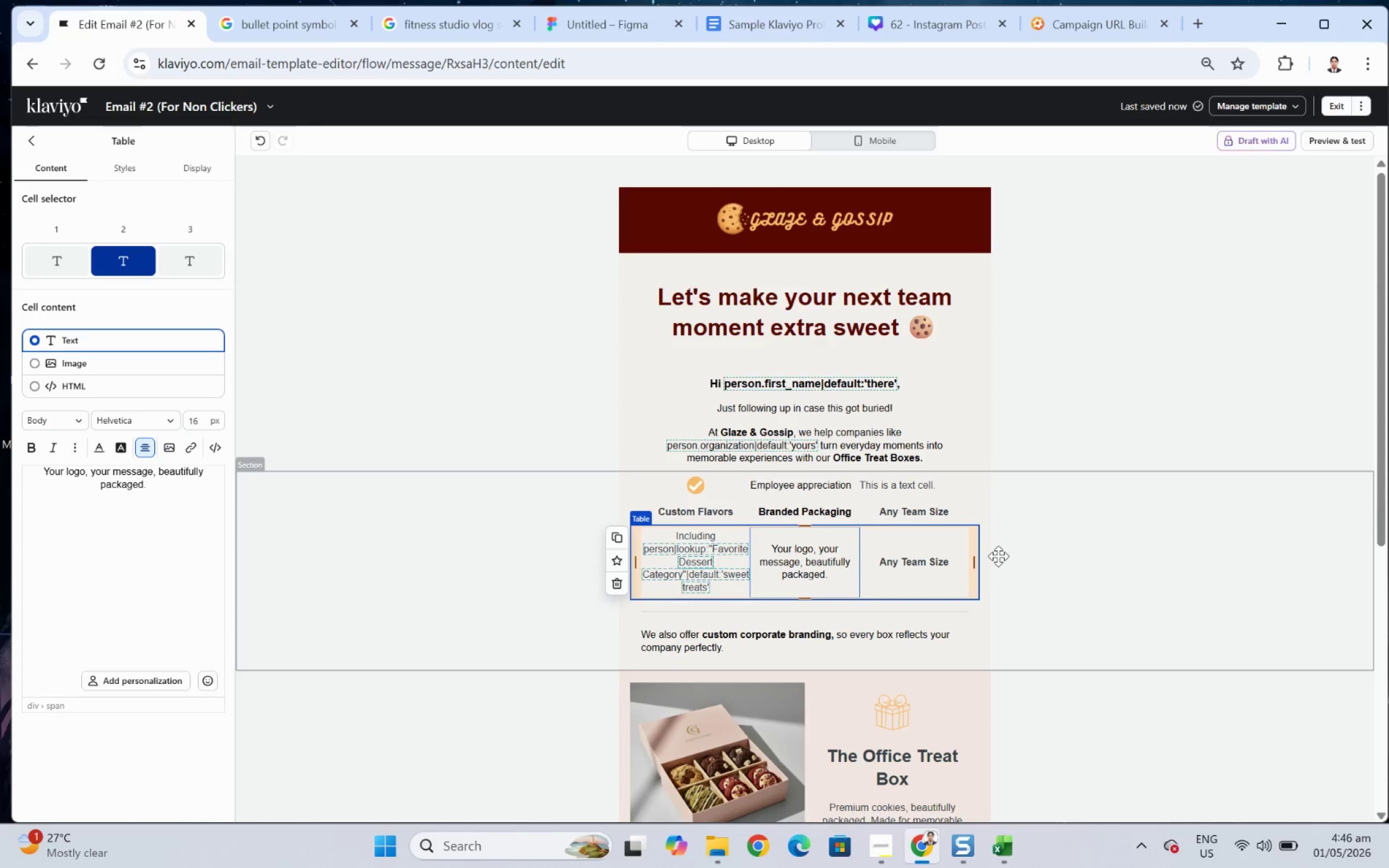 
left_click([919, 559])
 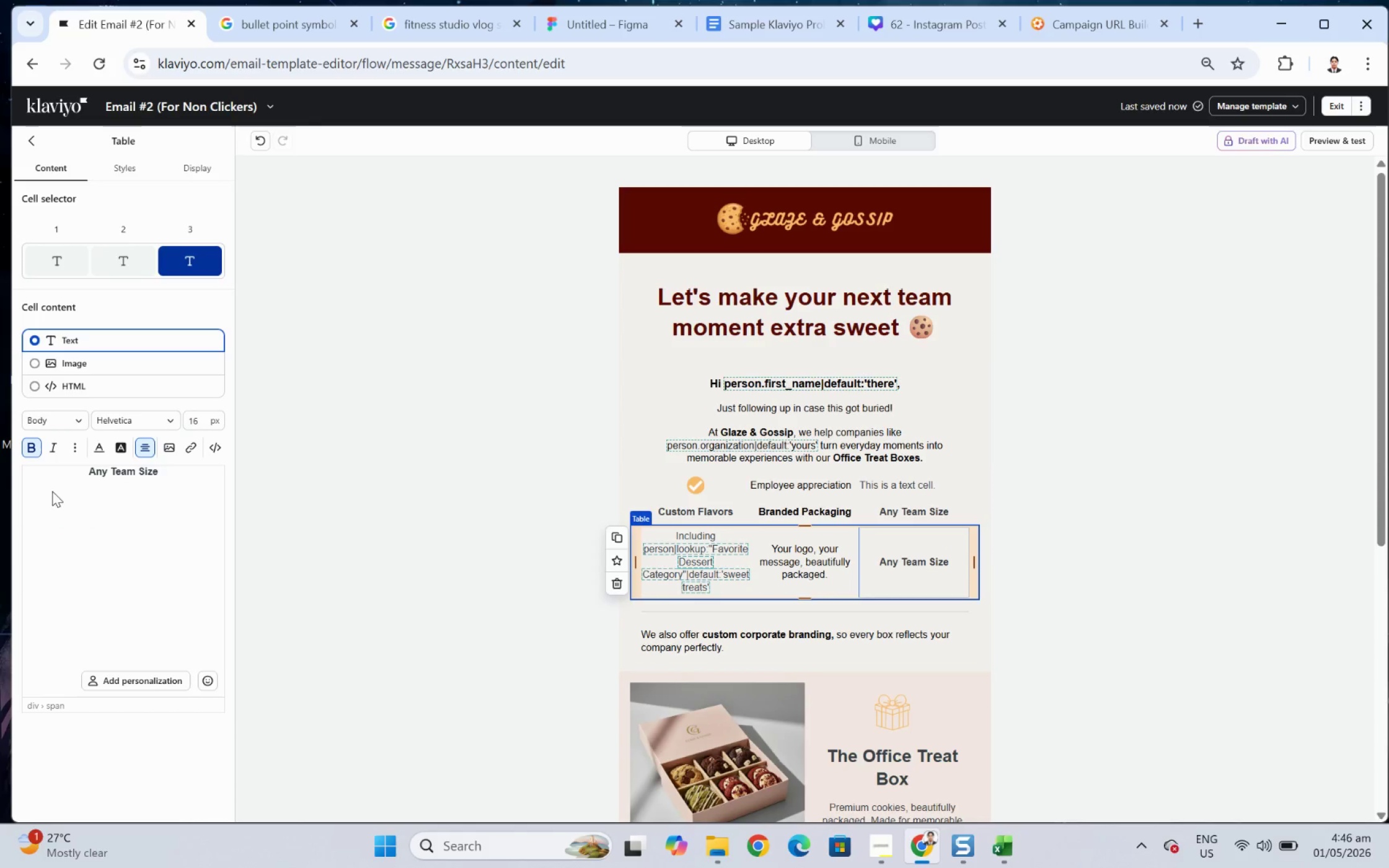 
double_click([114, 474])
 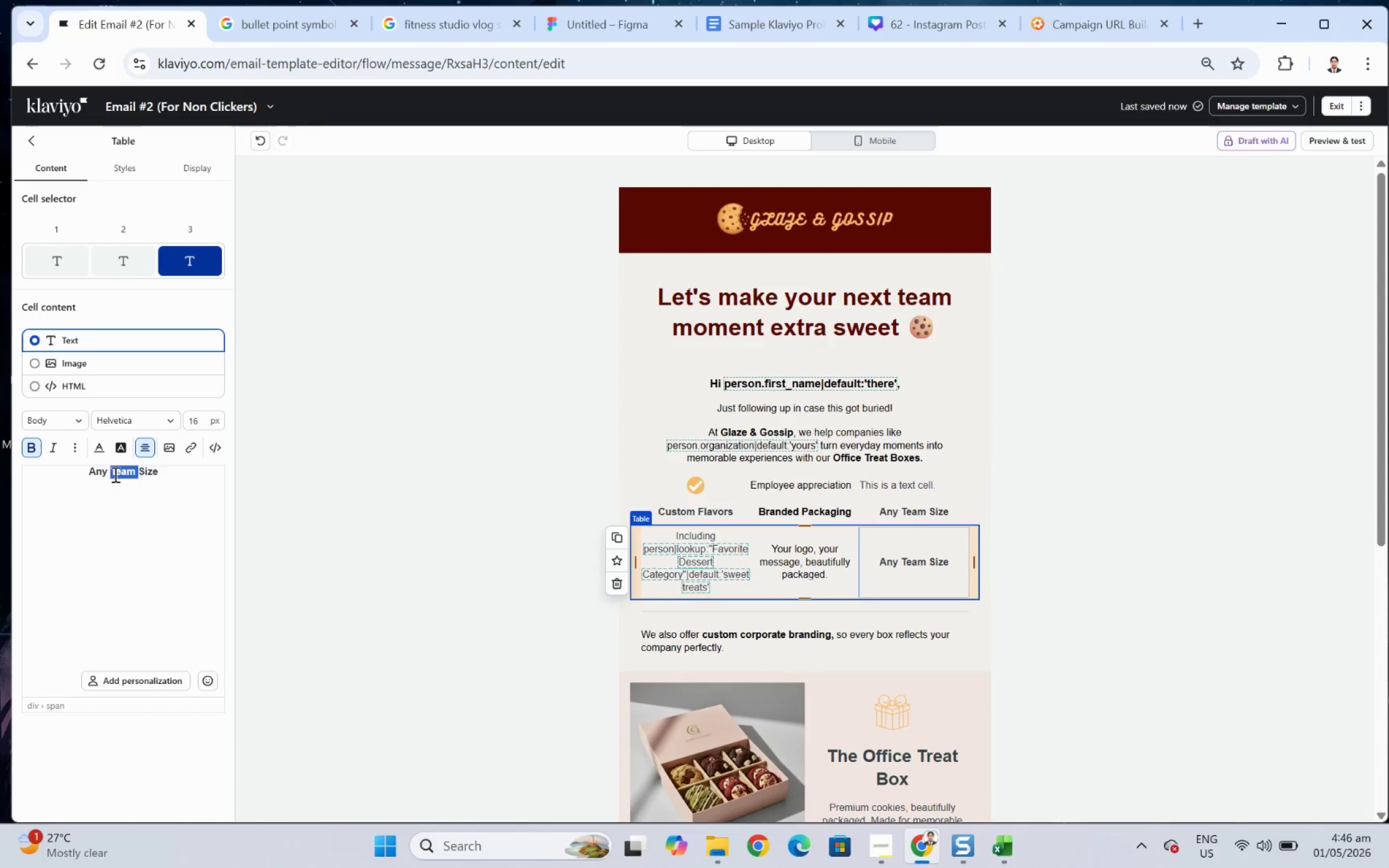 
triple_click([114, 474])
 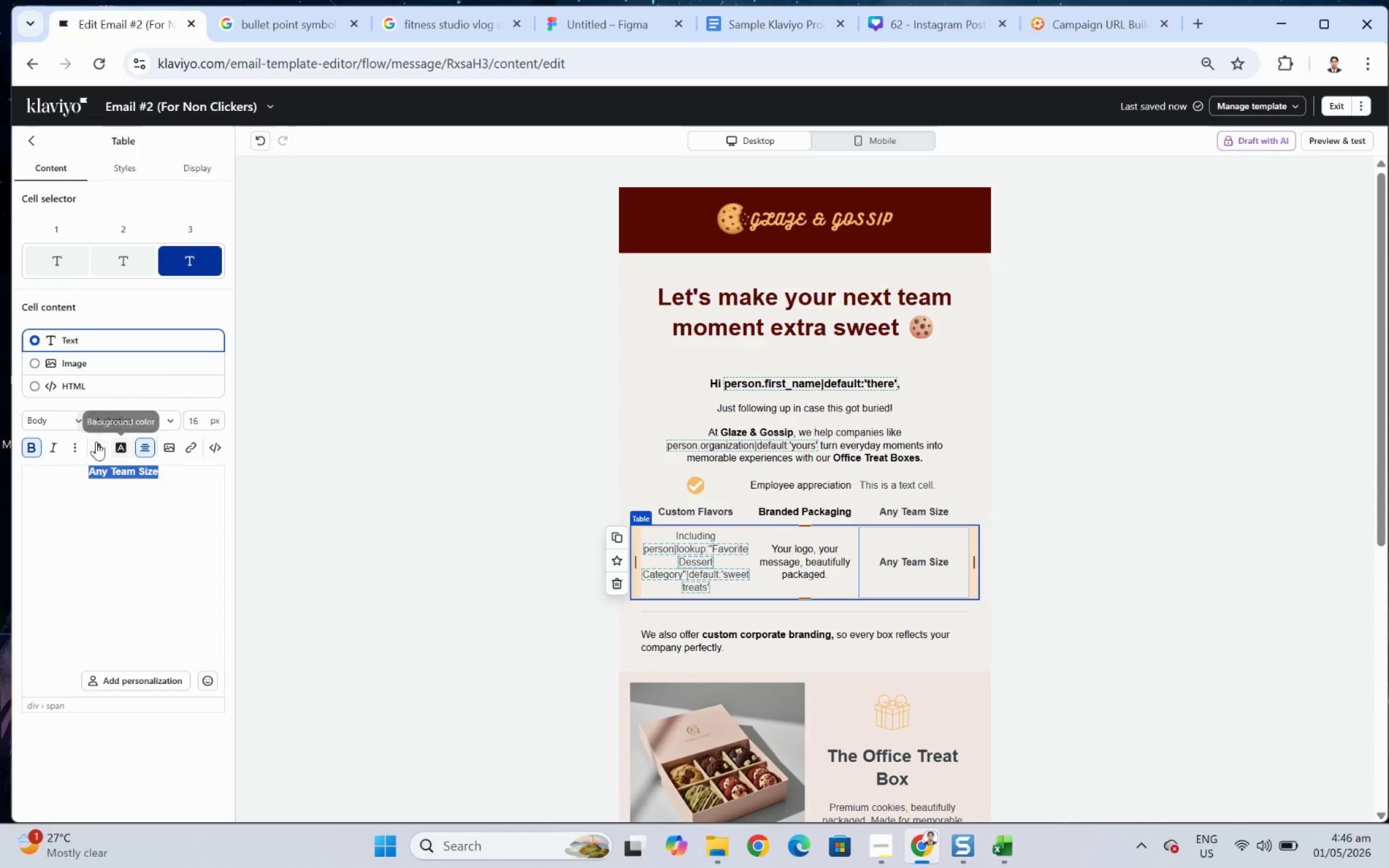 
left_click([37, 444])
 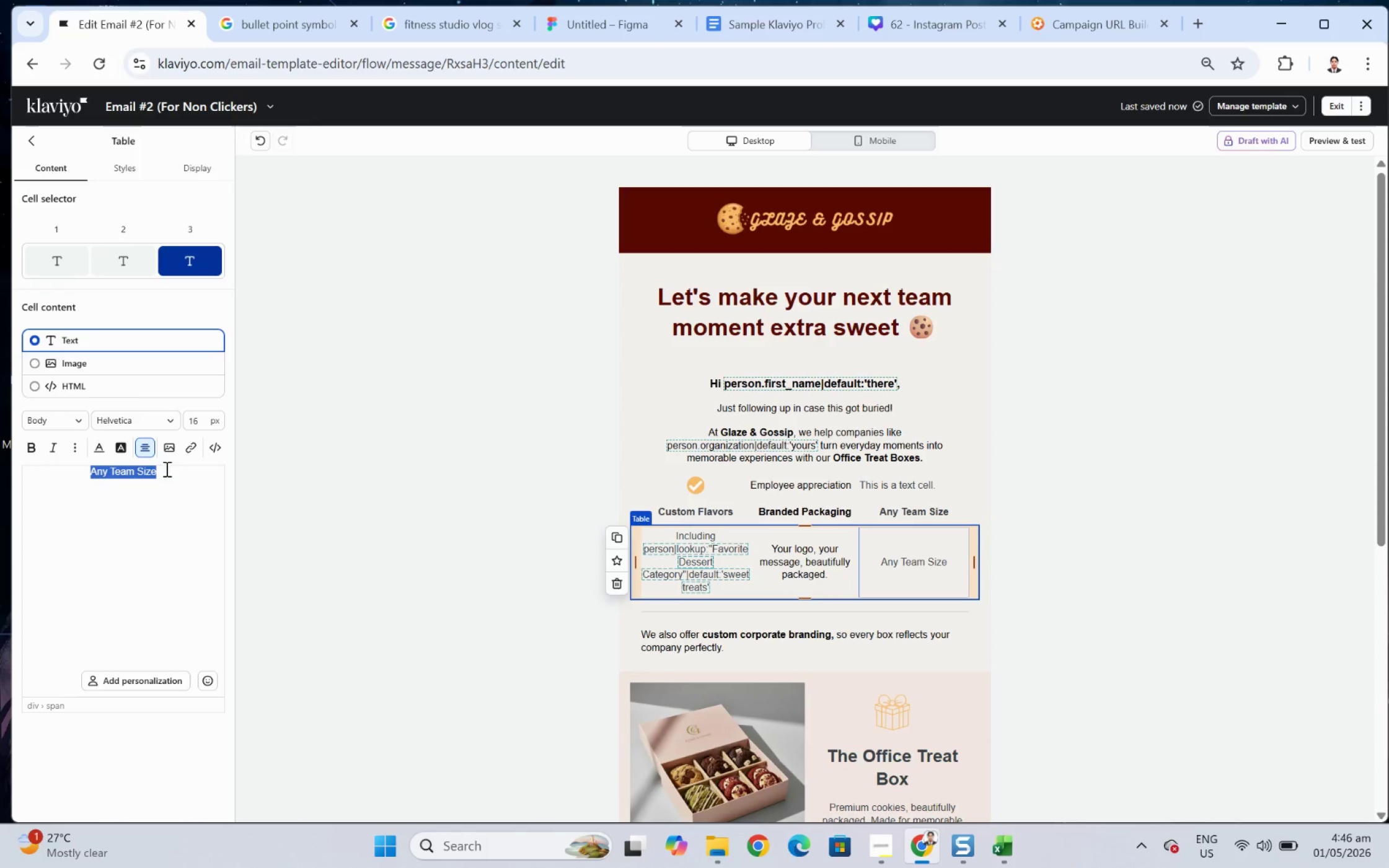 
left_click([165, 468])
 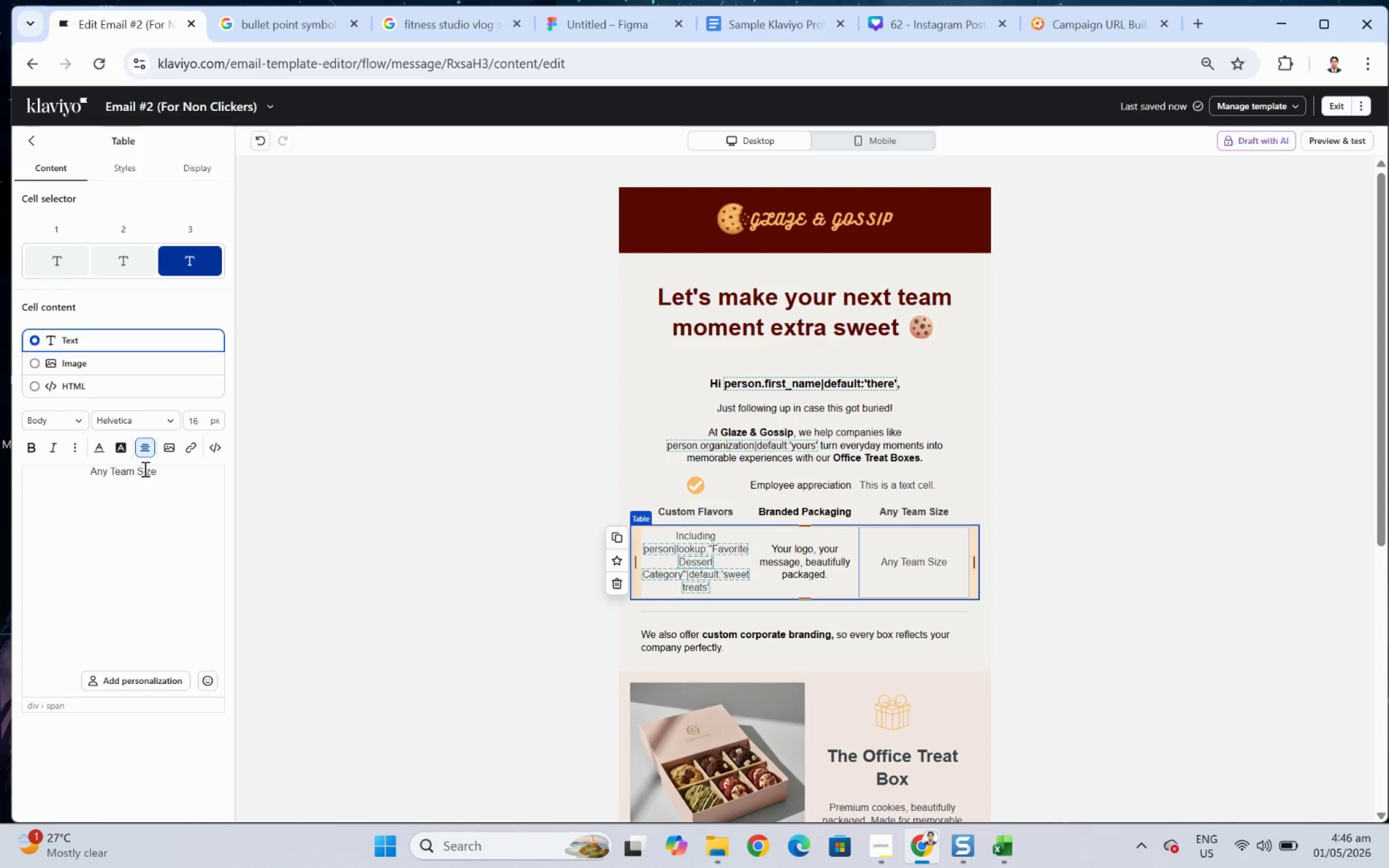 
double_click([144, 468])
 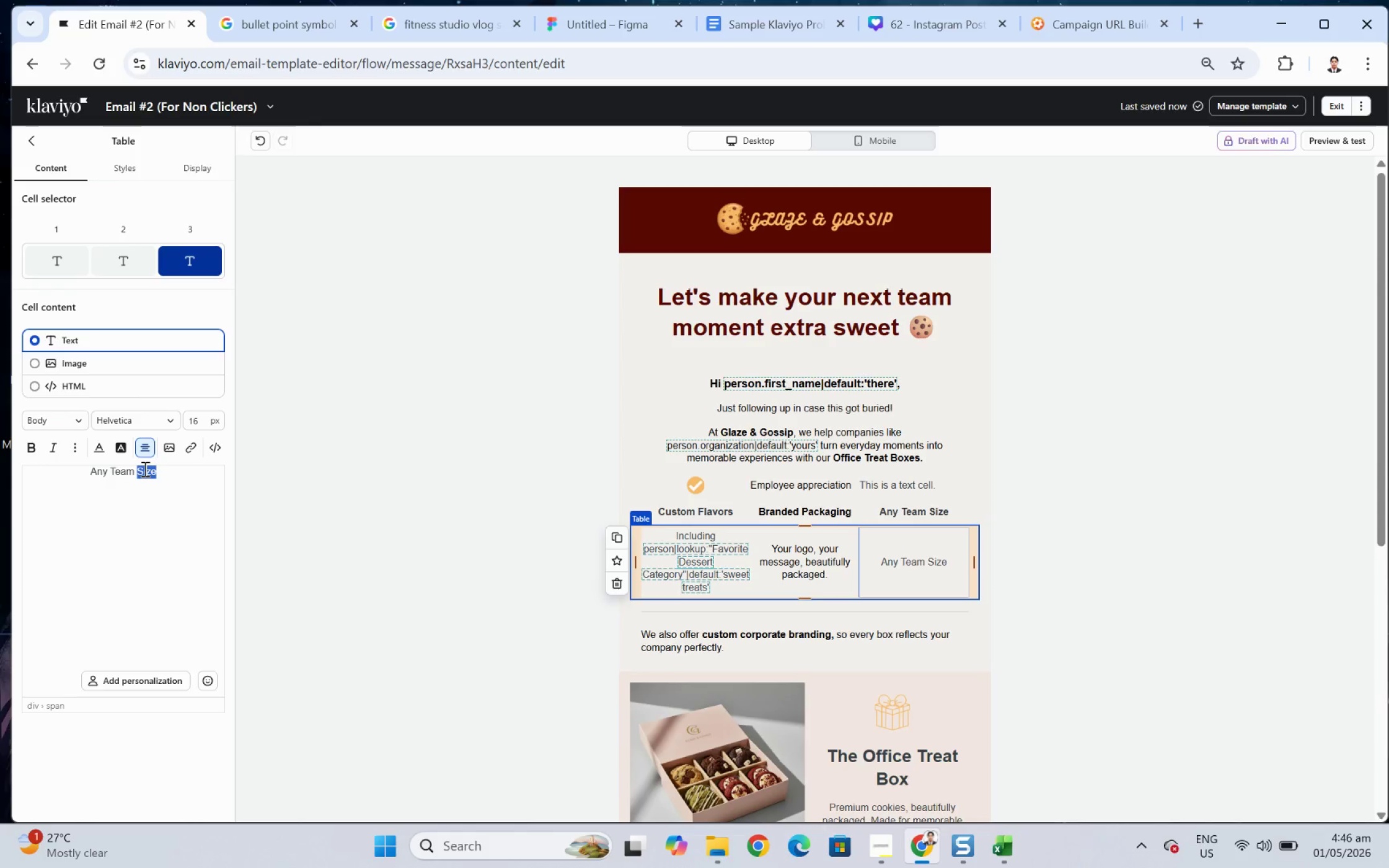 
triple_click([144, 468])
 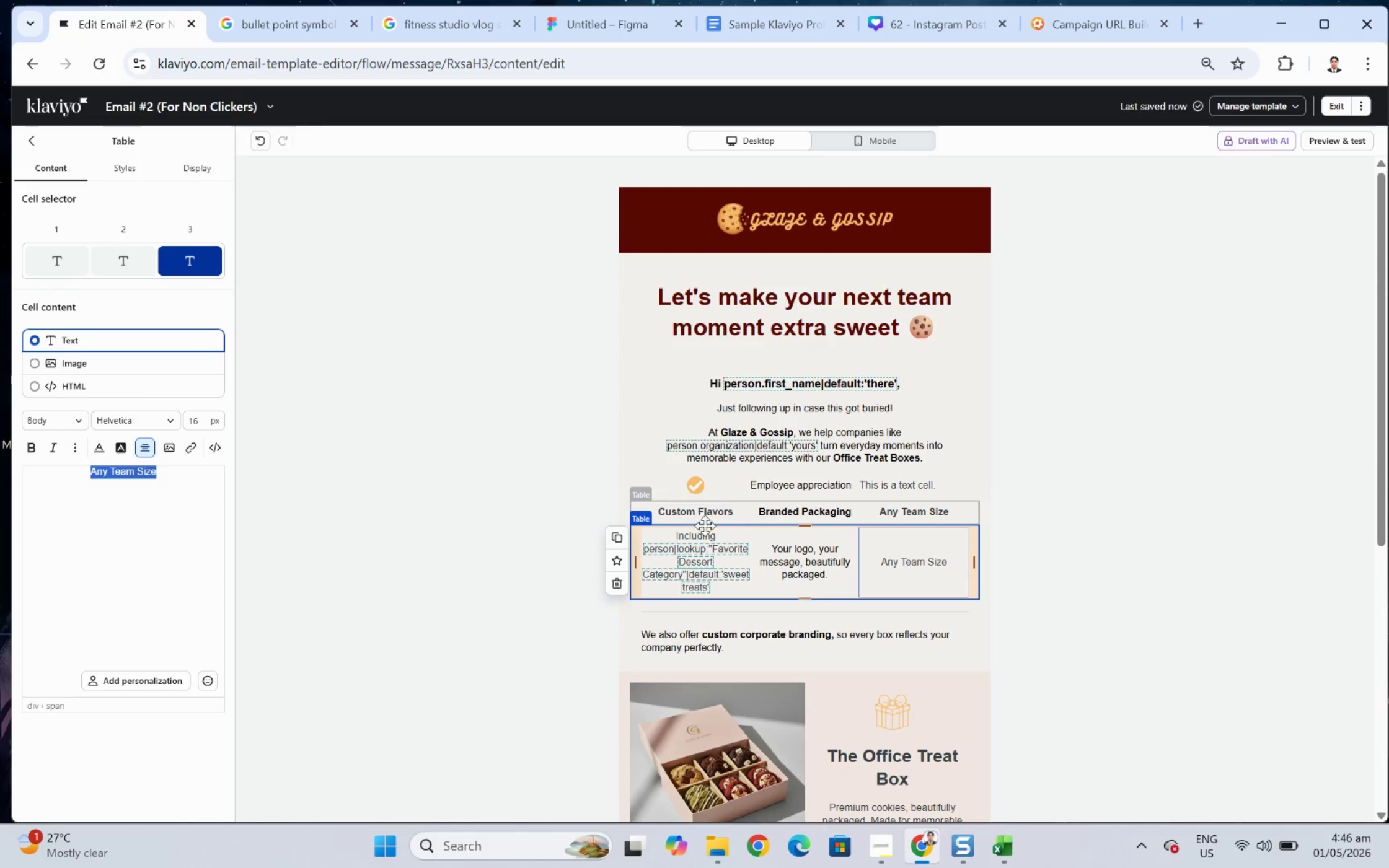 
left_click([713, 558])
 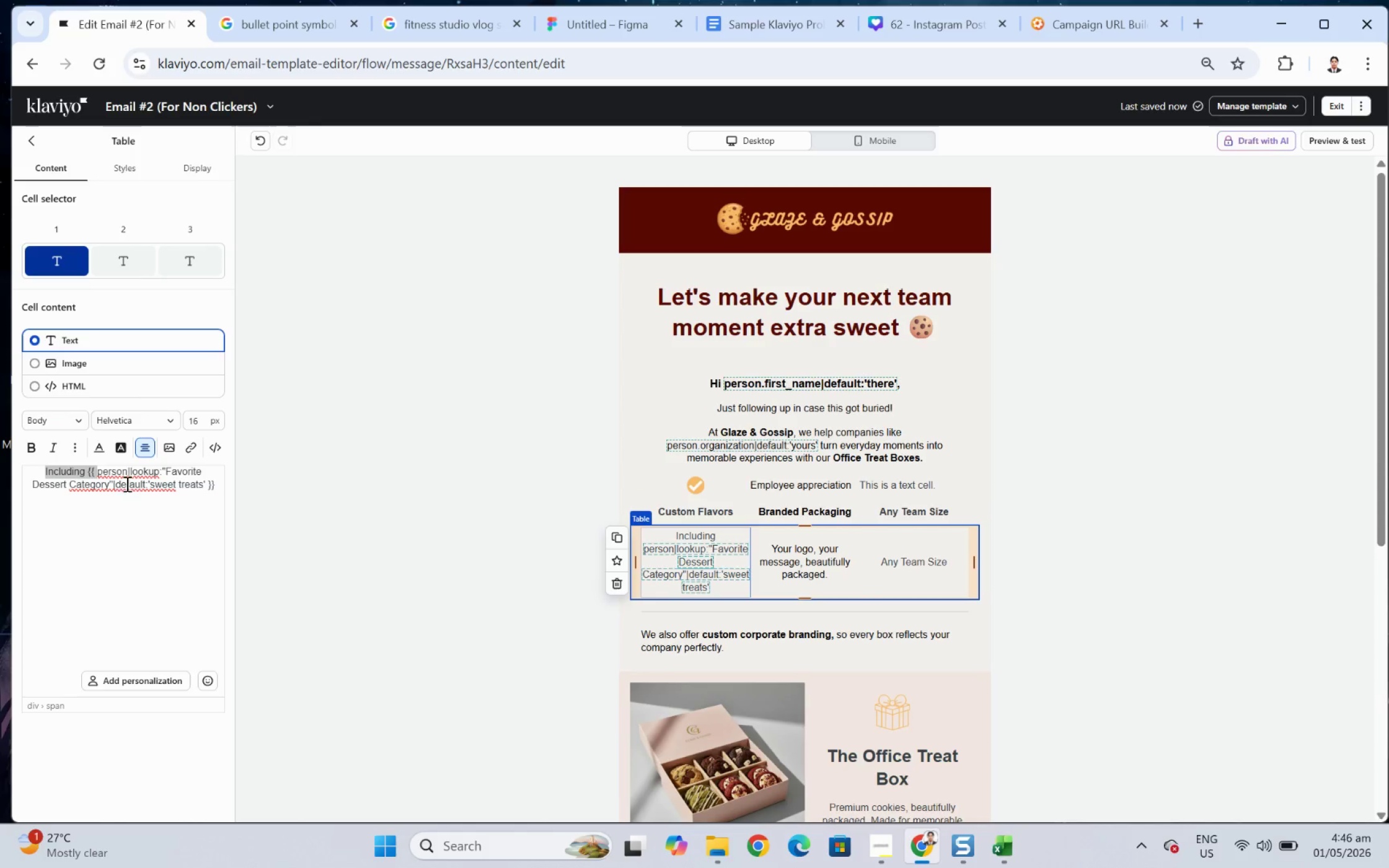 
double_click([136, 476])
 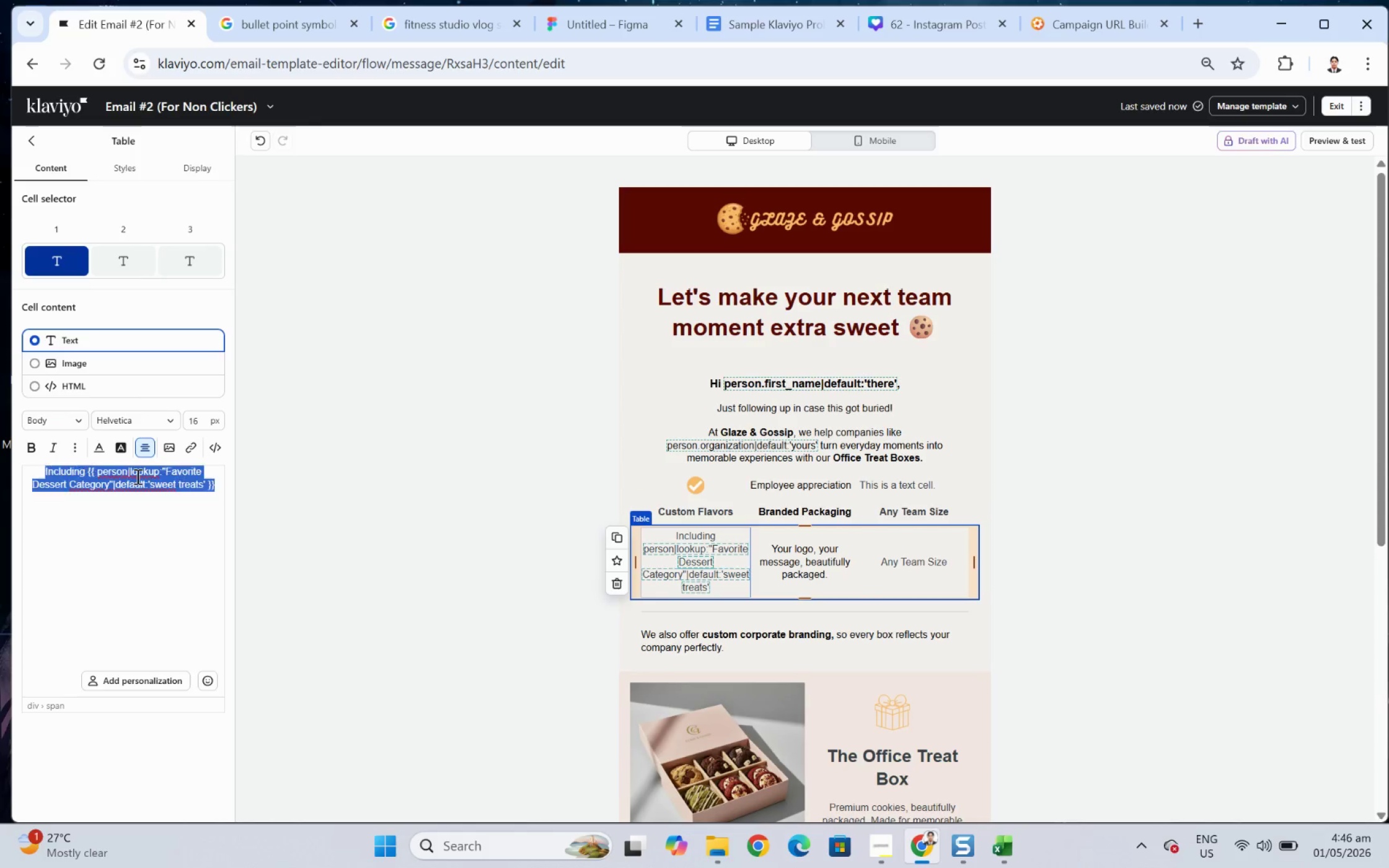 
triple_click([136, 476])
 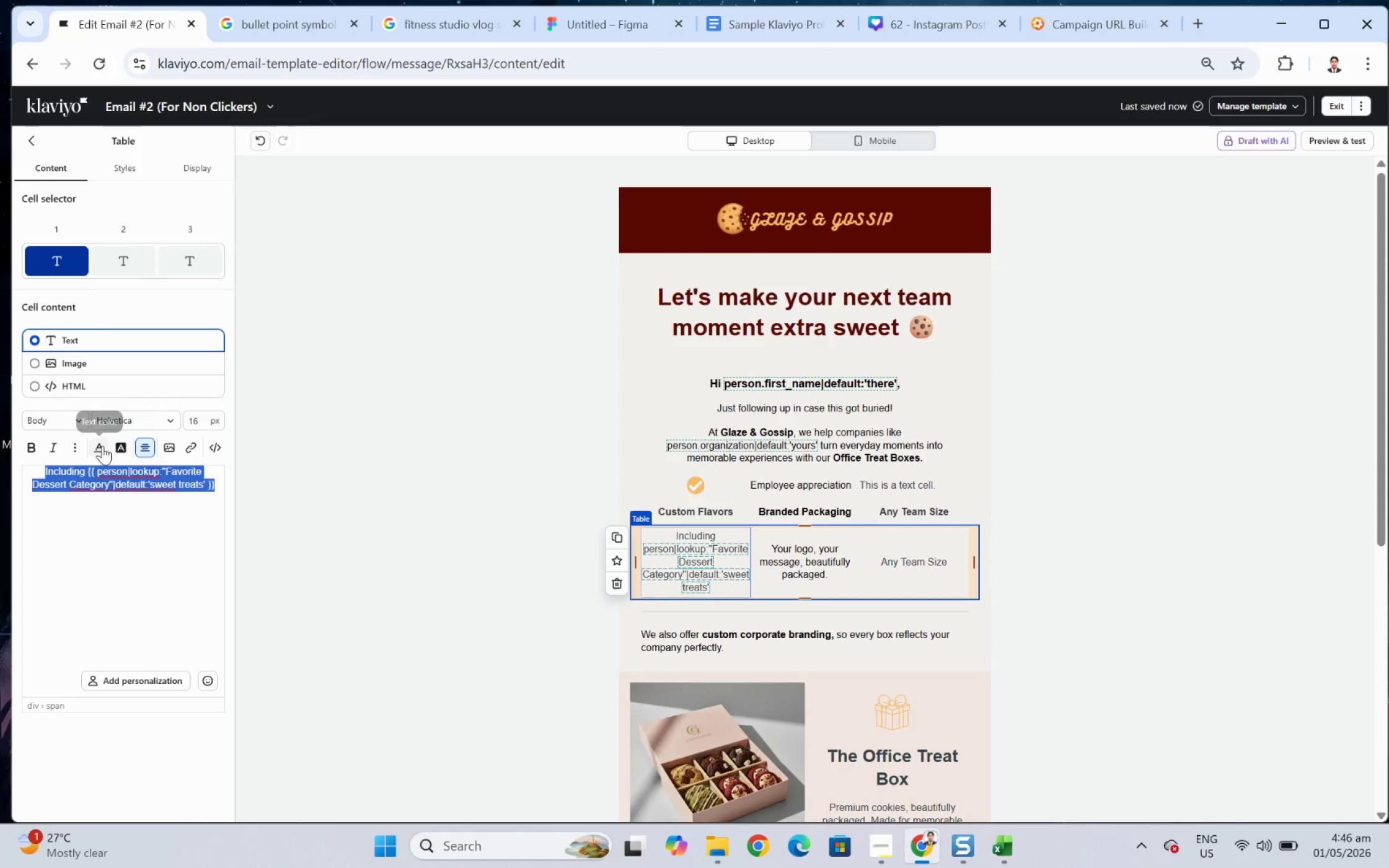 
left_click([100, 445])
 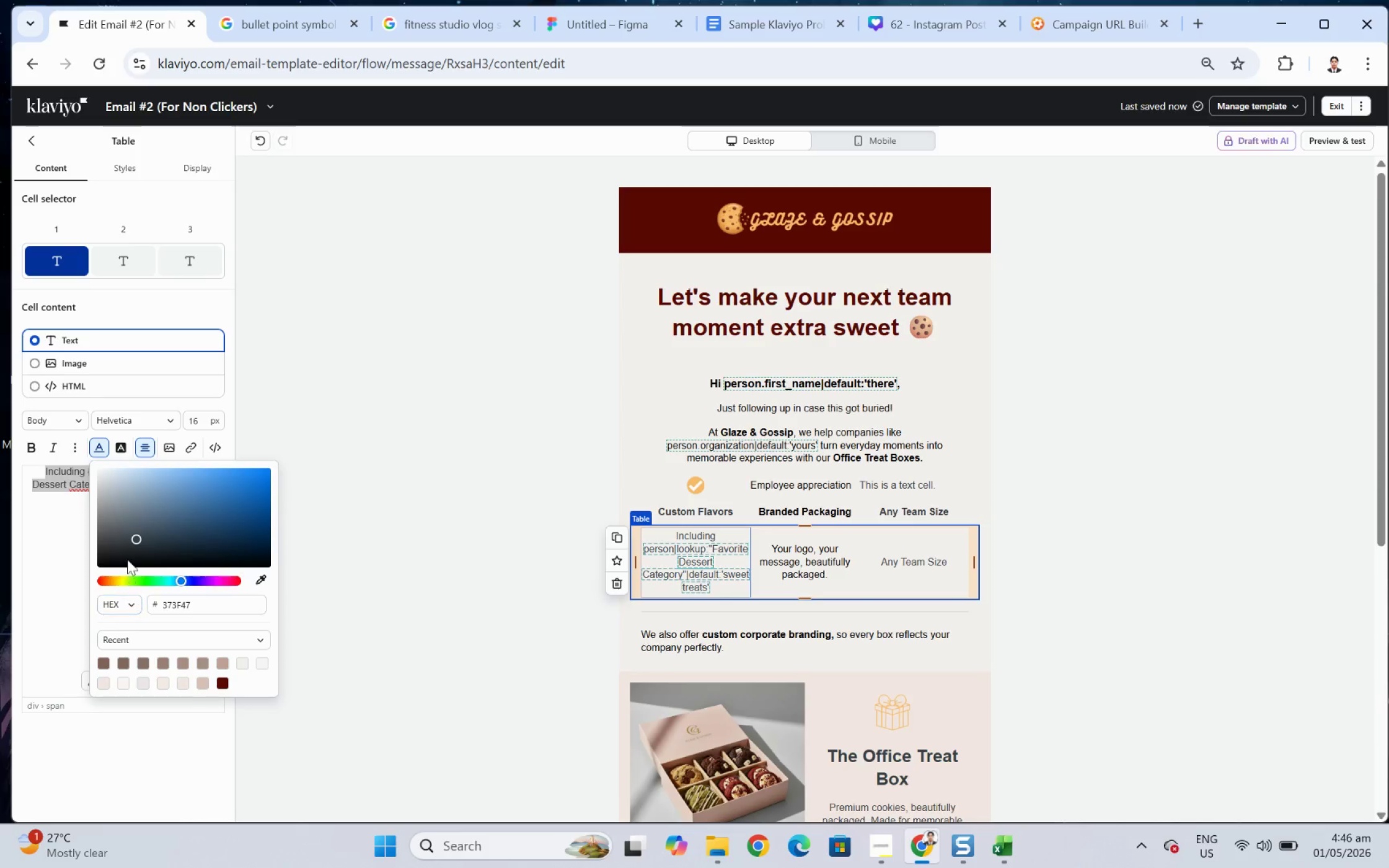 
left_click_drag(start_coordinate=[137, 534], to_coordinate=[61, 592])
 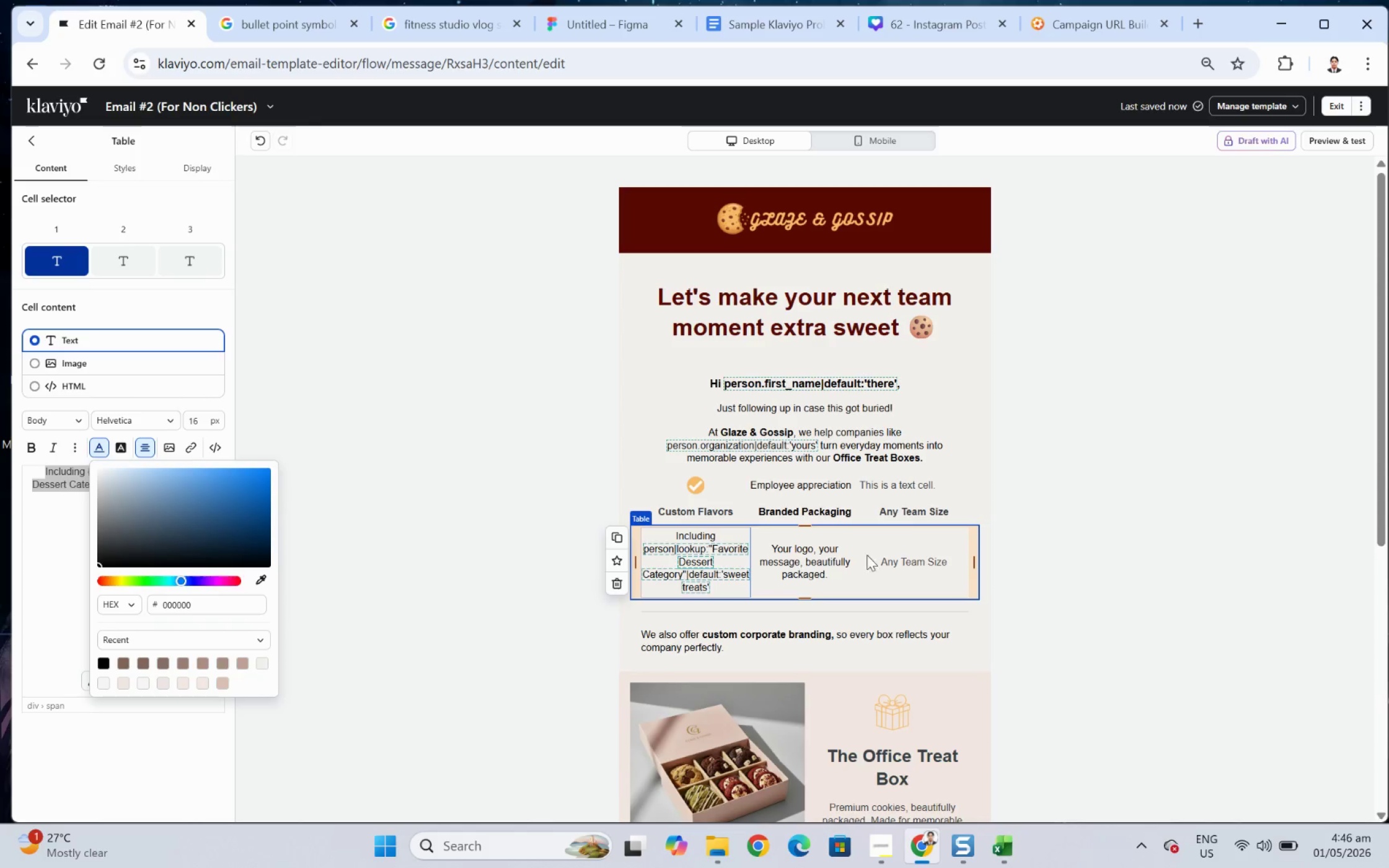 
left_click([964, 553])
 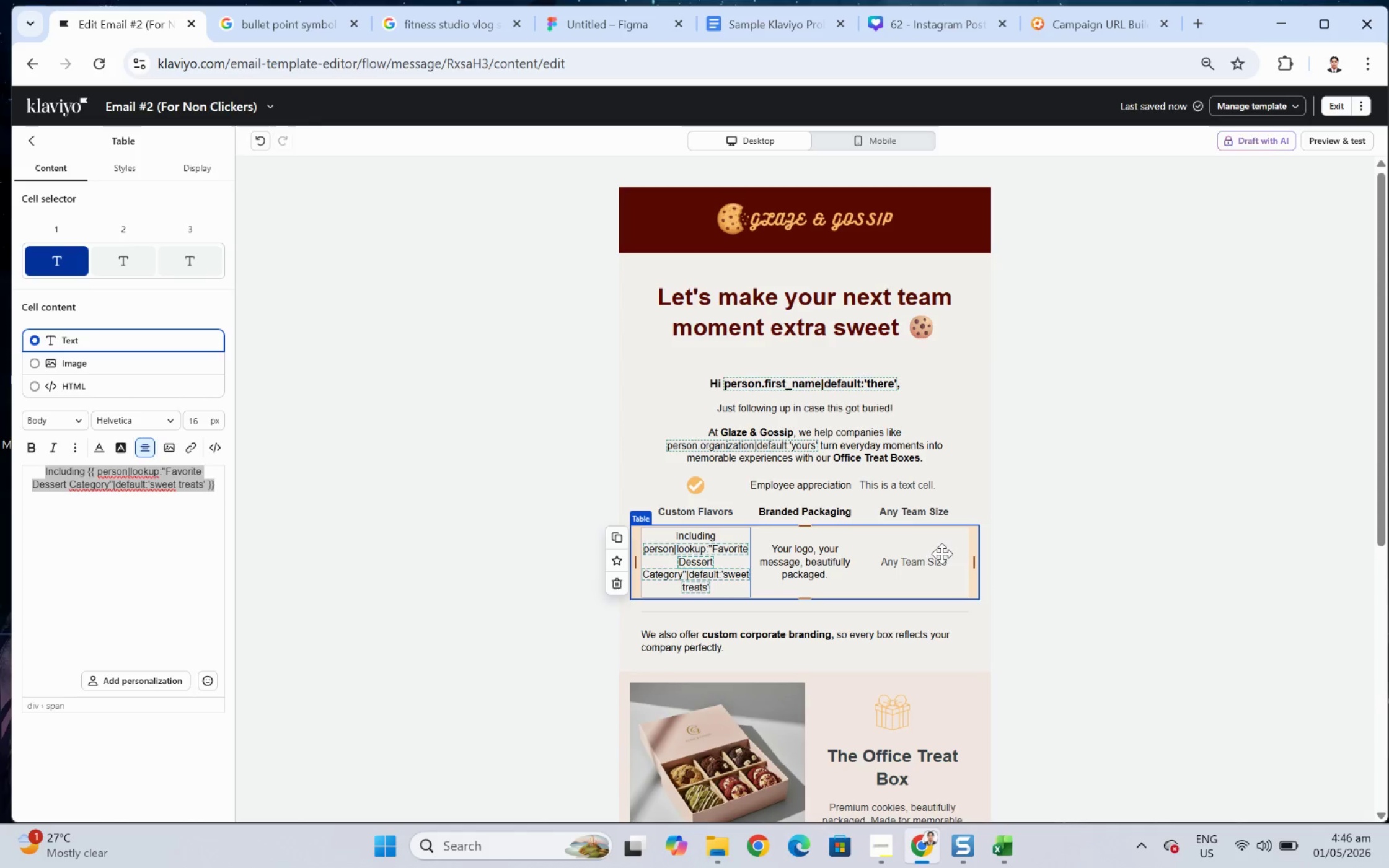 
left_click([933, 553])
 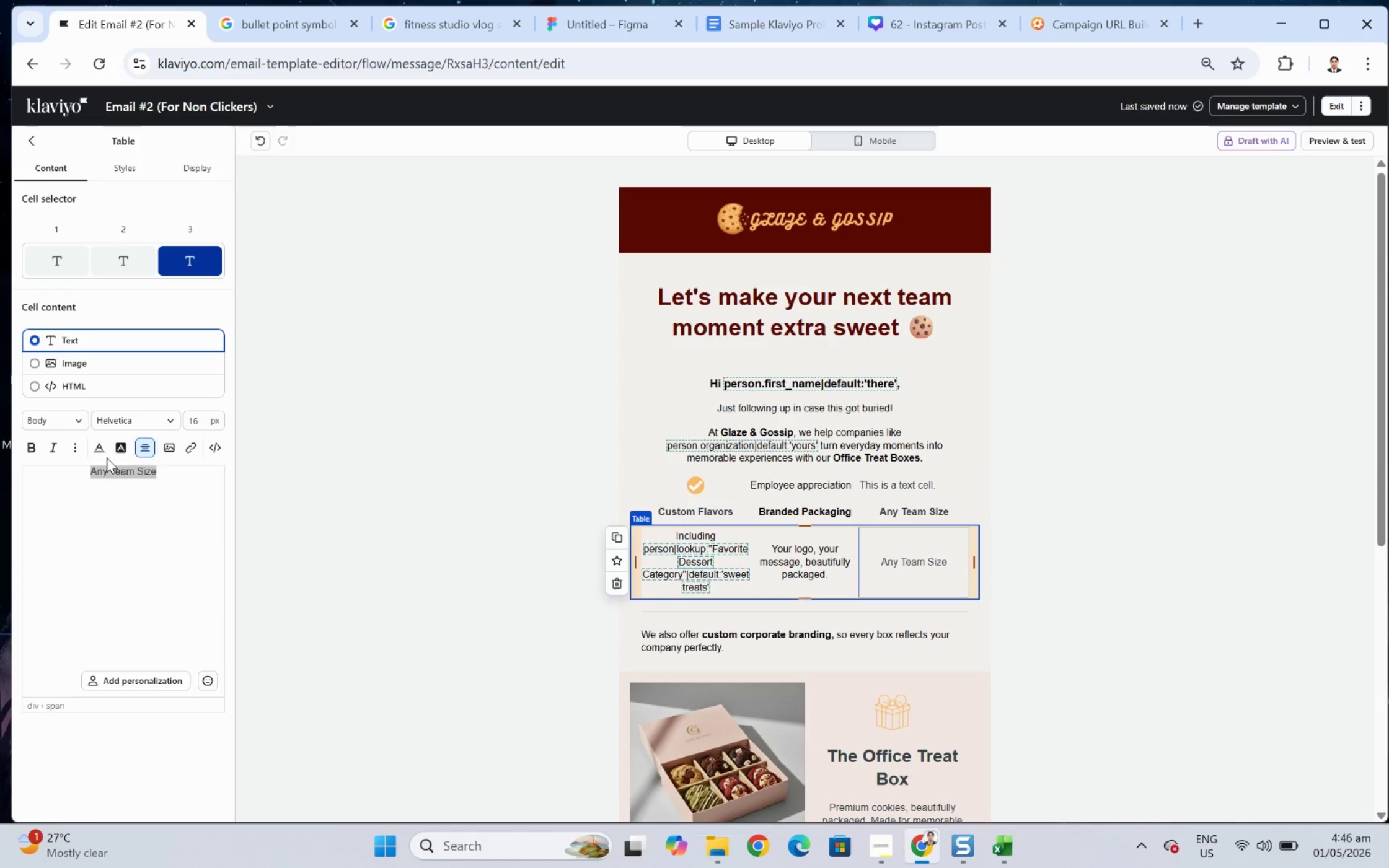 
left_click([94, 447])
 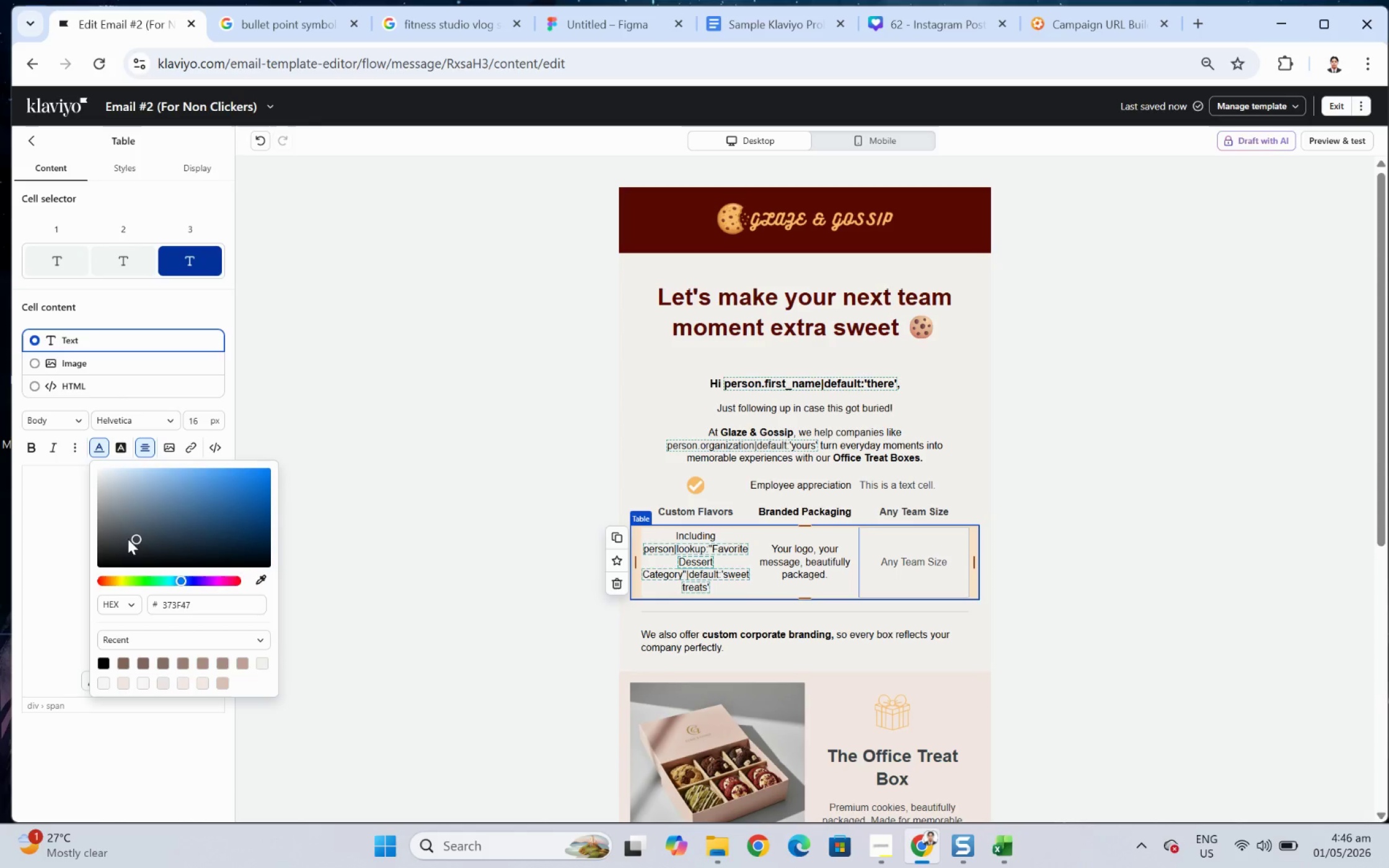 
left_click_drag(start_coordinate=[136, 536], to_coordinate=[49, 597])
 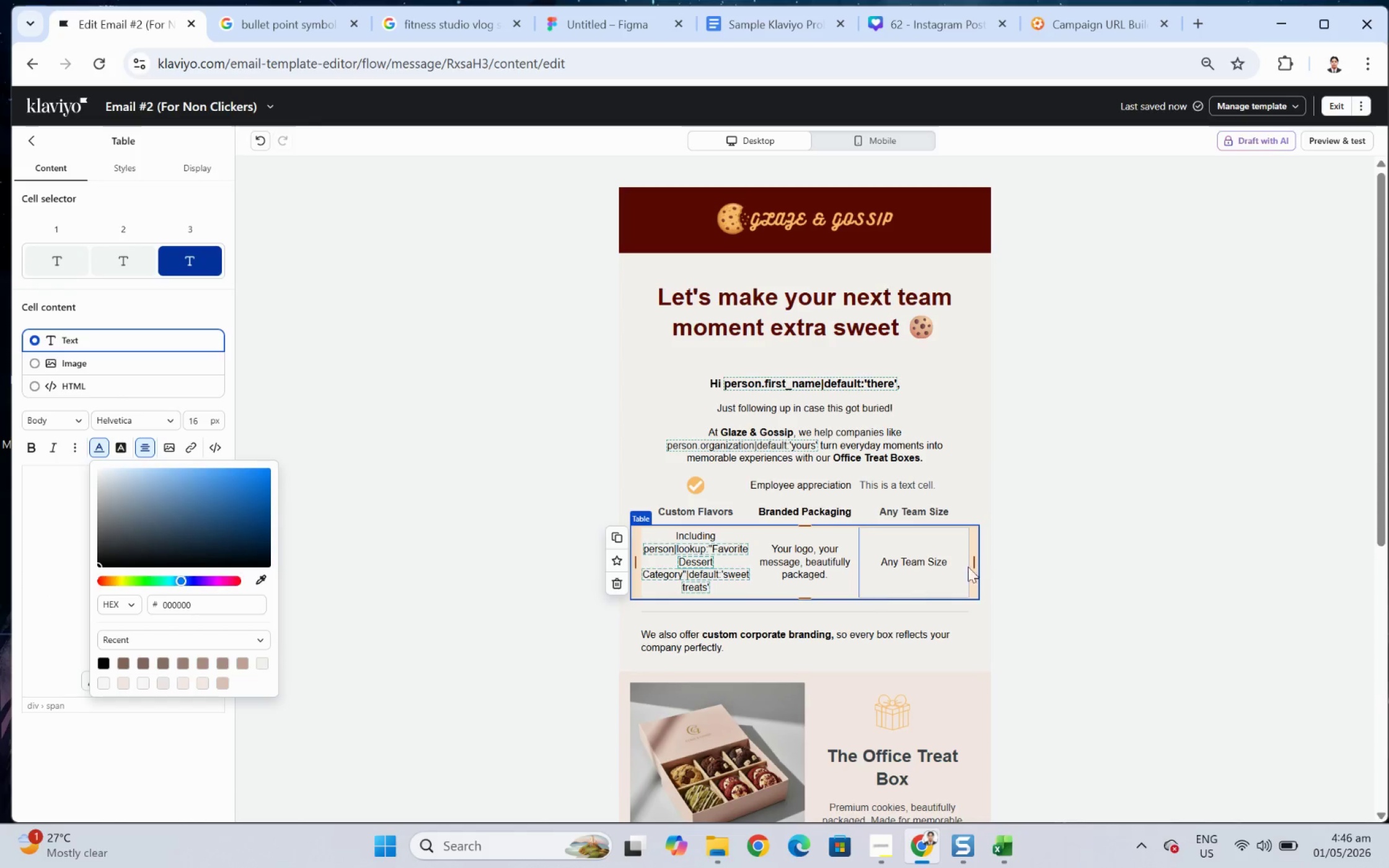 
left_click([1133, 540])
 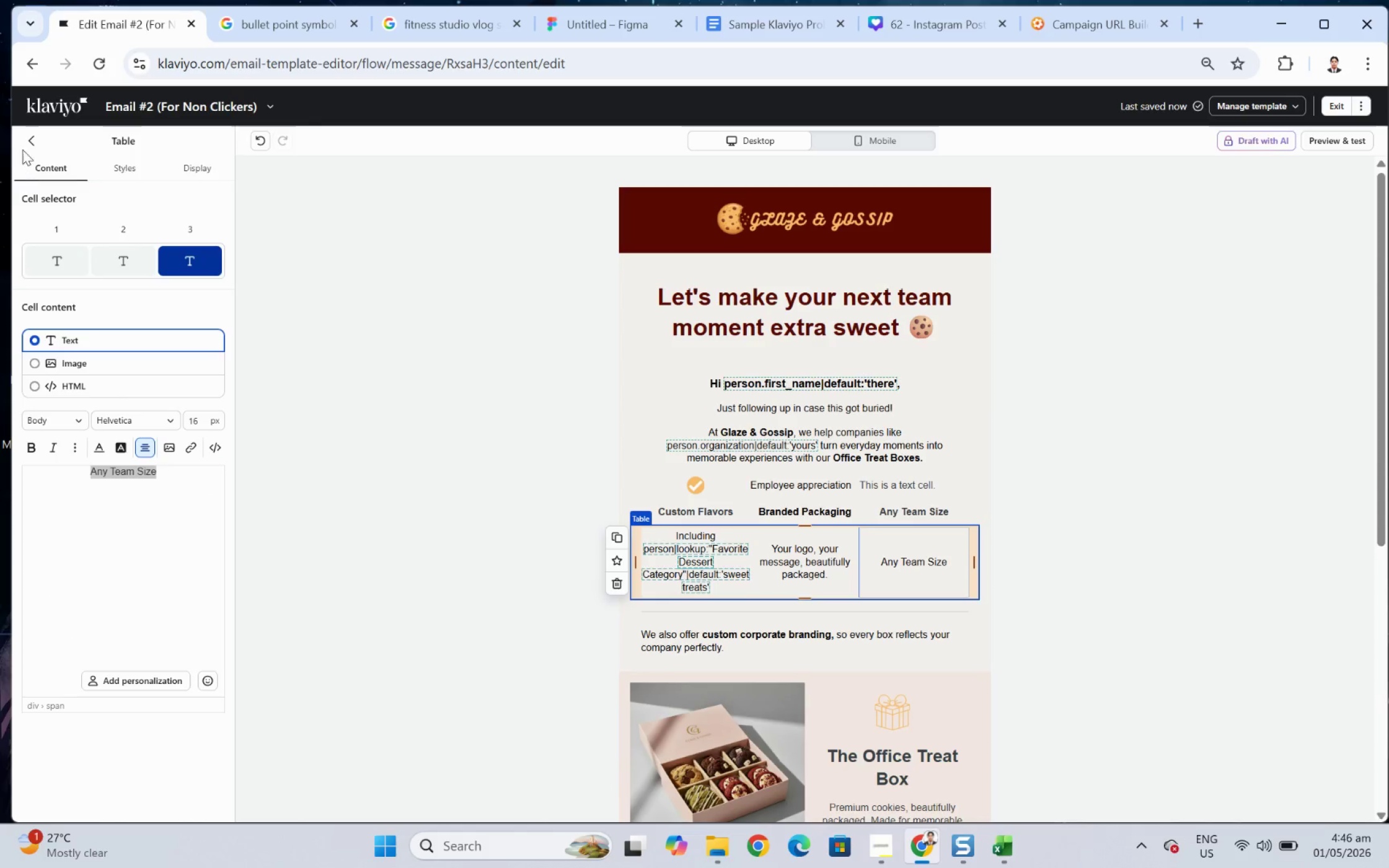 
left_click([28, 142])
 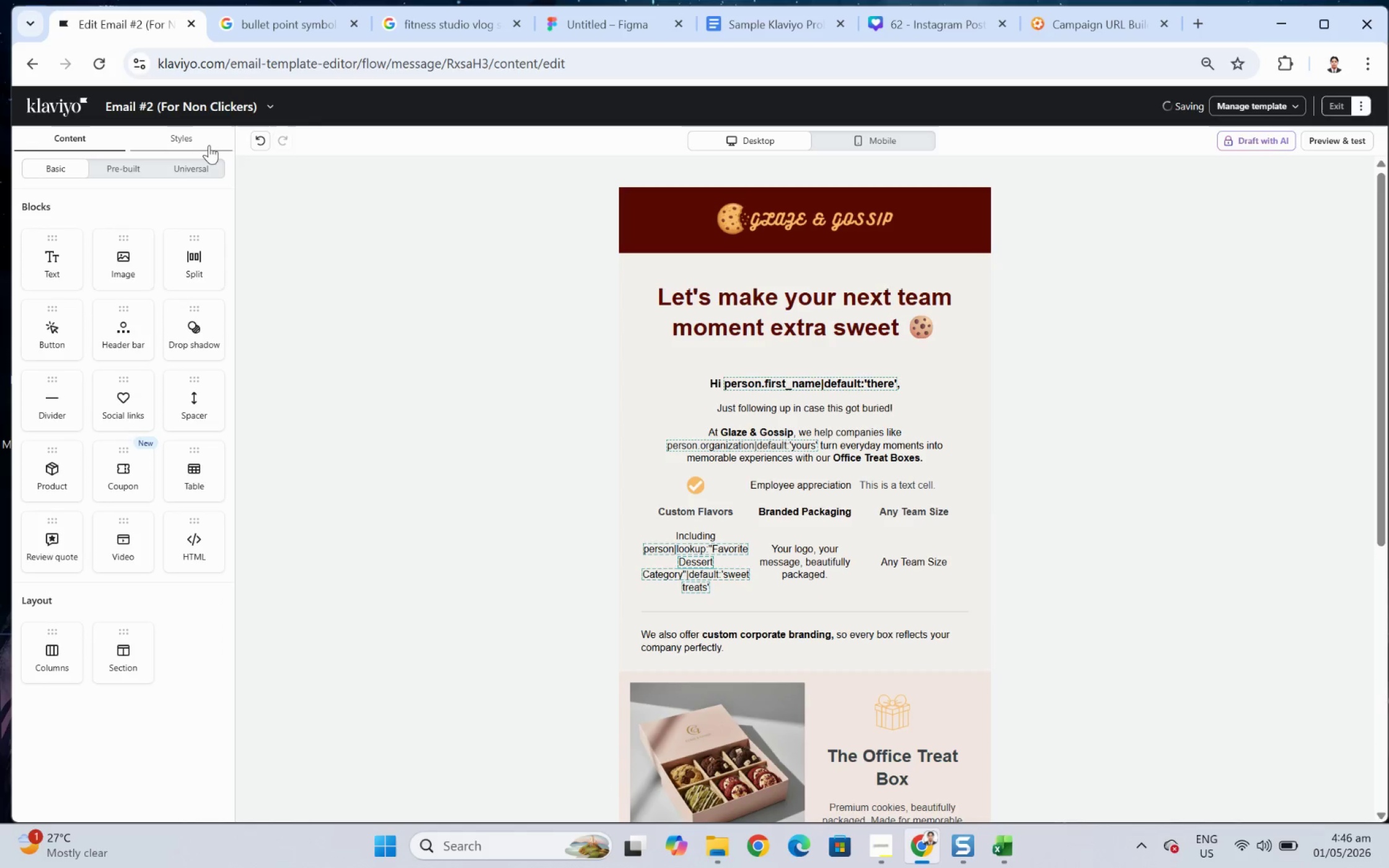 
left_click([202, 146])
 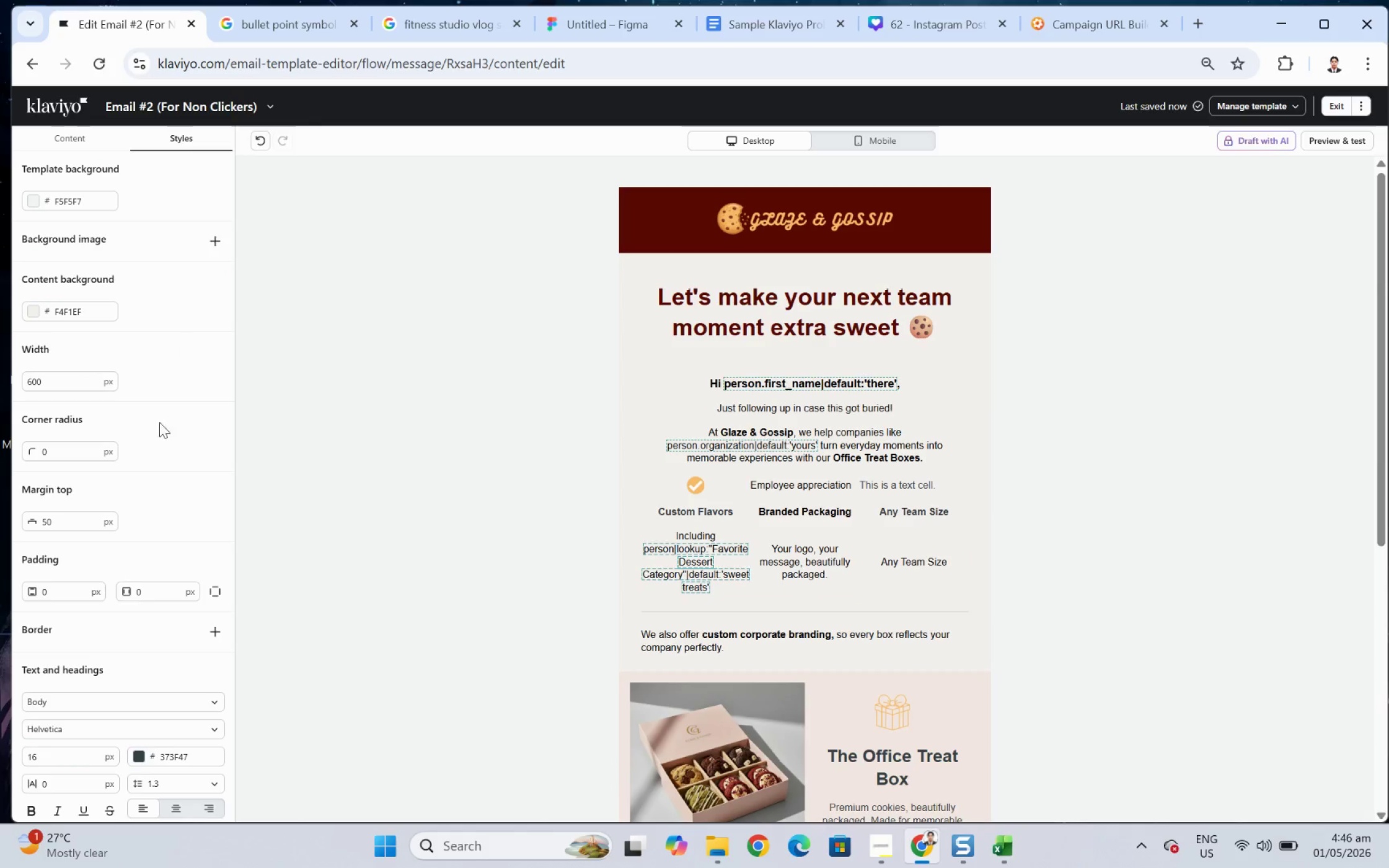 
scroll: coordinate [128, 522], scroll_direction: down, amount: 6.0
 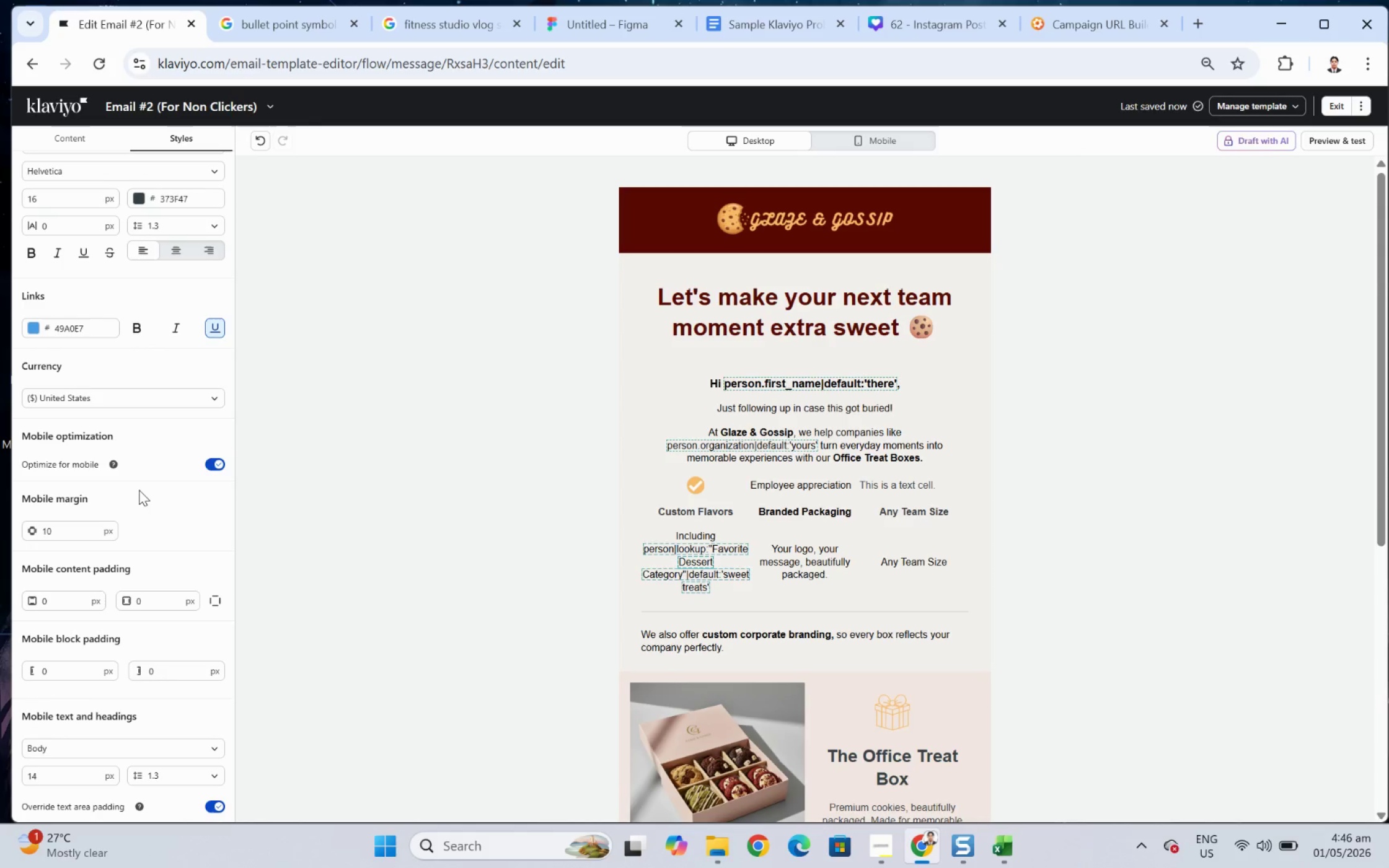 
scroll: coordinate [139, 488], scroll_direction: up, amount: 3.0
 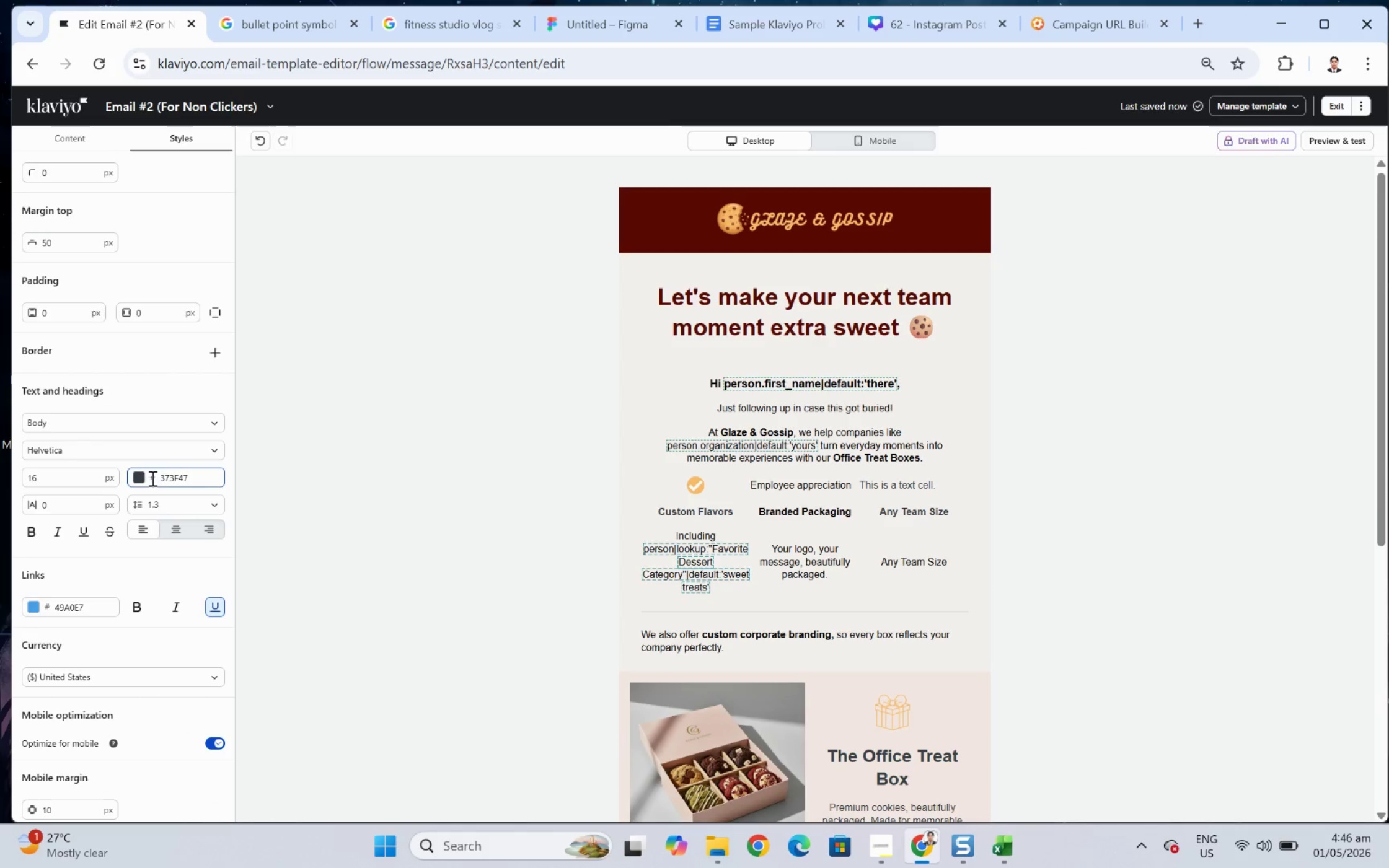 
left_click([139, 480])
 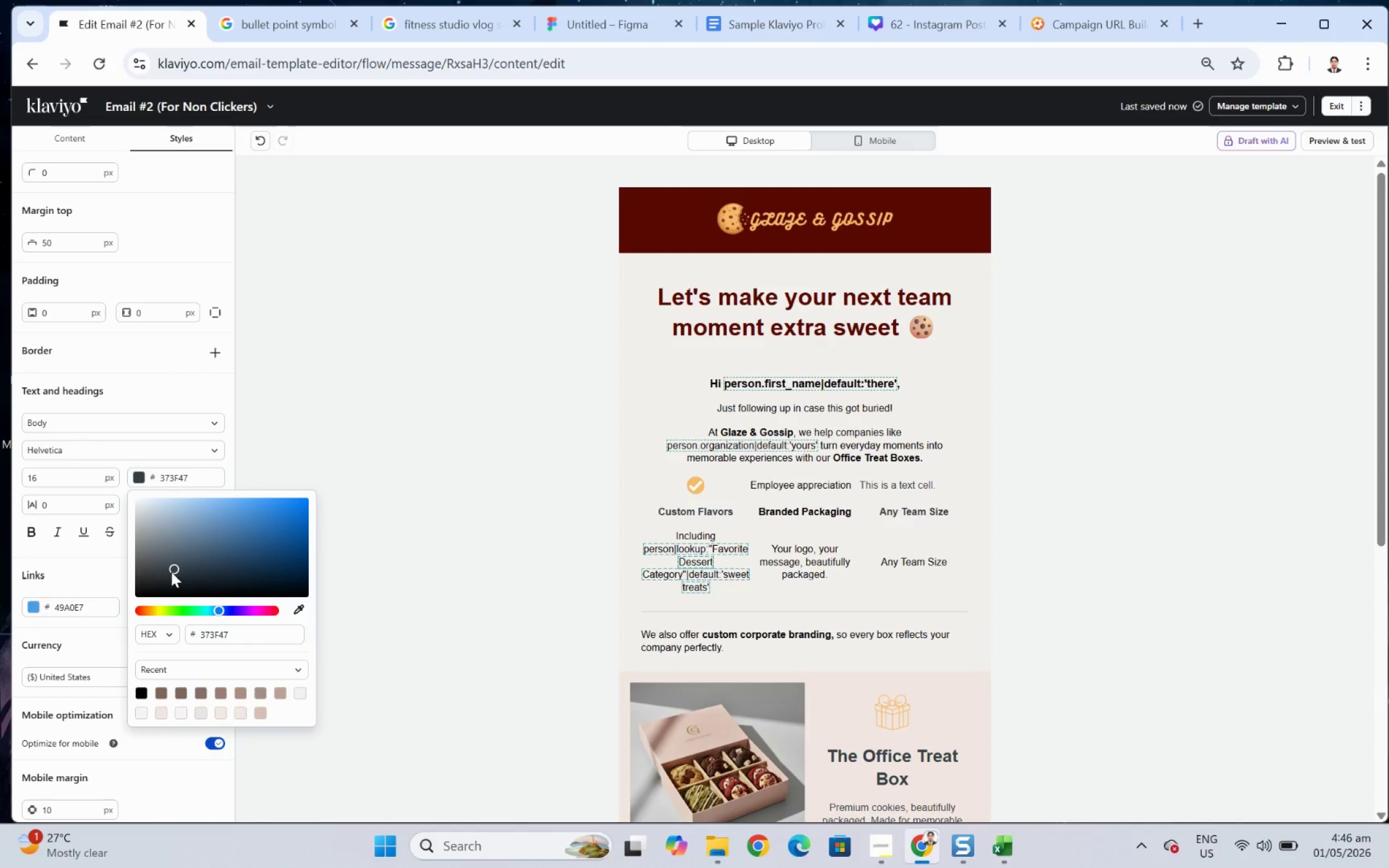 
left_click_drag(start_coordinate=[172, 569], to_coordinate=[60, 657])
 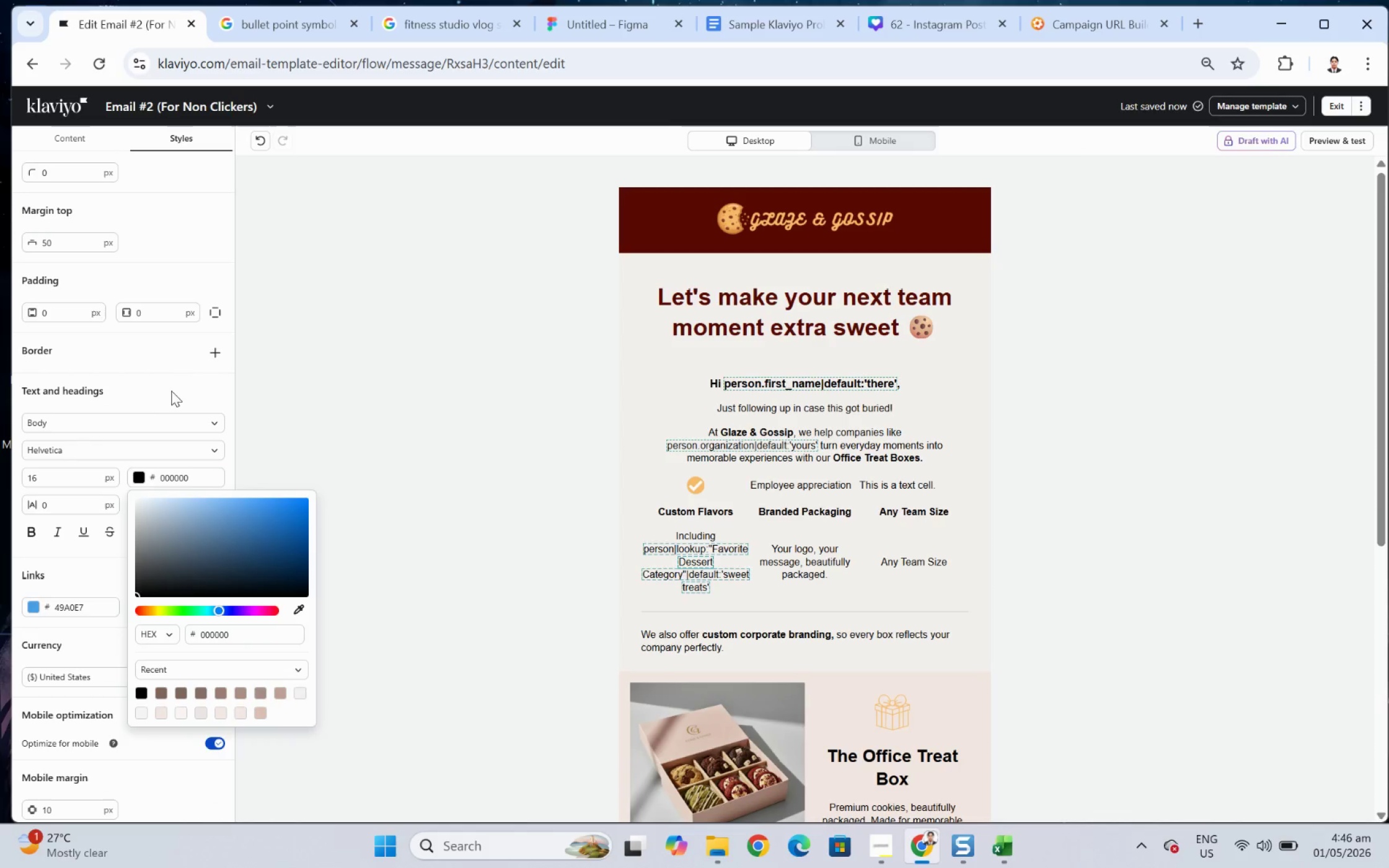 
left_click([154, 382])
 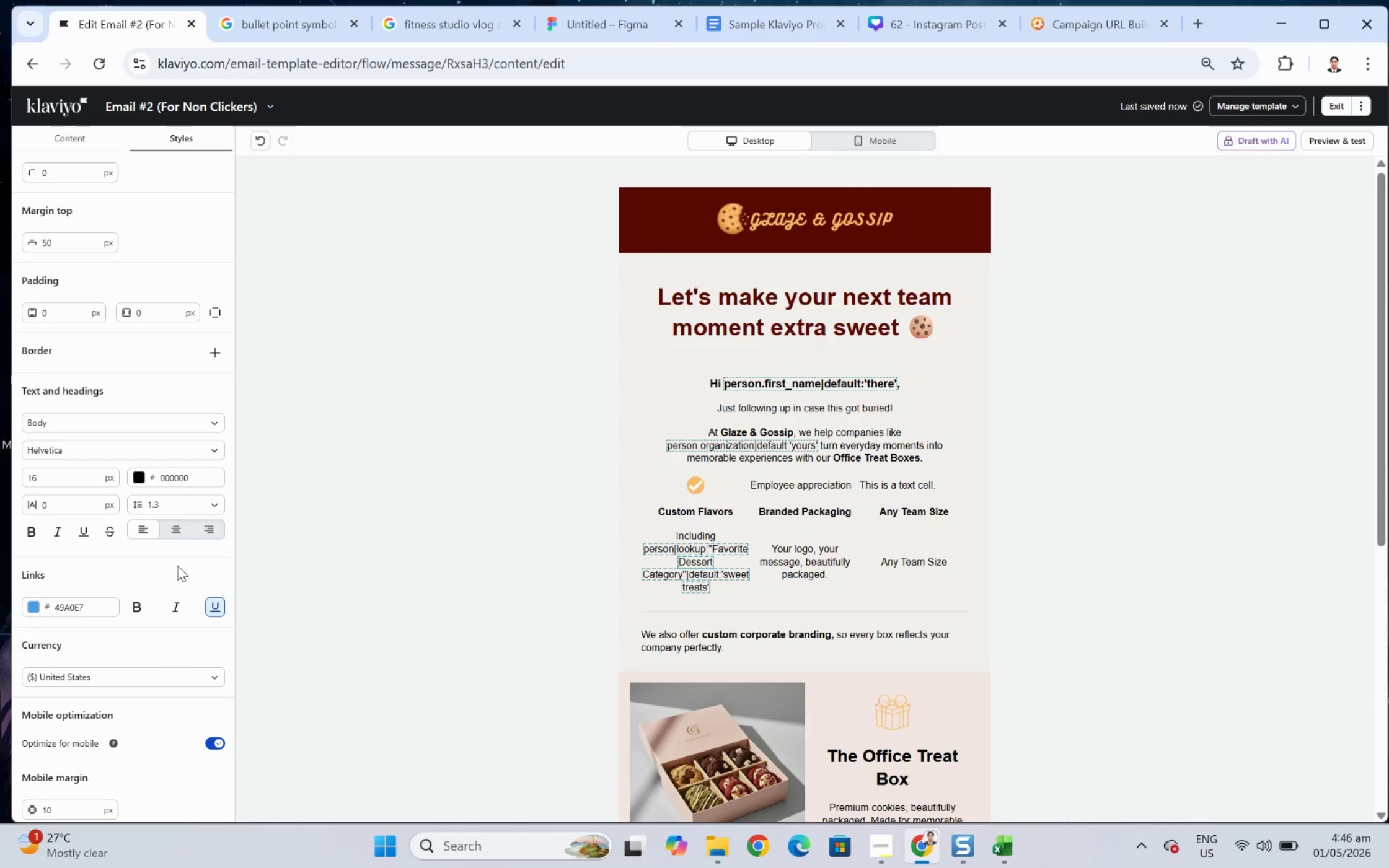 
scroll: coordinate [82, 340], scroll_direction: up, amount: 7.0
 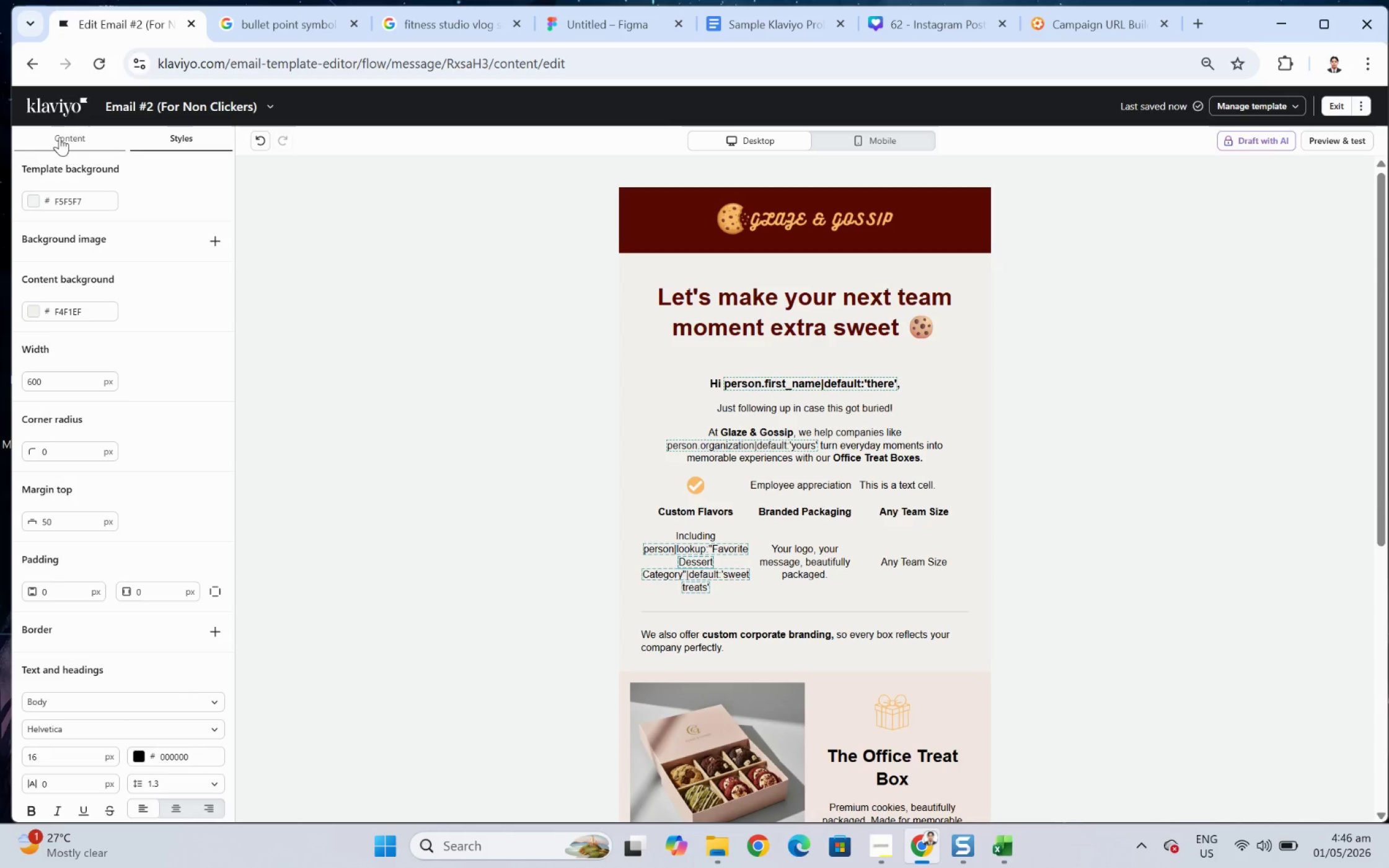 
left_click([60, 137])
 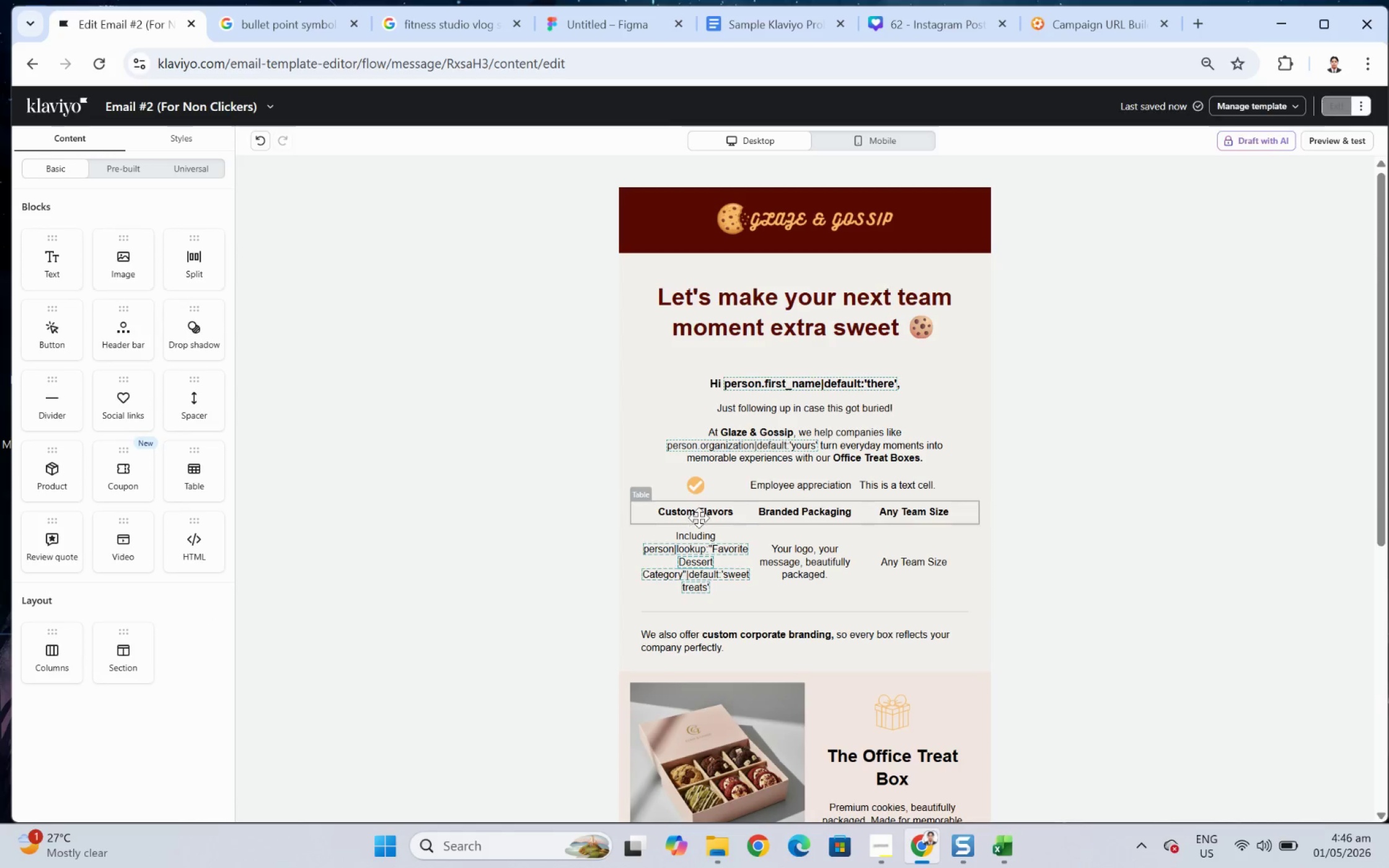 
scroll: coordinate [901, 517], scroll_direction: down, amount: 2.0
 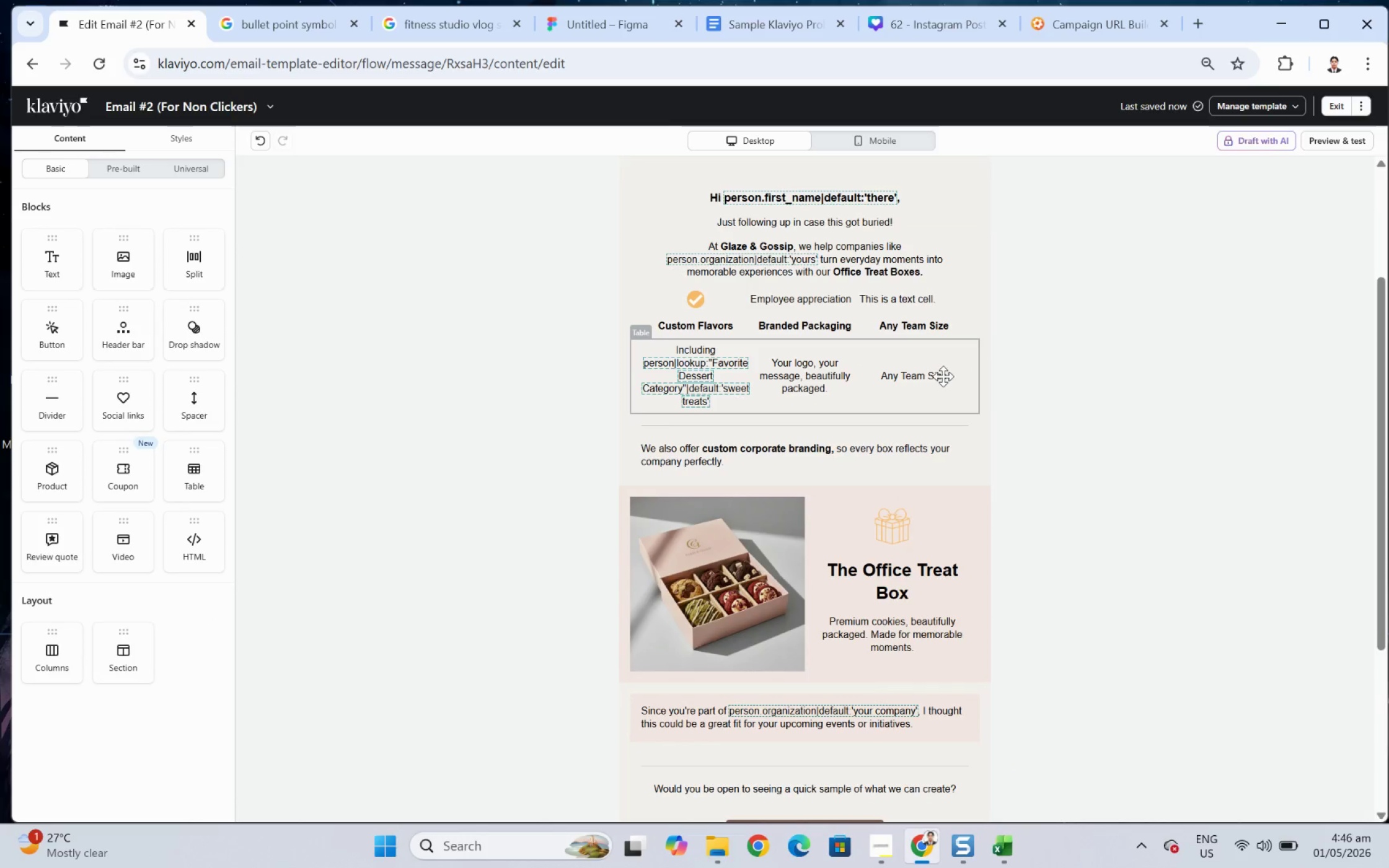 
left_click([943, 376])
 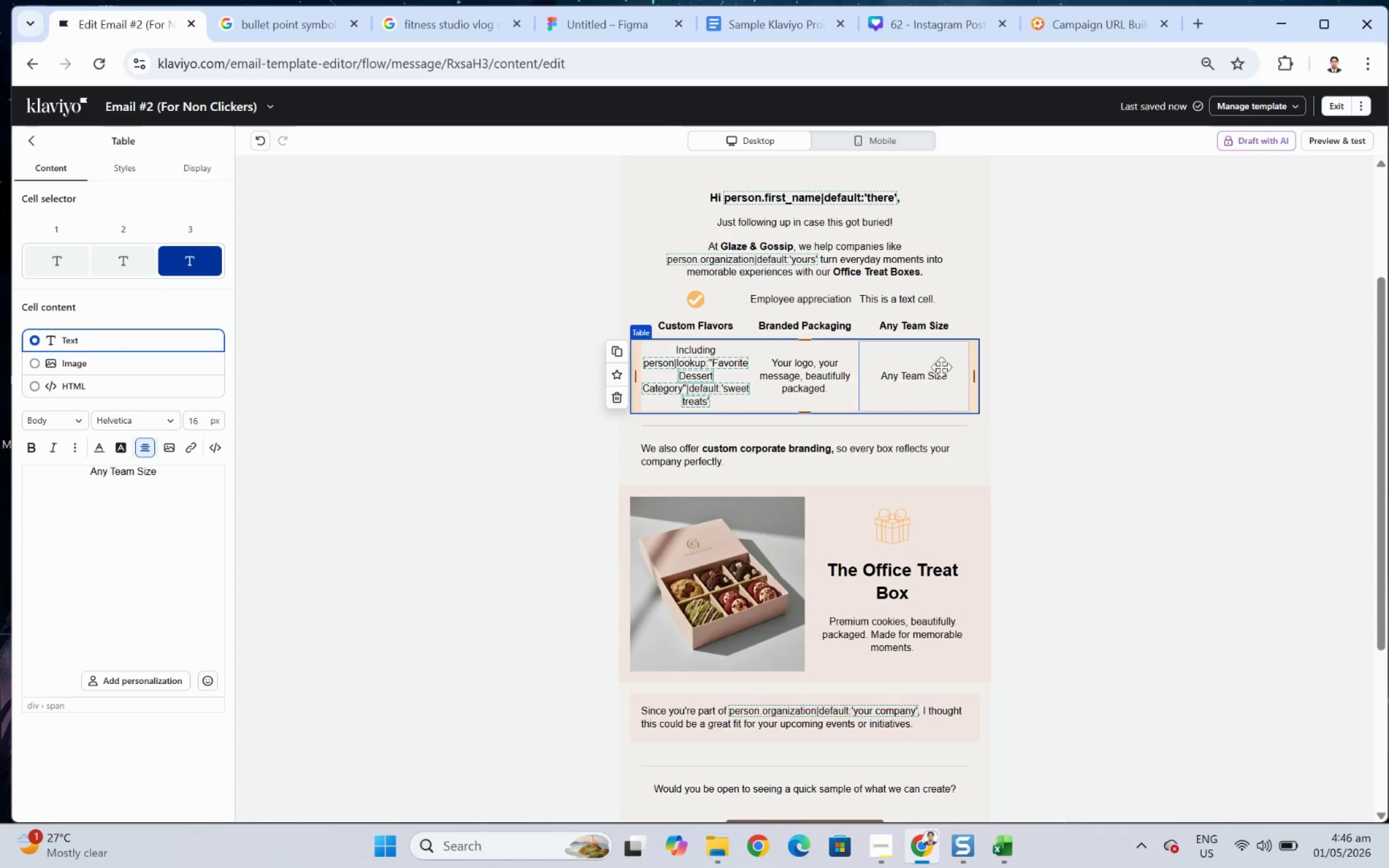 
scroll: coordinate [991, 365], scroll_direction: up, amount: 1.0
 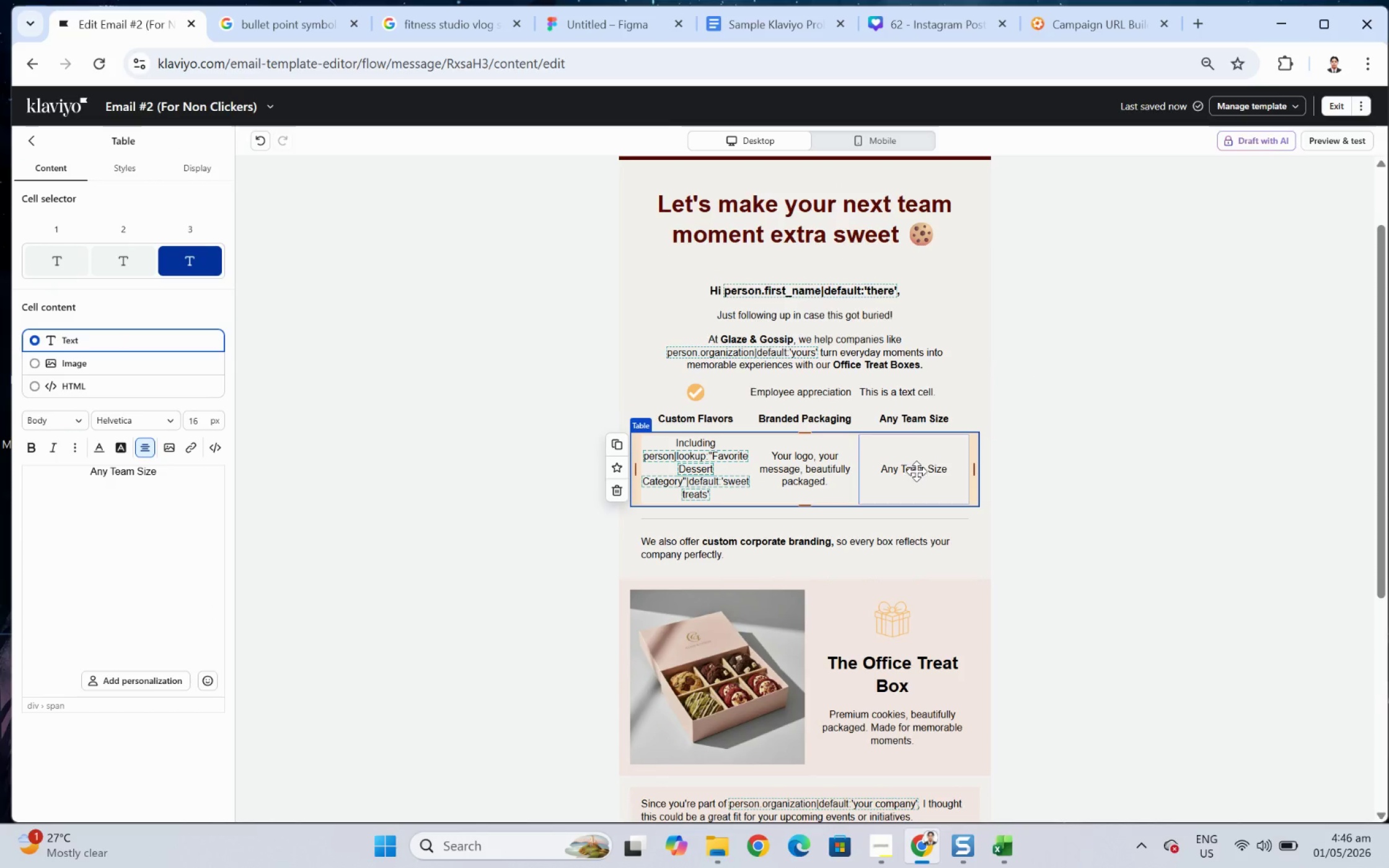 
double_click([925, 468])
 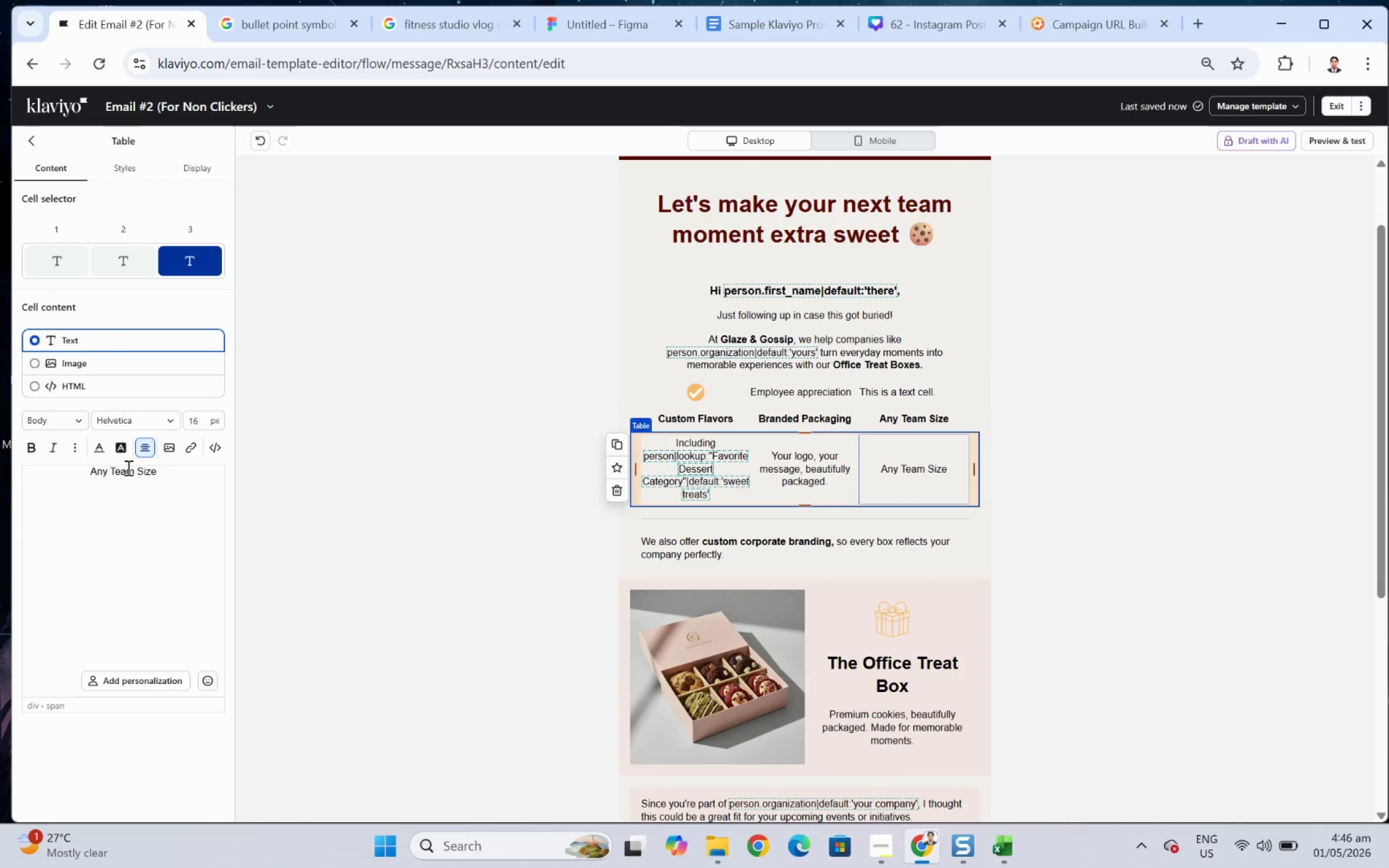 
double_click([128, 468])
 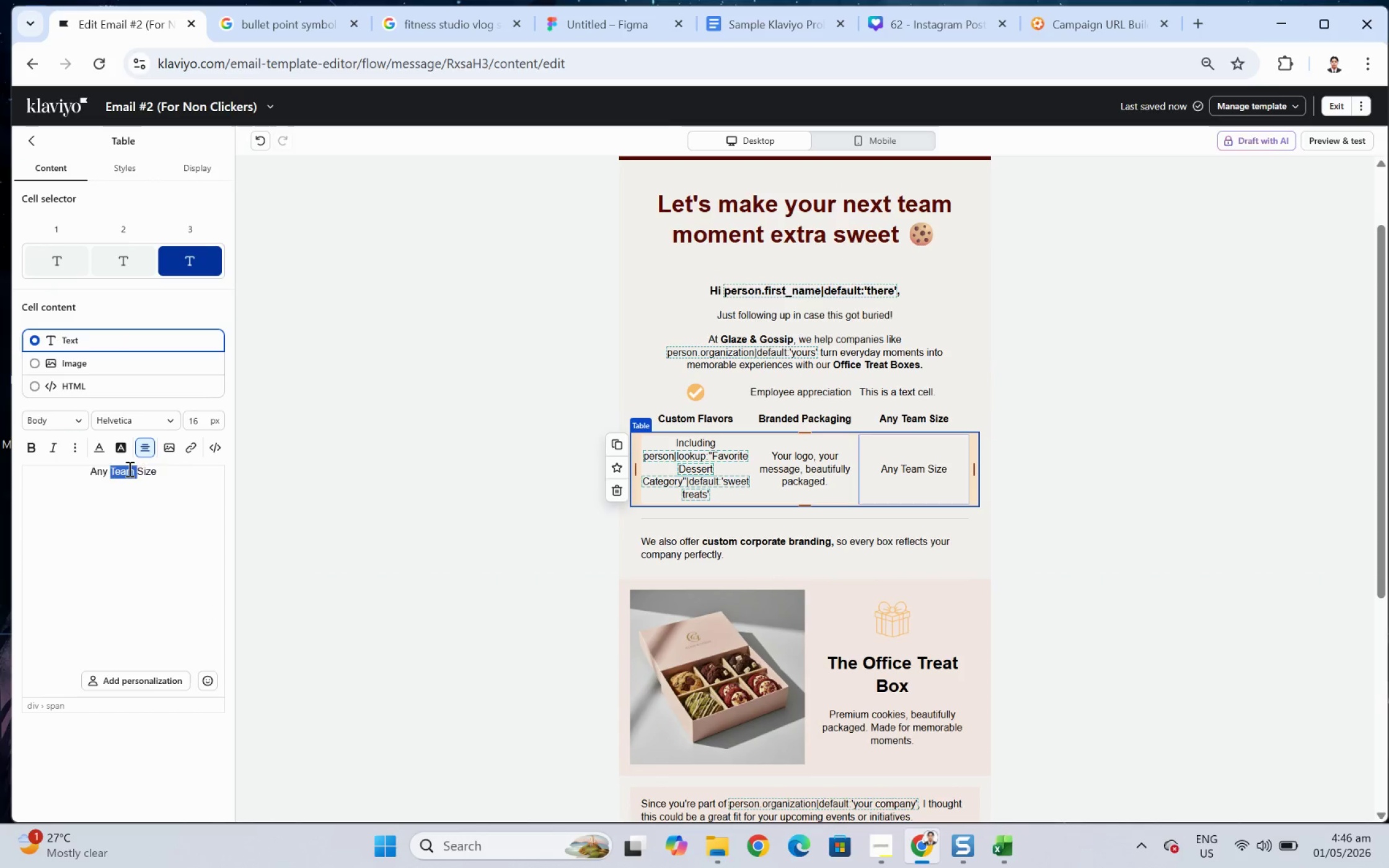 
triple_click([128, 468])
 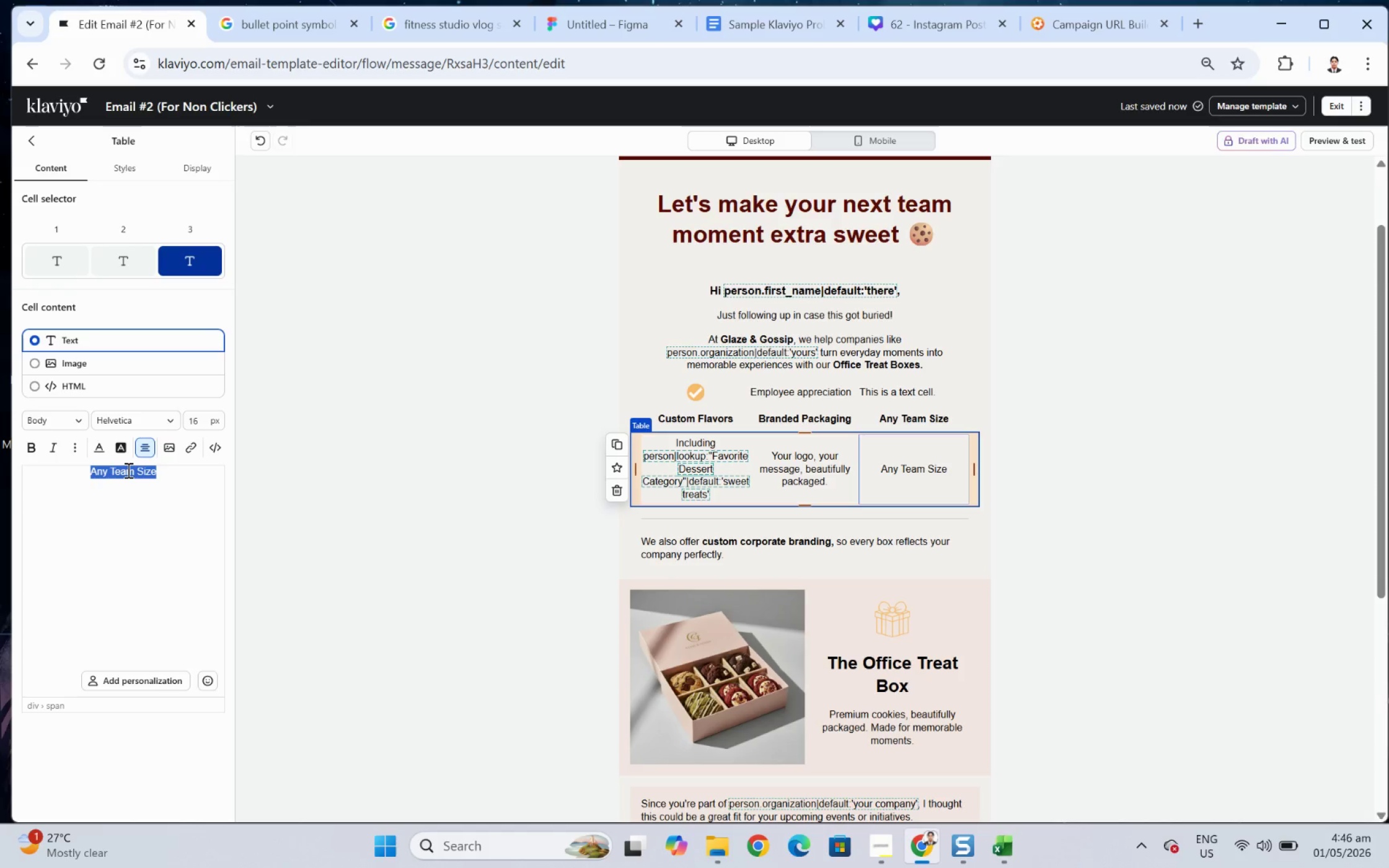 
wait(6.02)
 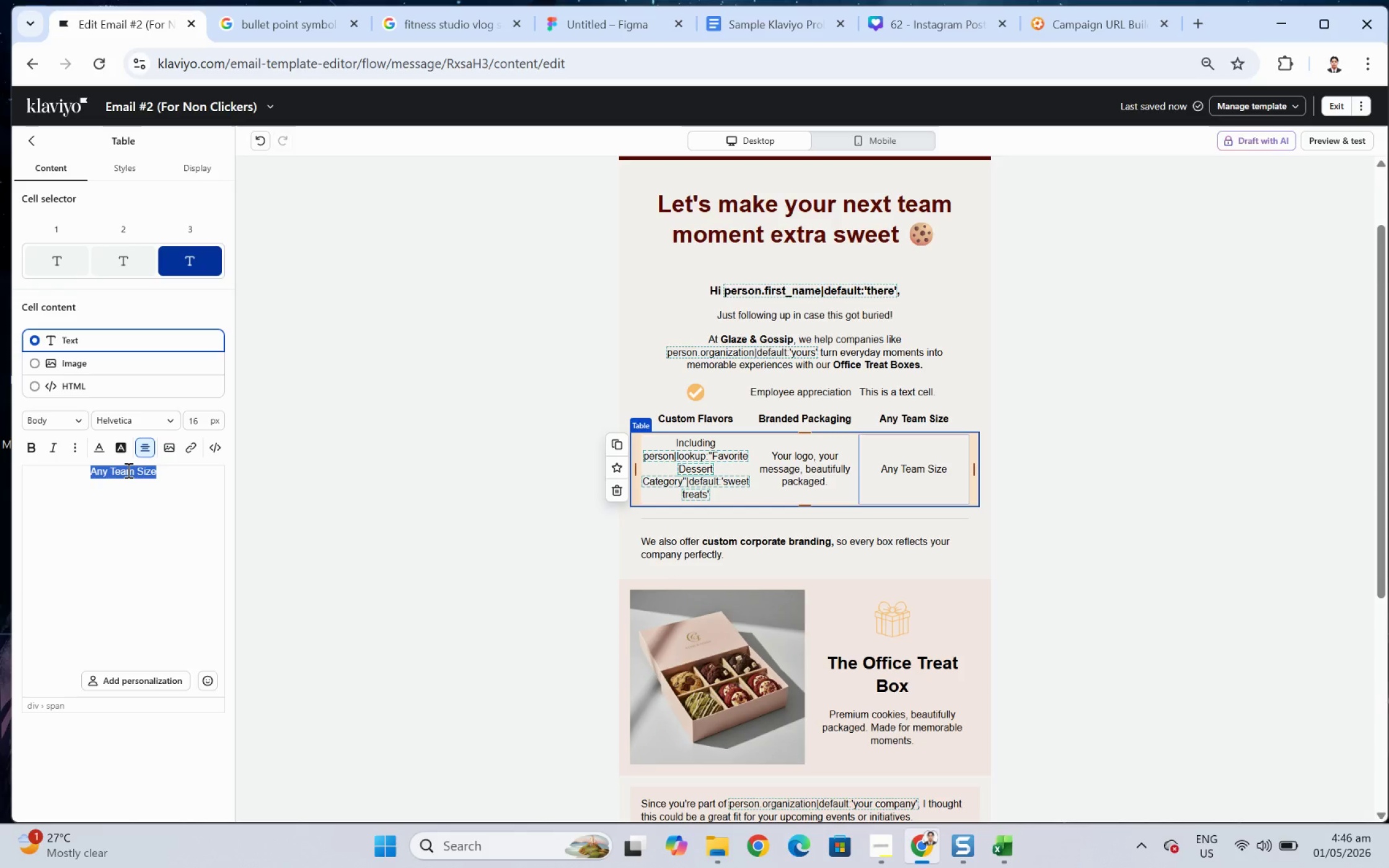 
type(Flexible options for )
 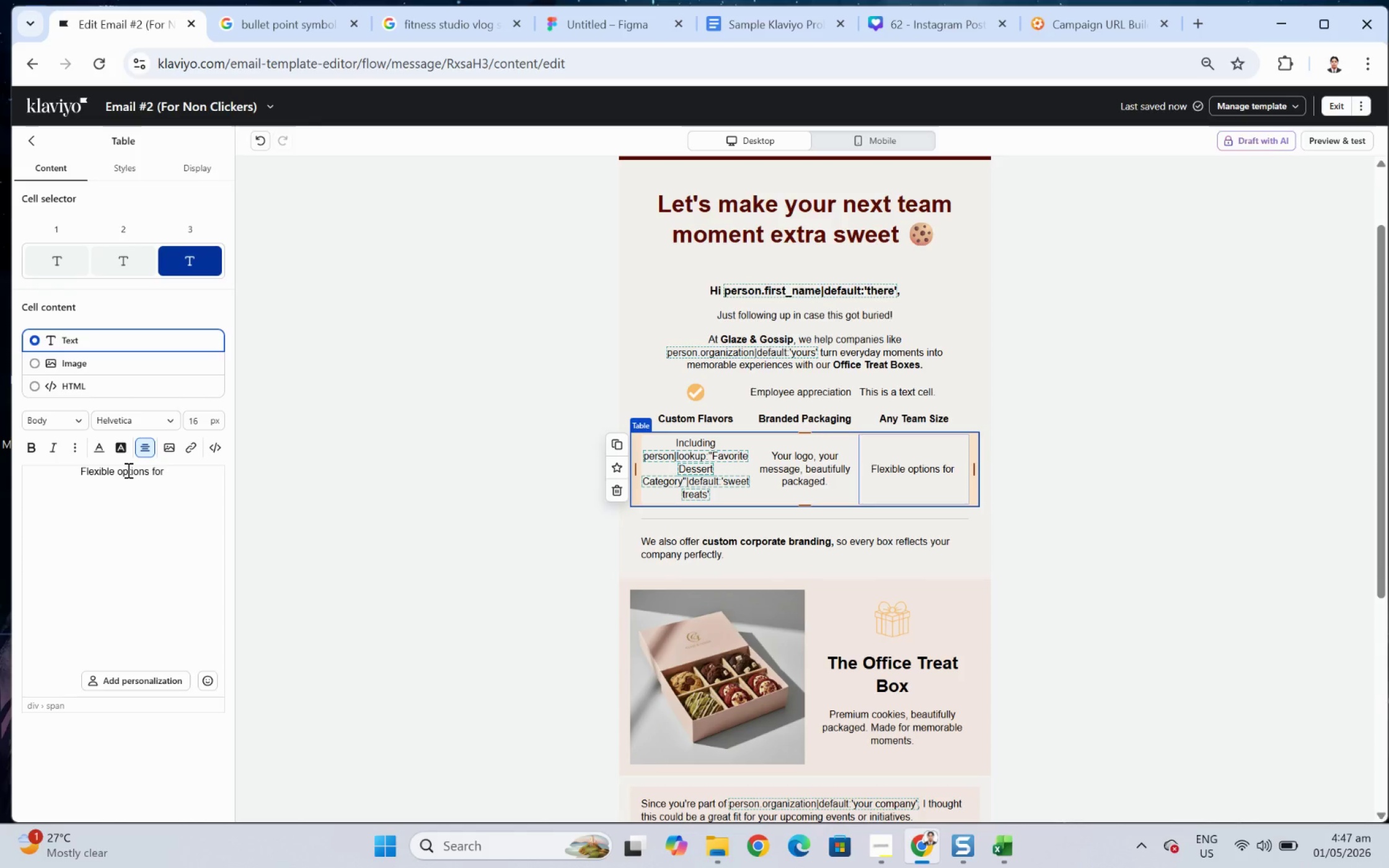 
type(teams of any size or occasion)
 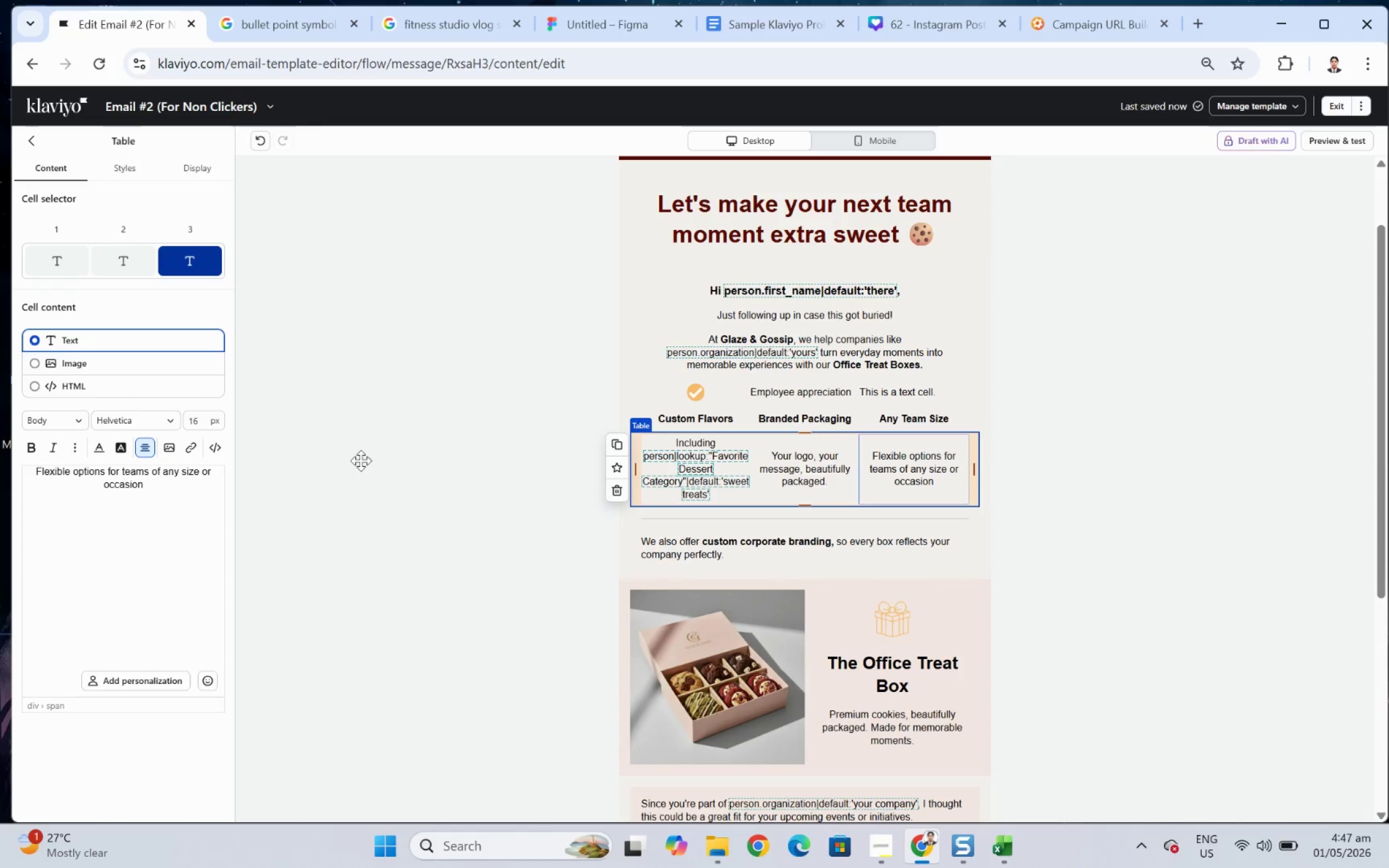 
key(Period)
 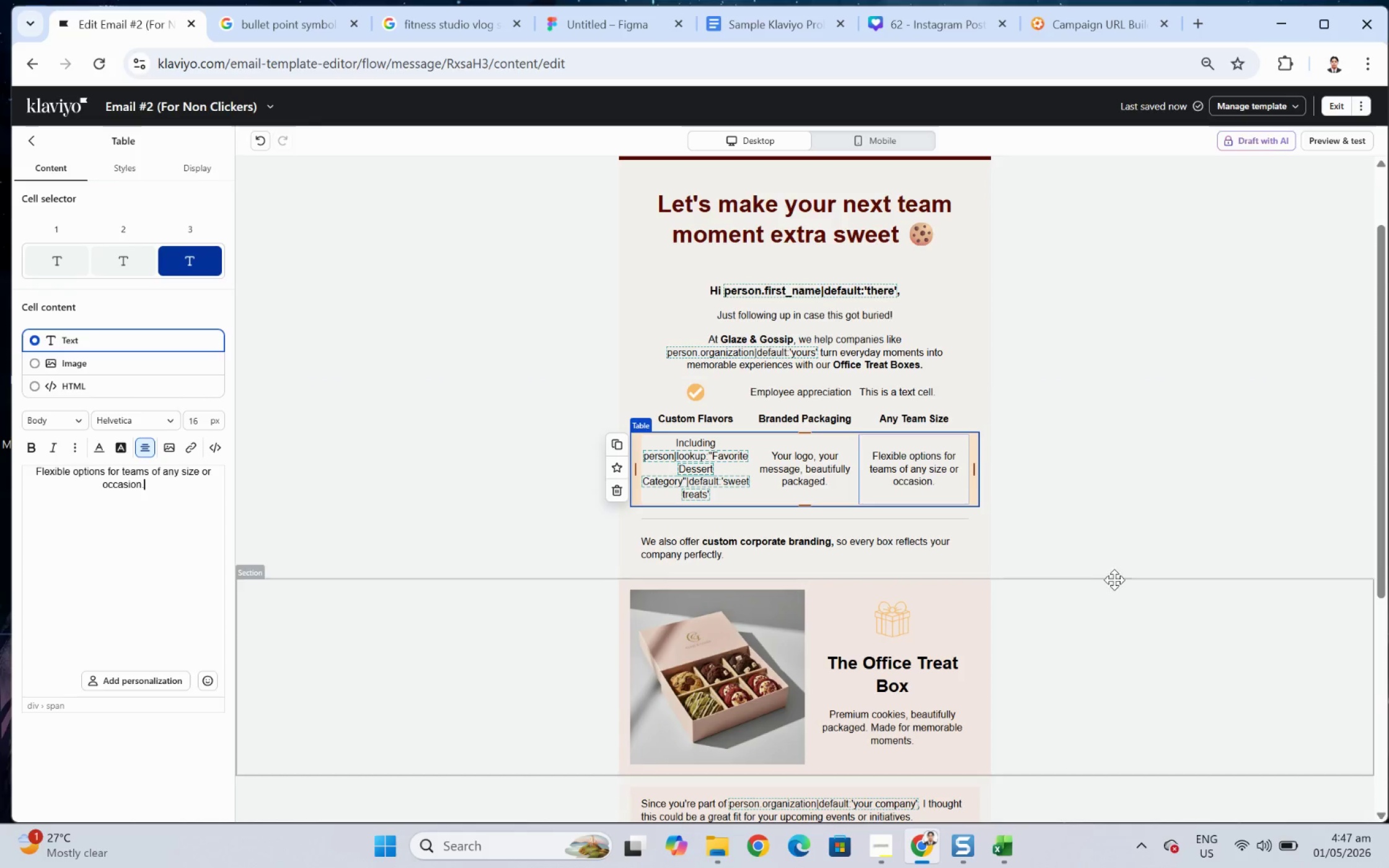 
left_click([1114, 579])
 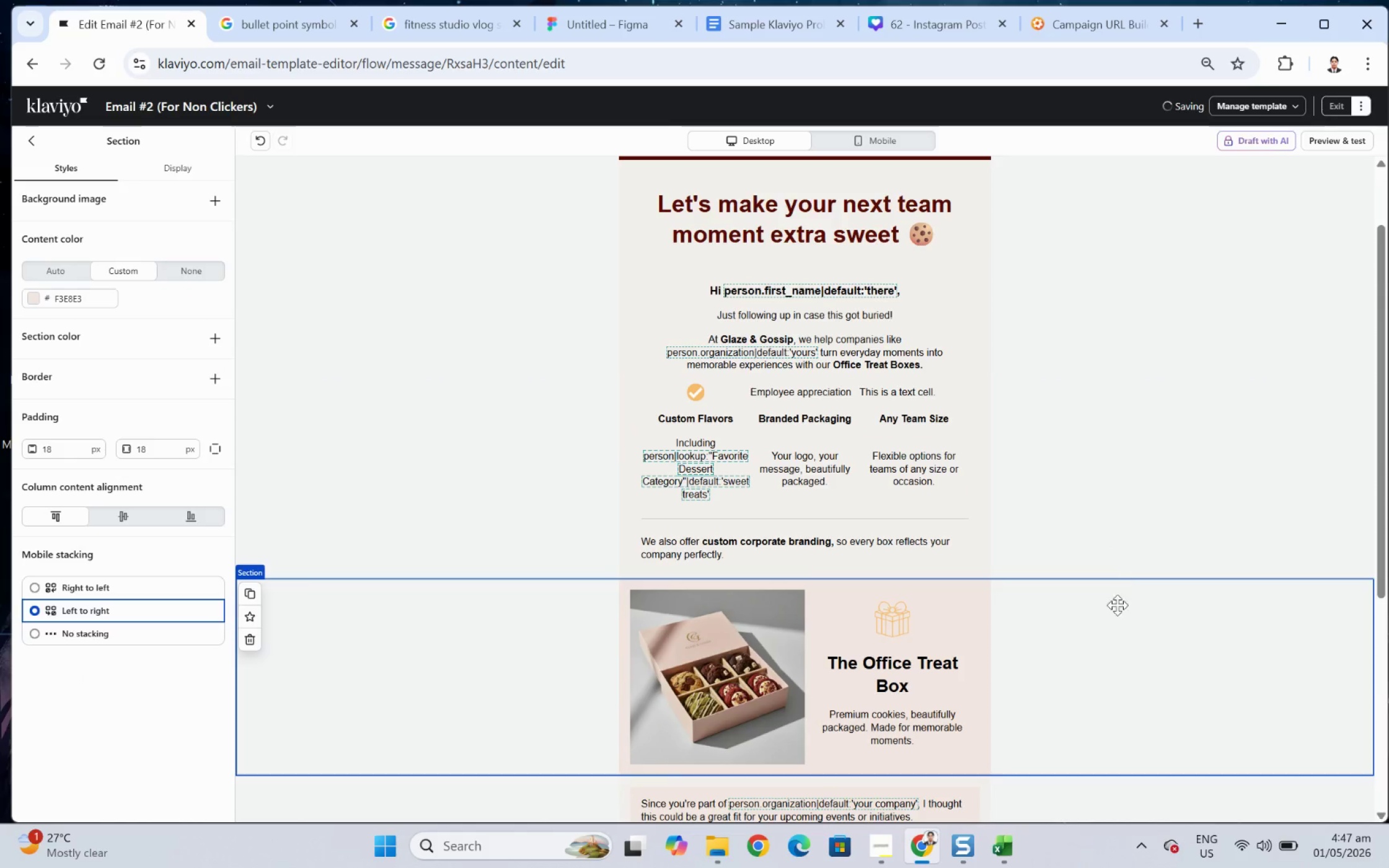 
left_click([1117, 632])
 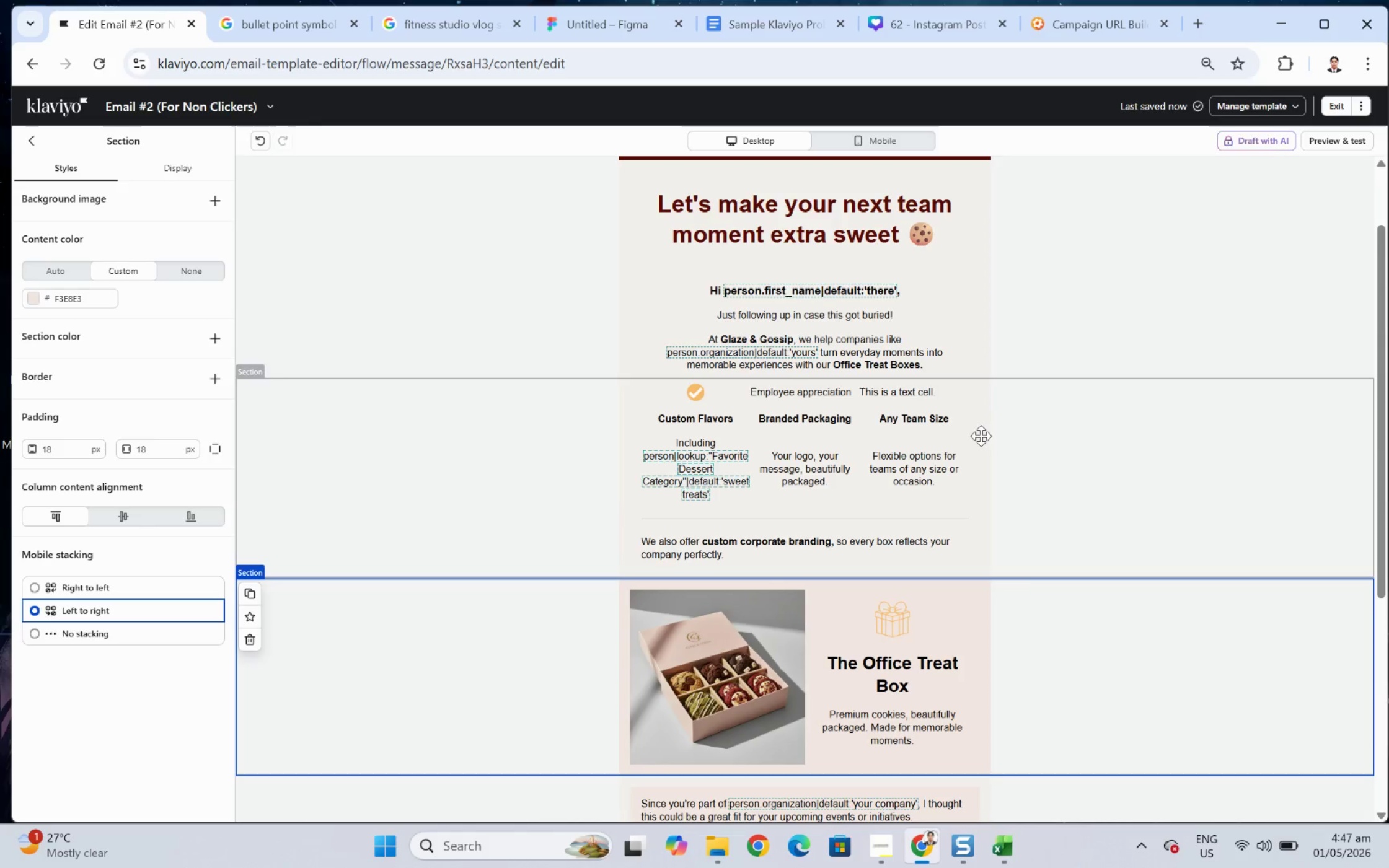 
left_click([944, 442])
 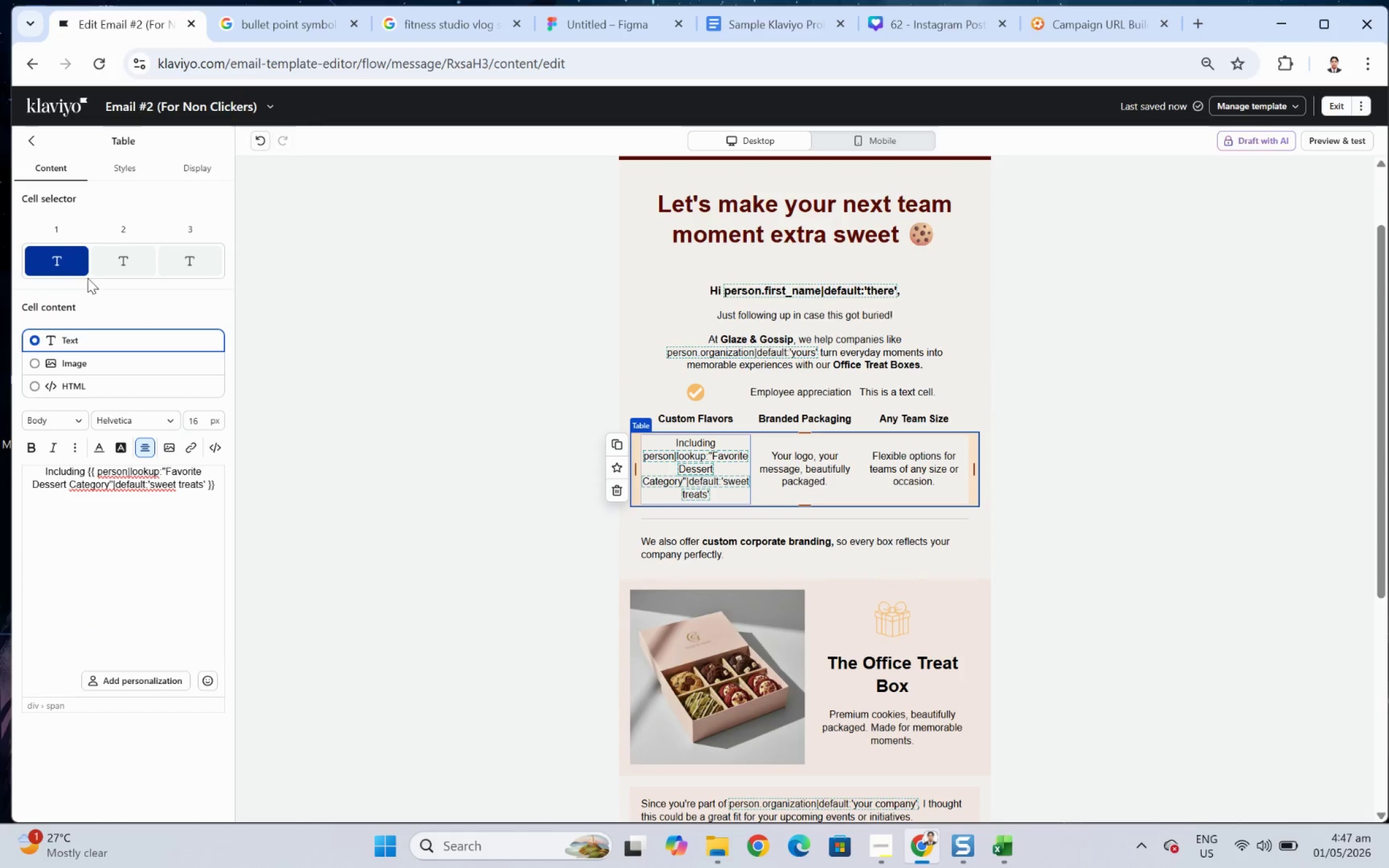 
left_click([115, 169])
 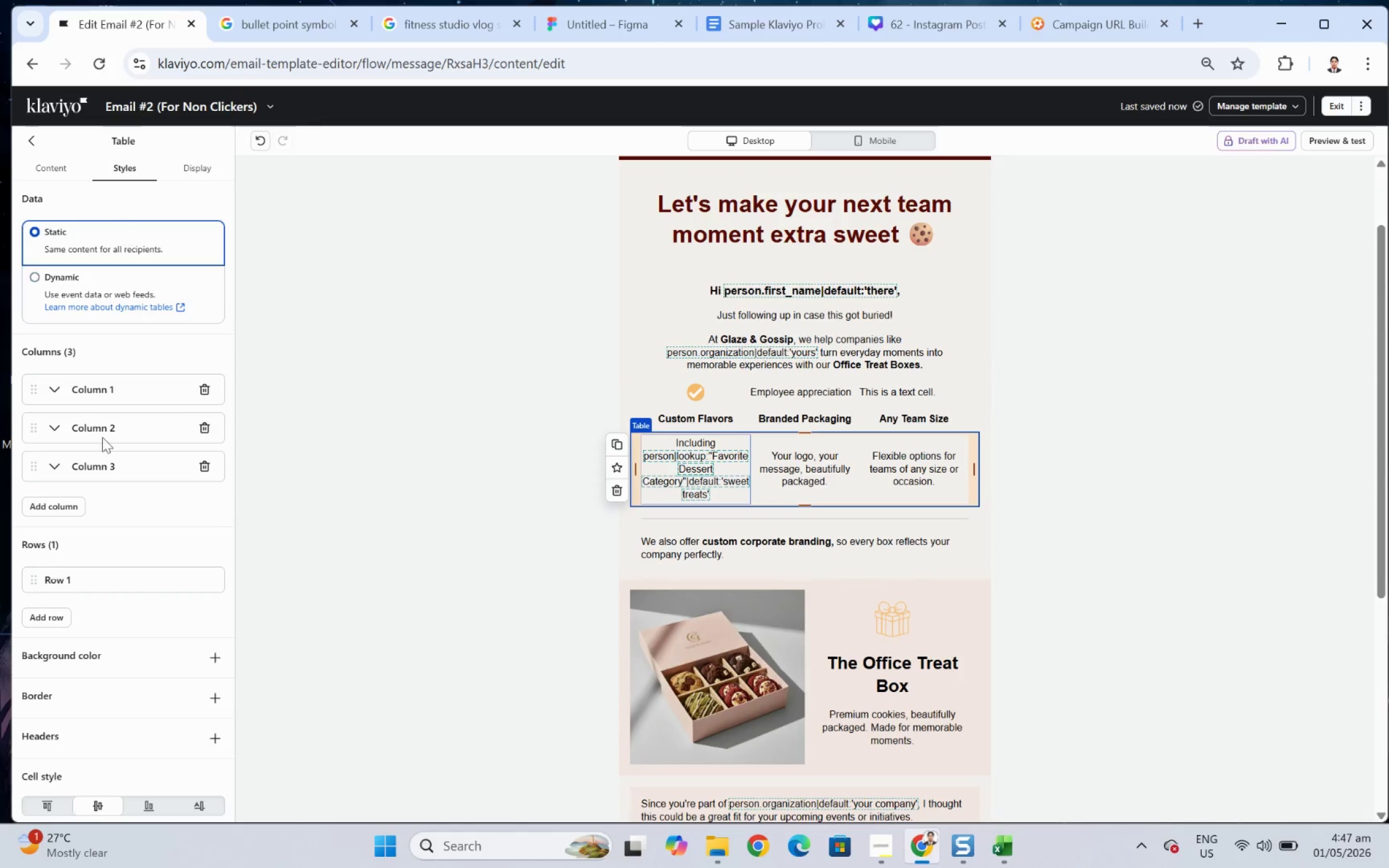 
scroll: coordinate [92, 541], scroll_direction: down, amount: 2.0
 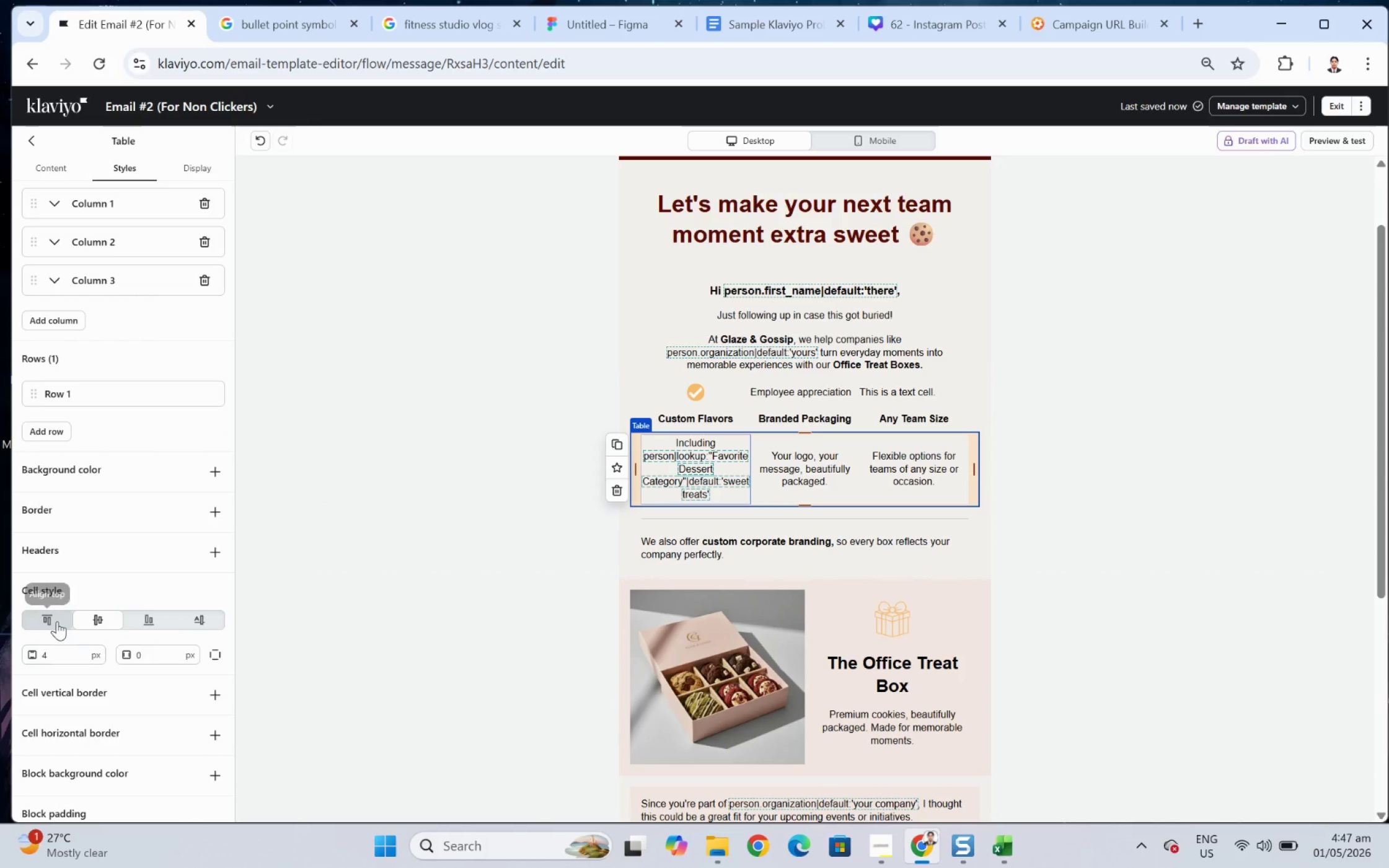 
left_click([56, 620])
 